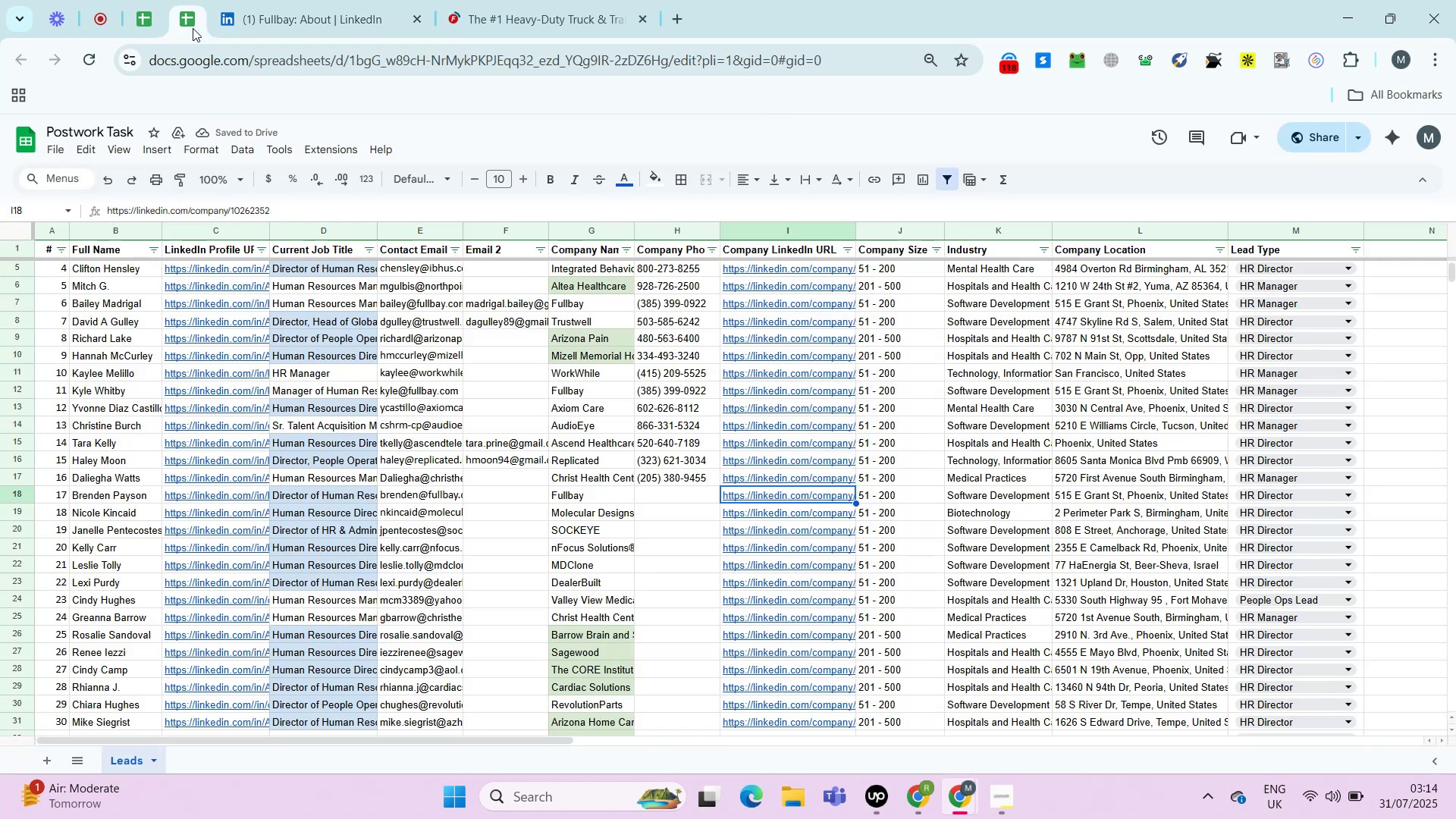 
key(ArrowRight)
 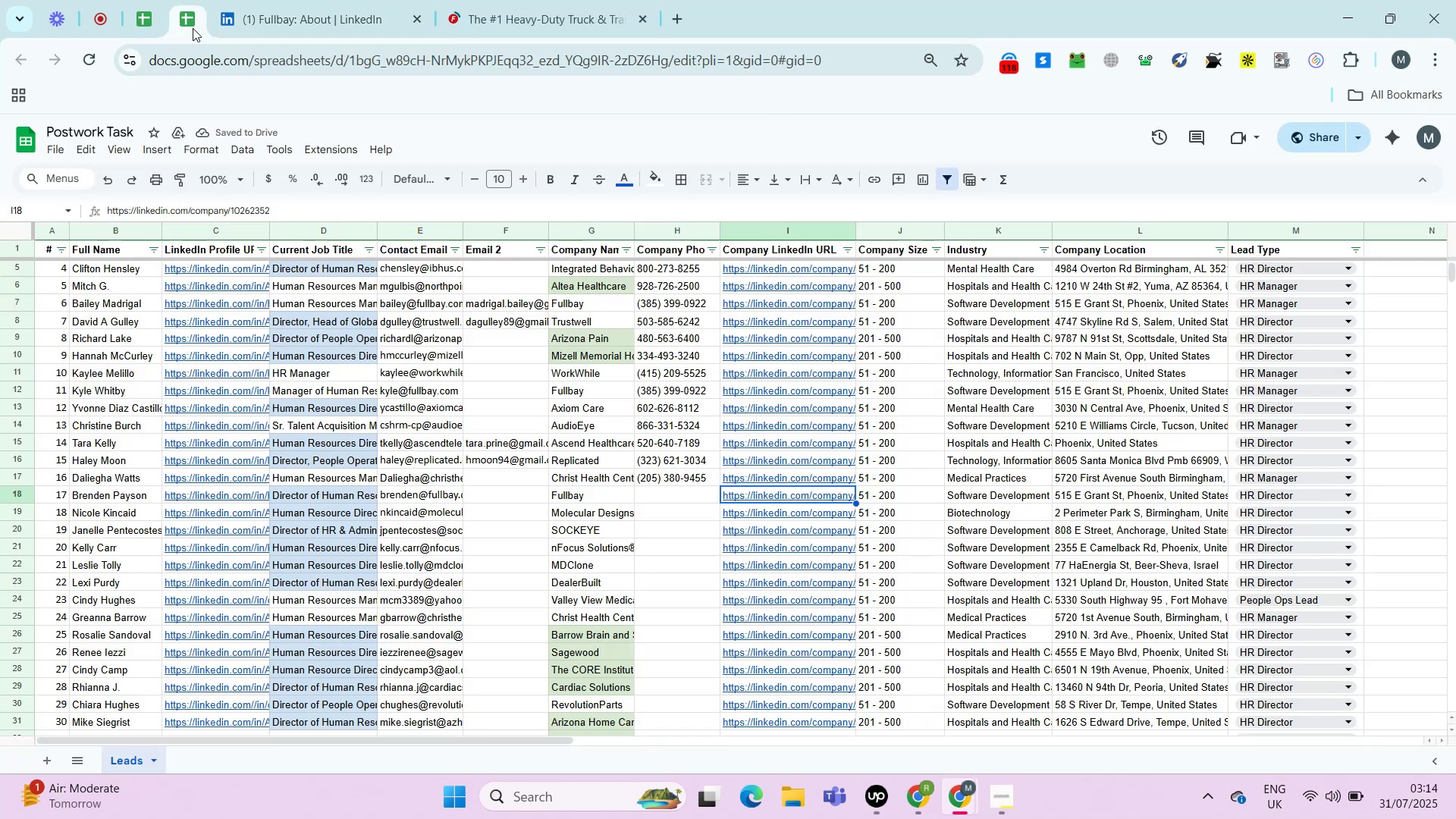 
key(ArrowRight)
 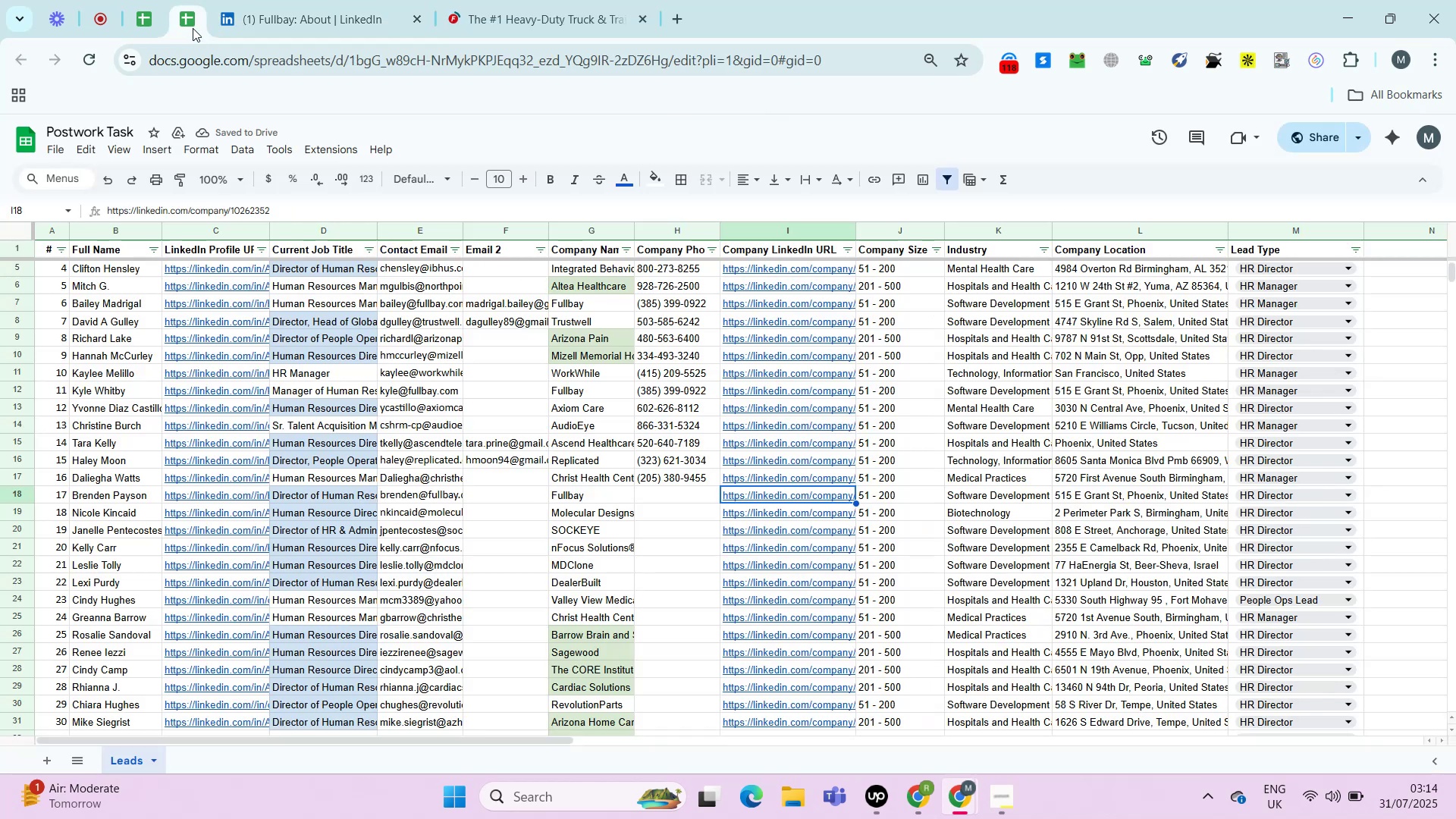 
key(ArrowRight)
 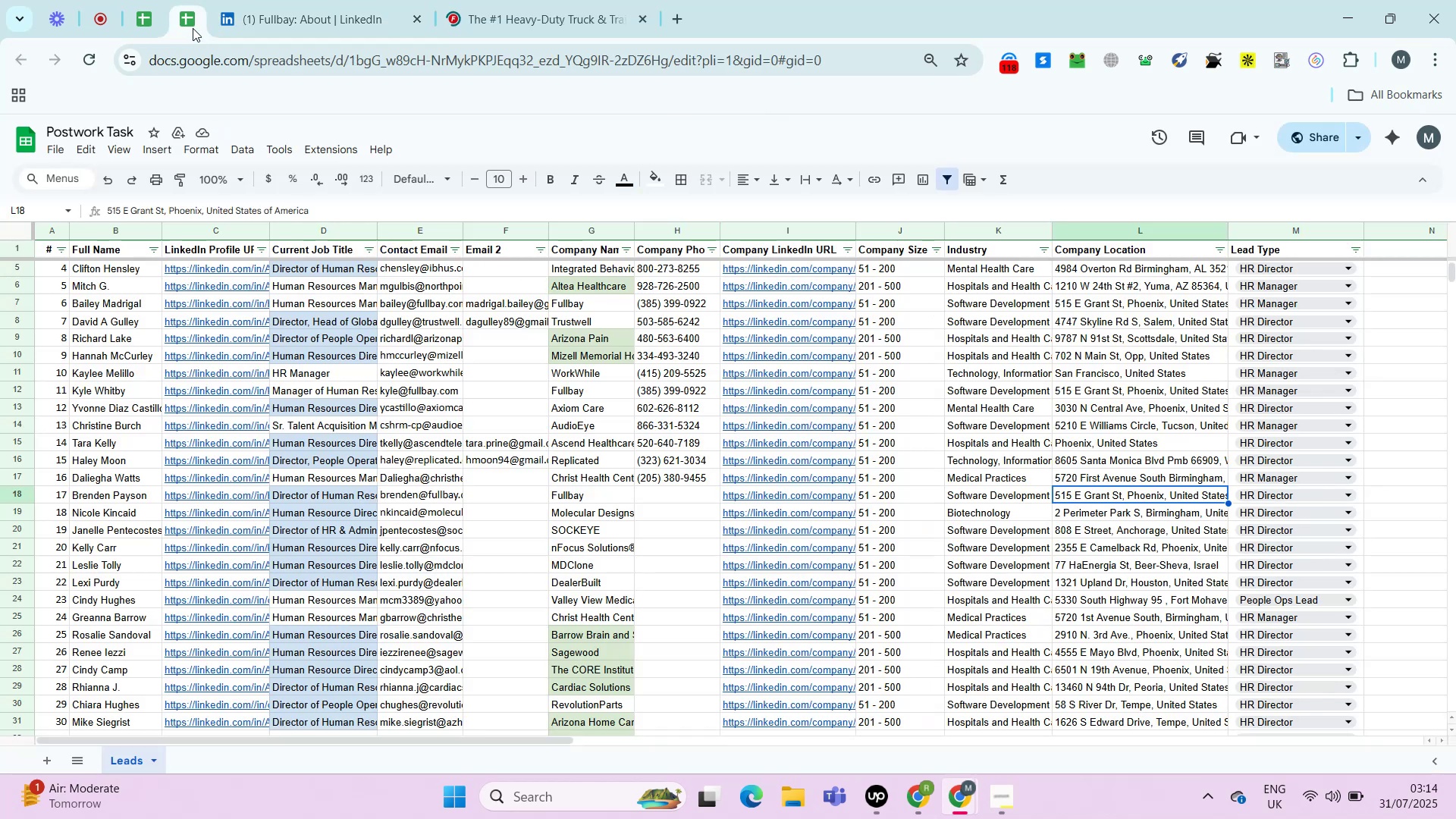 
key(ArrowRight)
 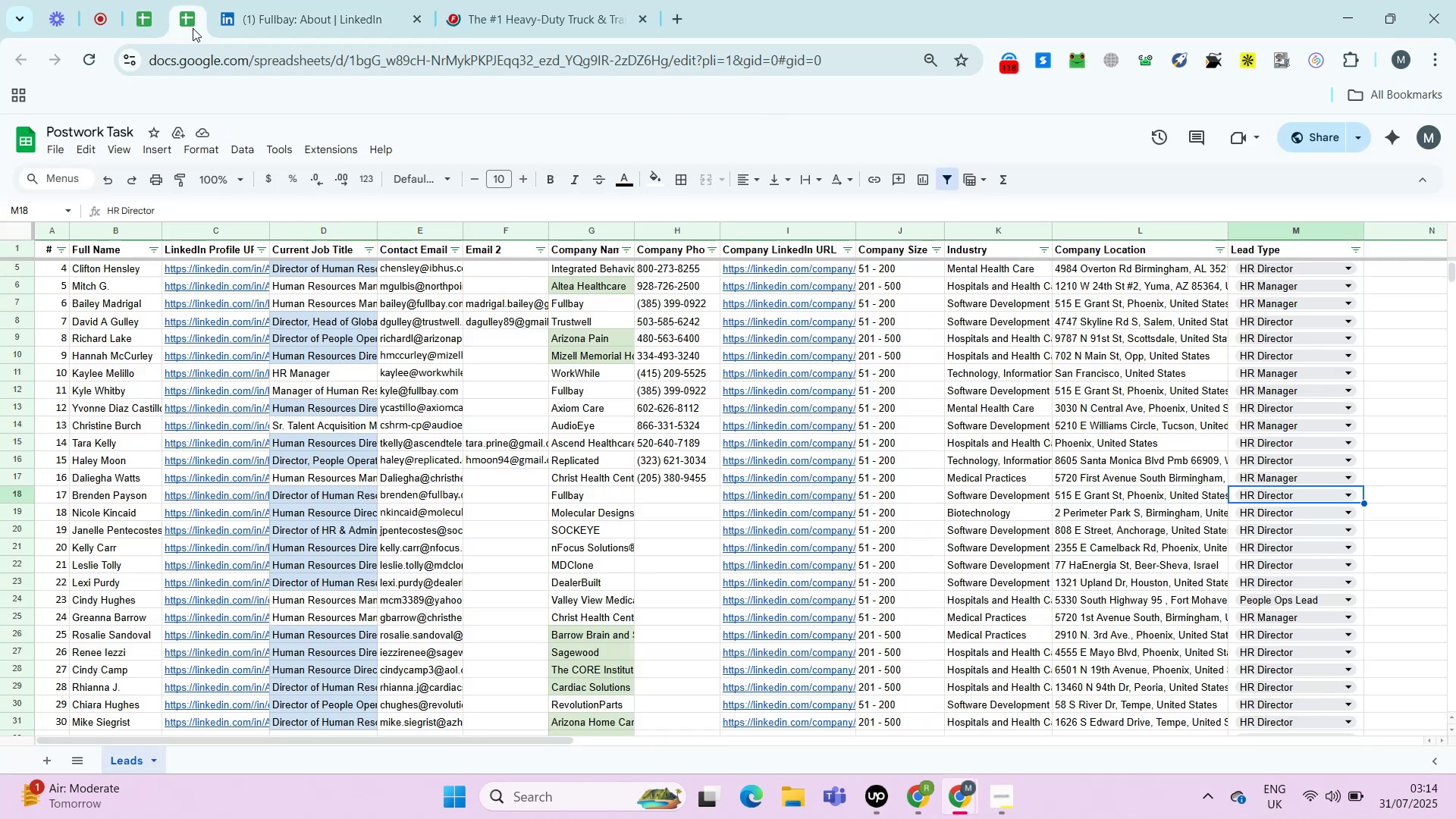 
key(ArrowLeft)
 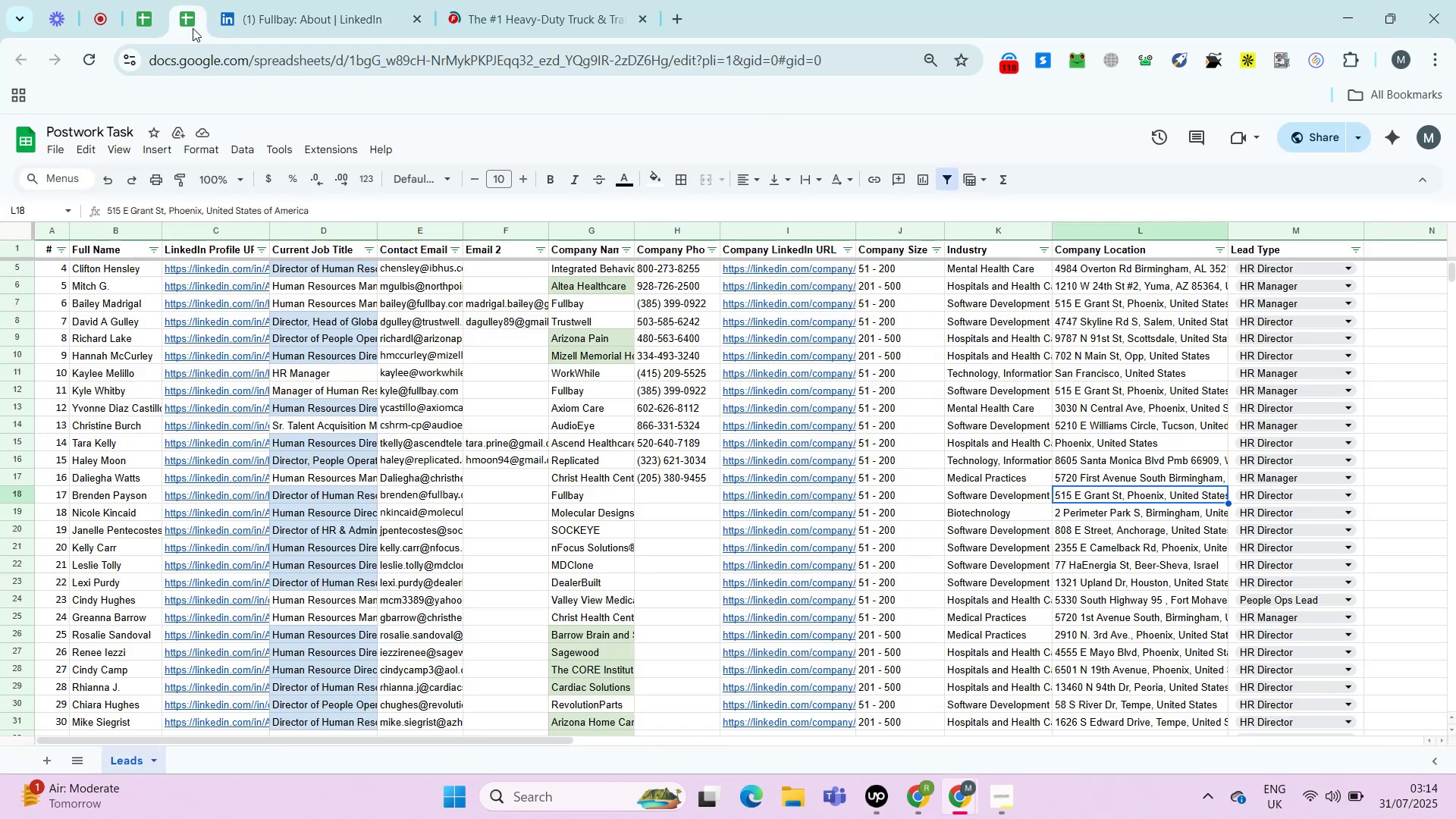 
key(ArrowLeft)
 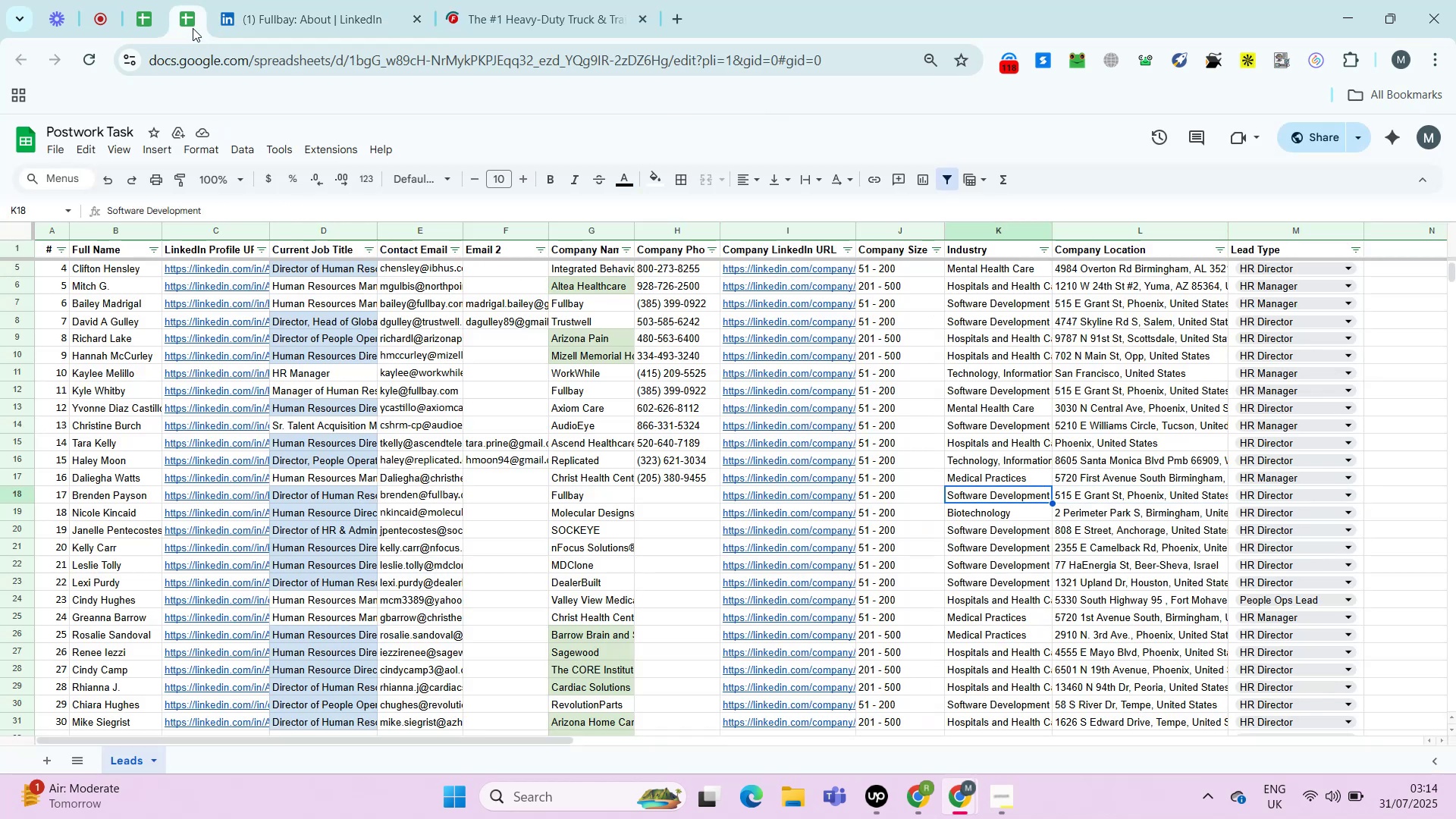 
key(ArrowRight)
 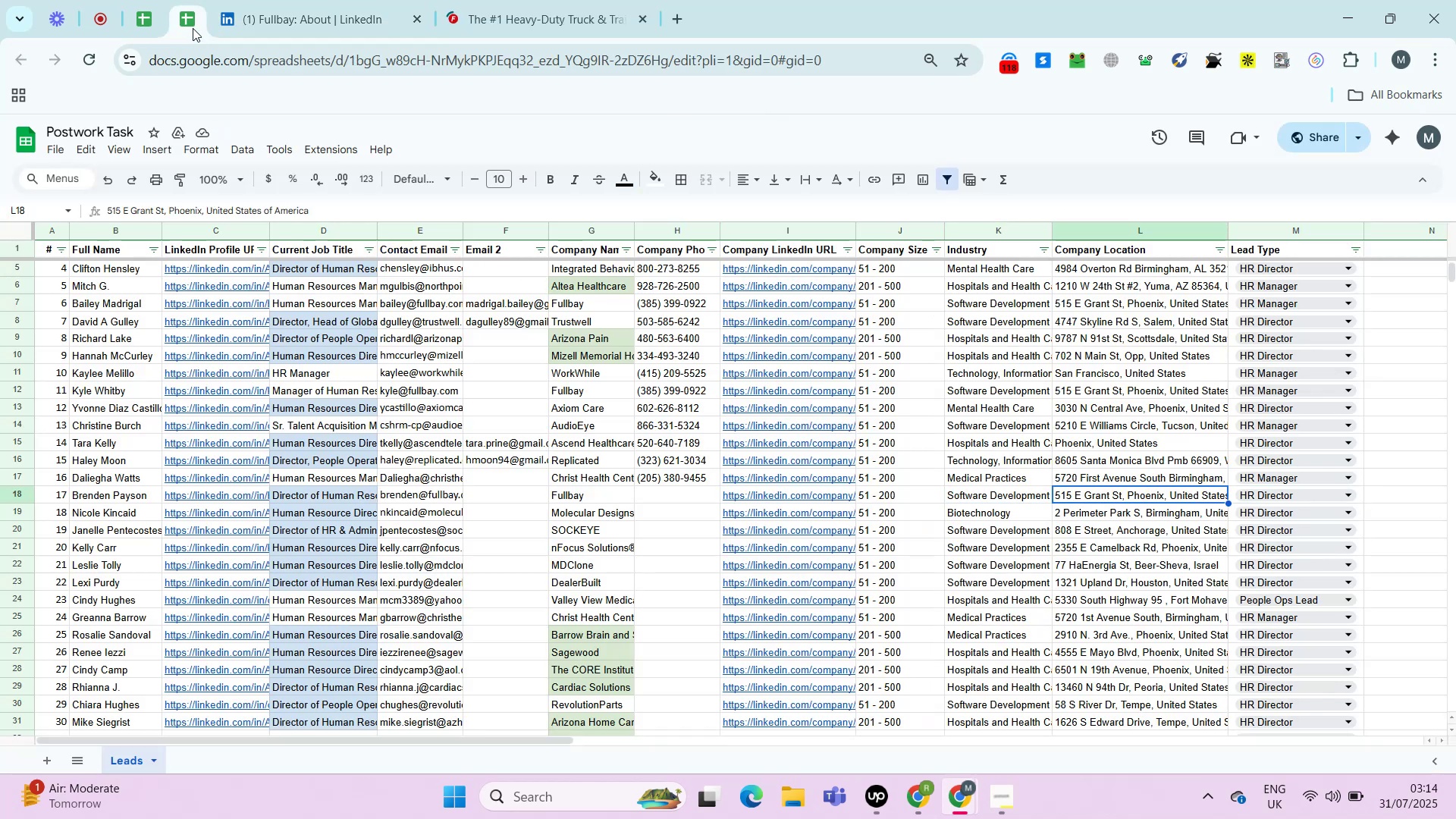 
key(Control+ArrowLeft)
 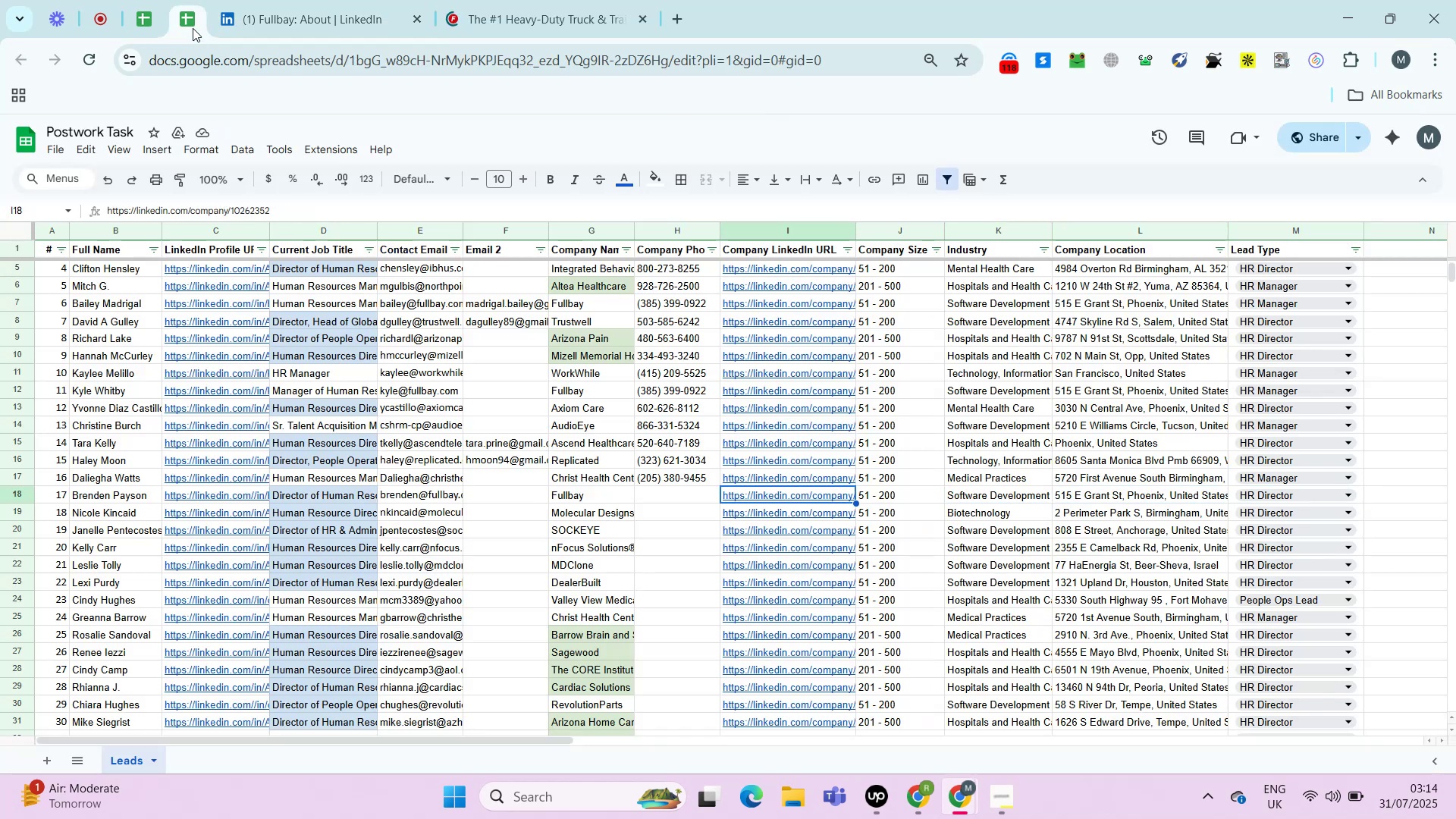 
key(ArrowRight)
 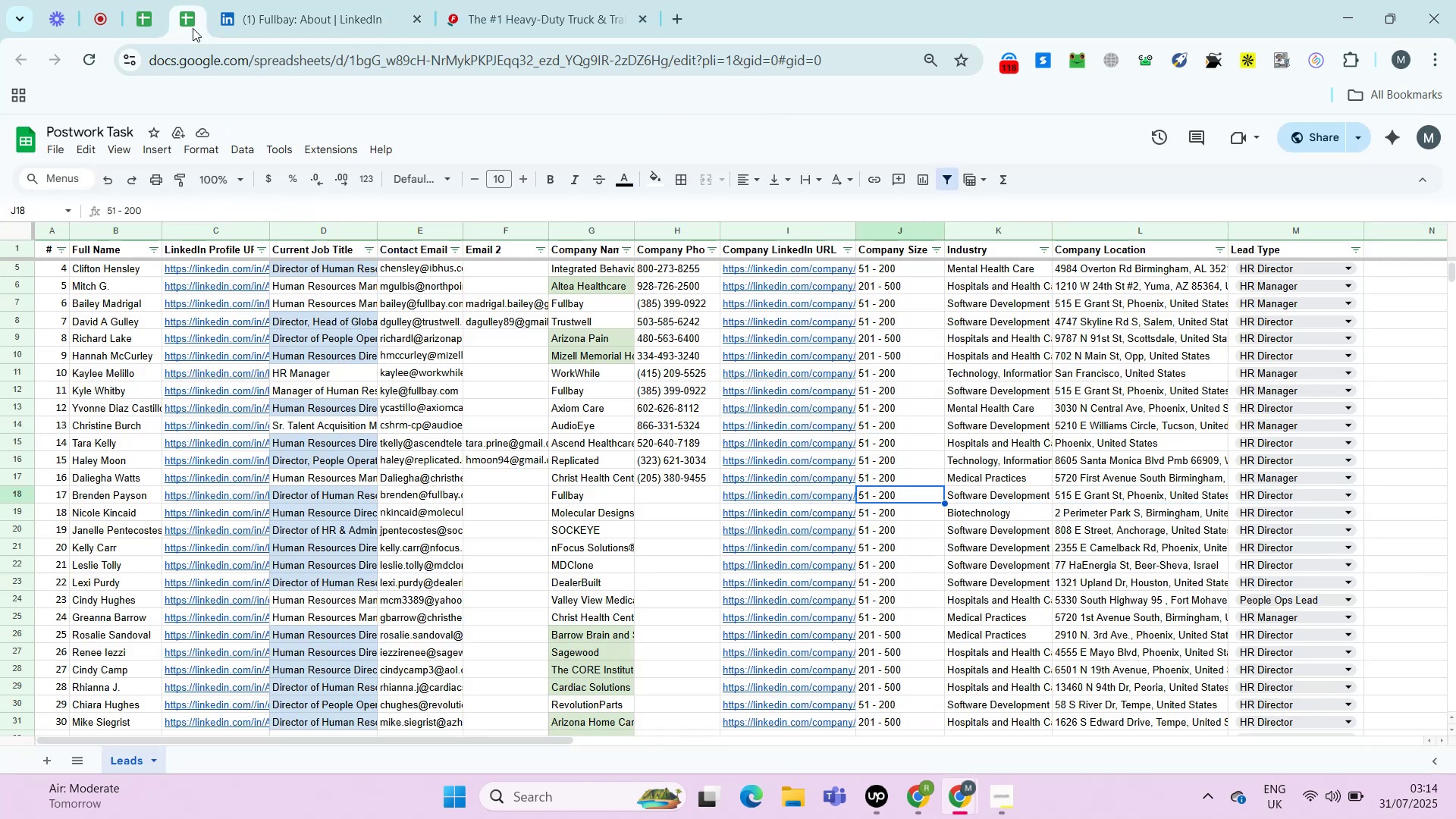 
key(ArrowLeft)
 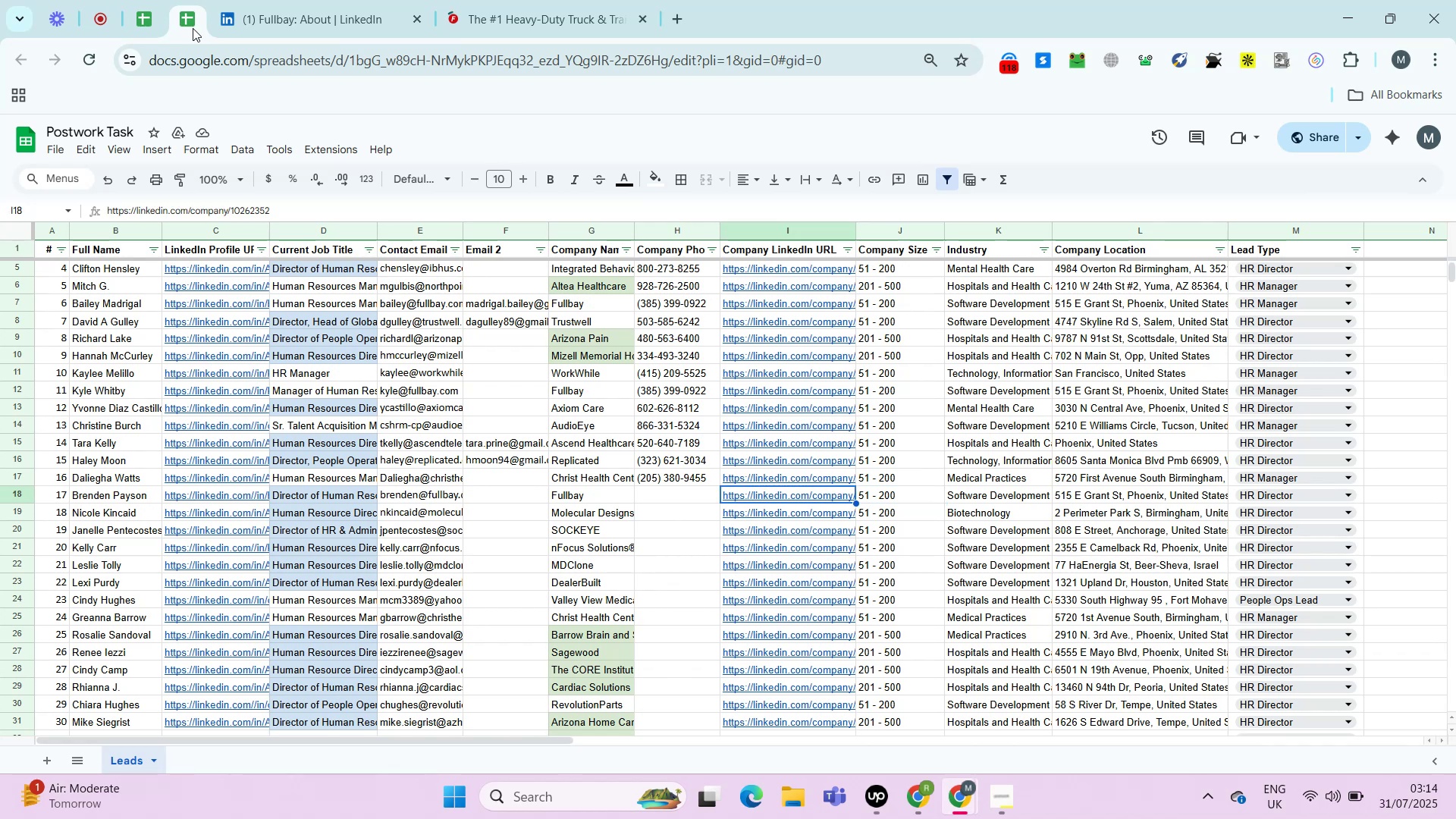 
key(ArrowLeft)
 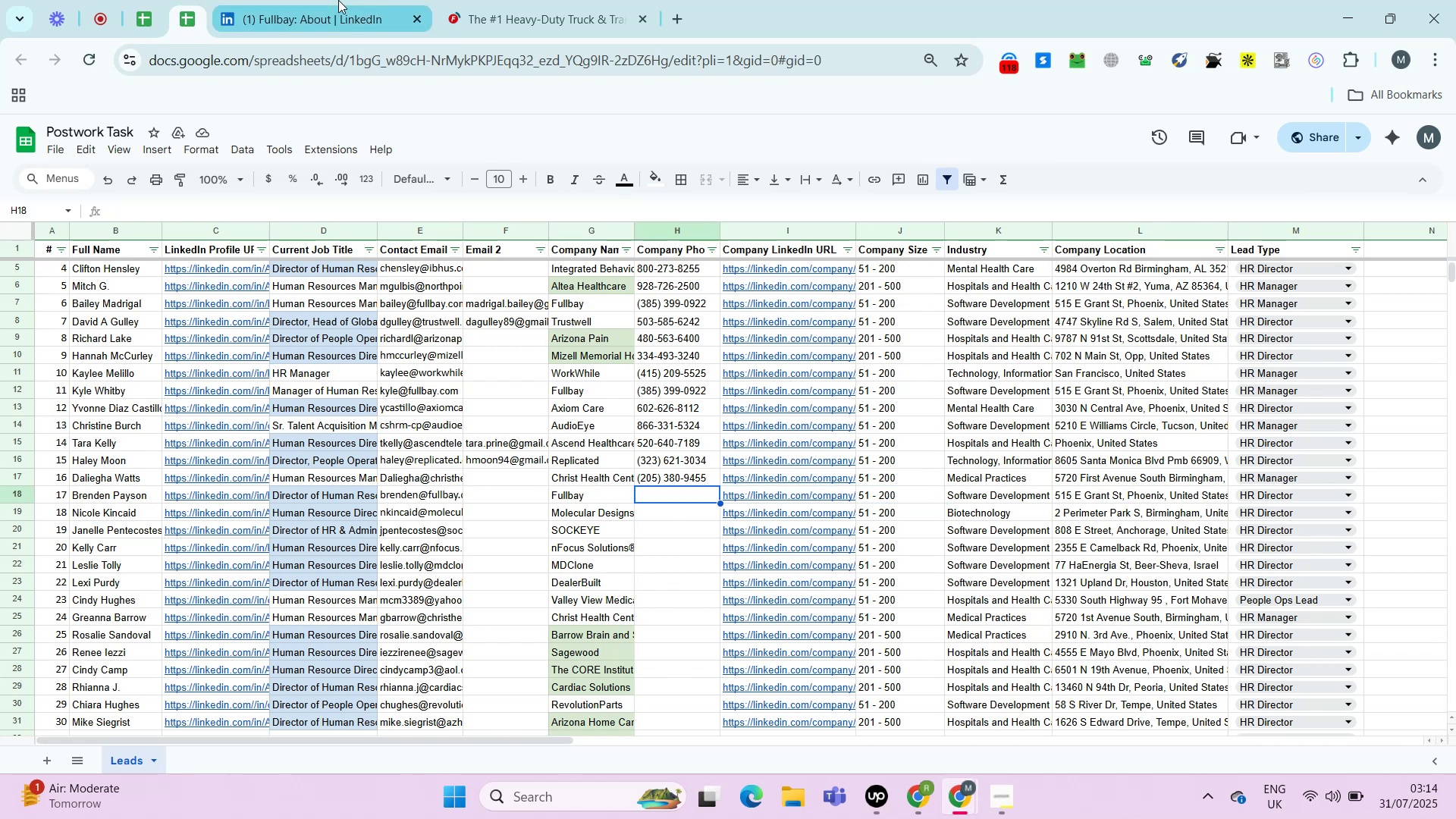 
left_click([338, 0])
 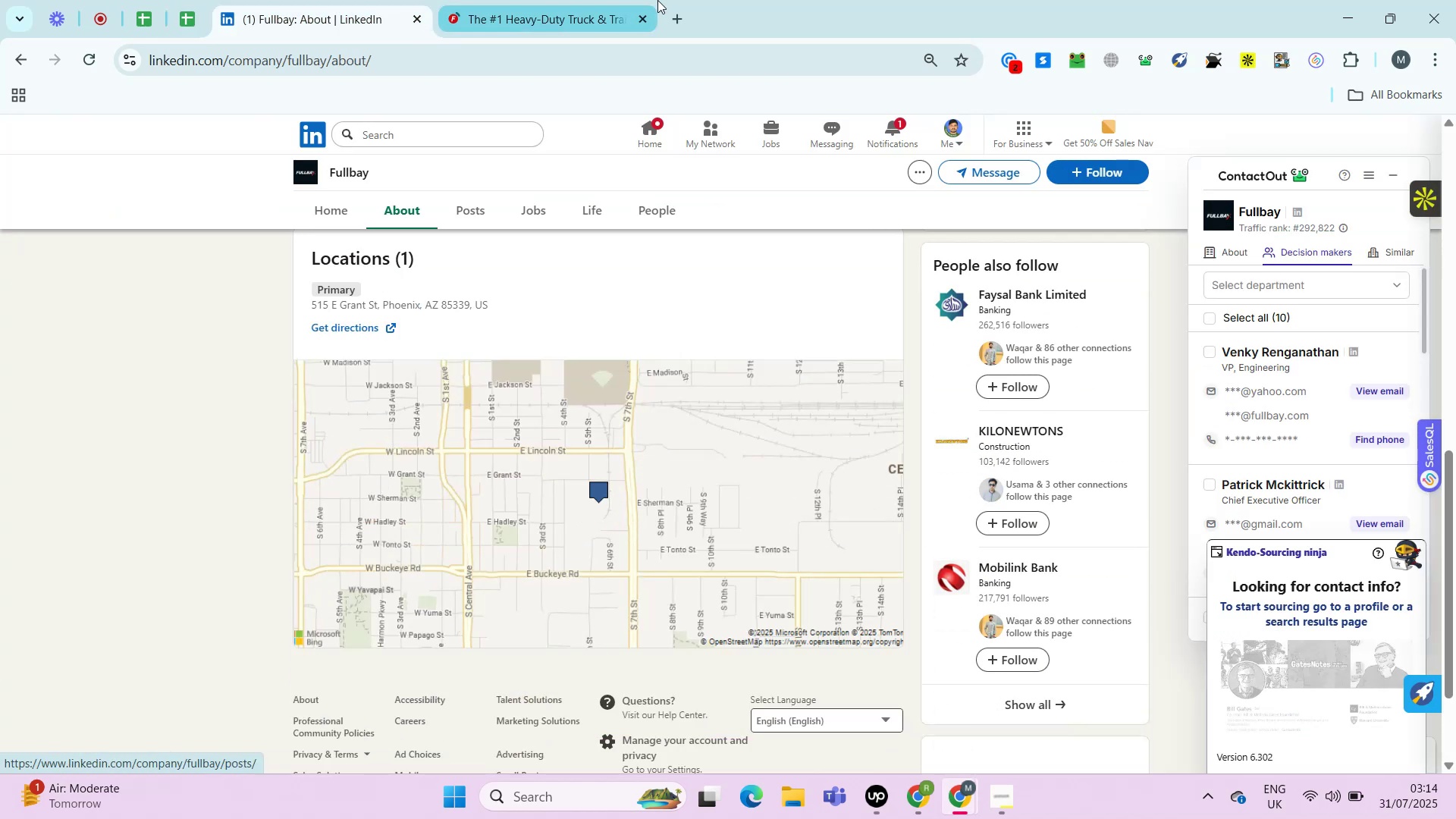 
left_click([657, 0])
 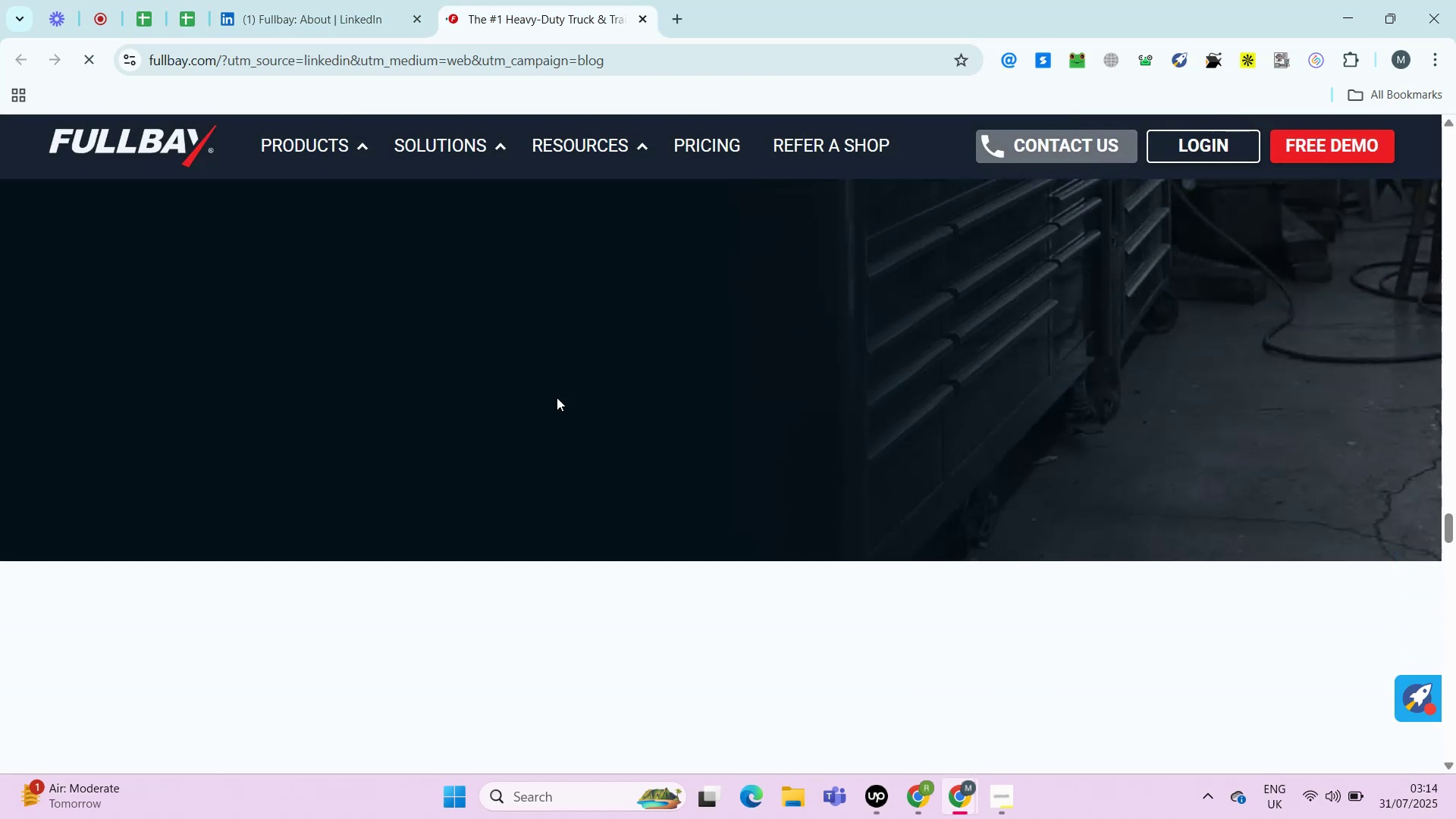 
key(PageDown)
 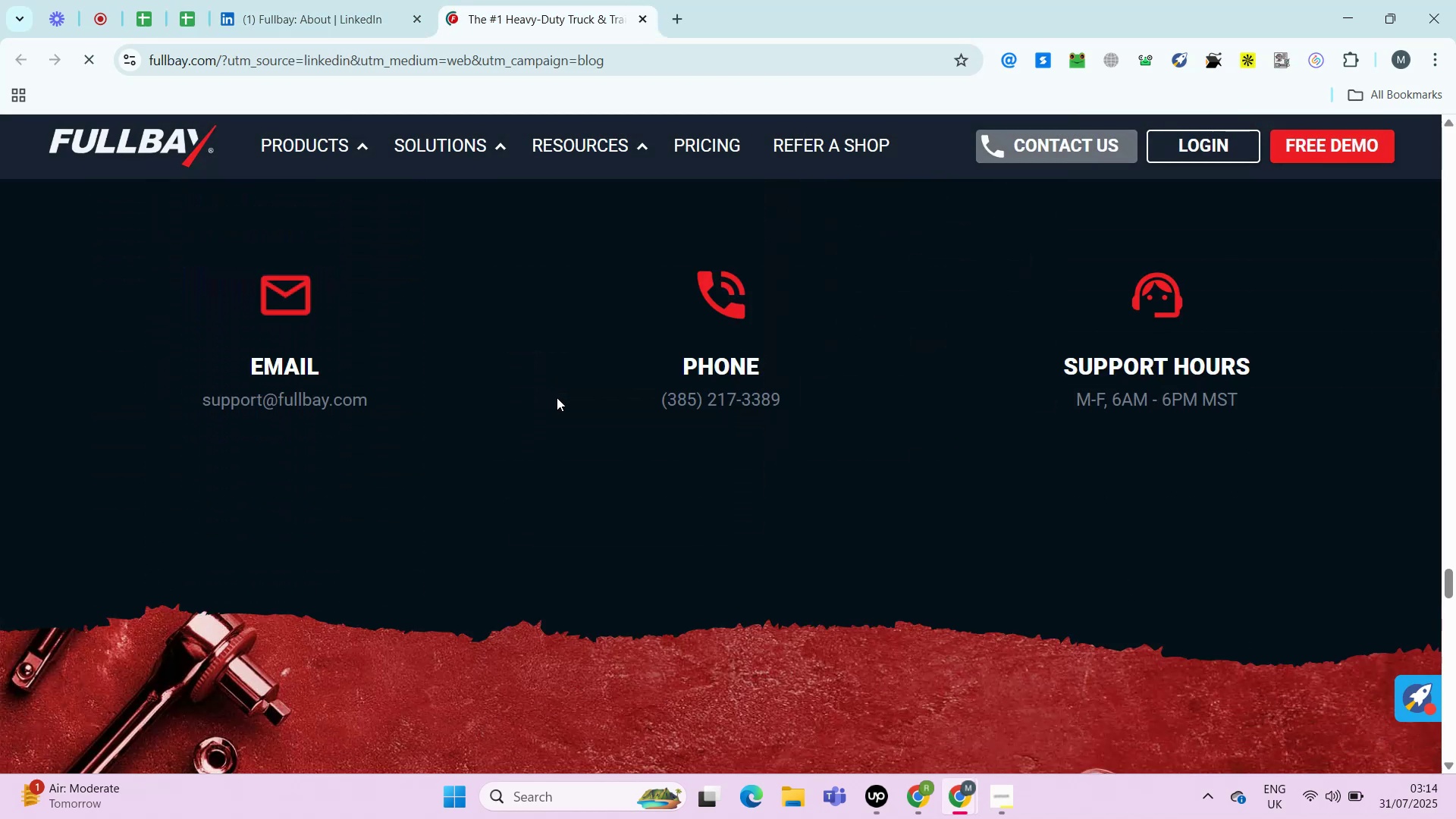 
hold_key(key=PageDown, duration=0.53)
 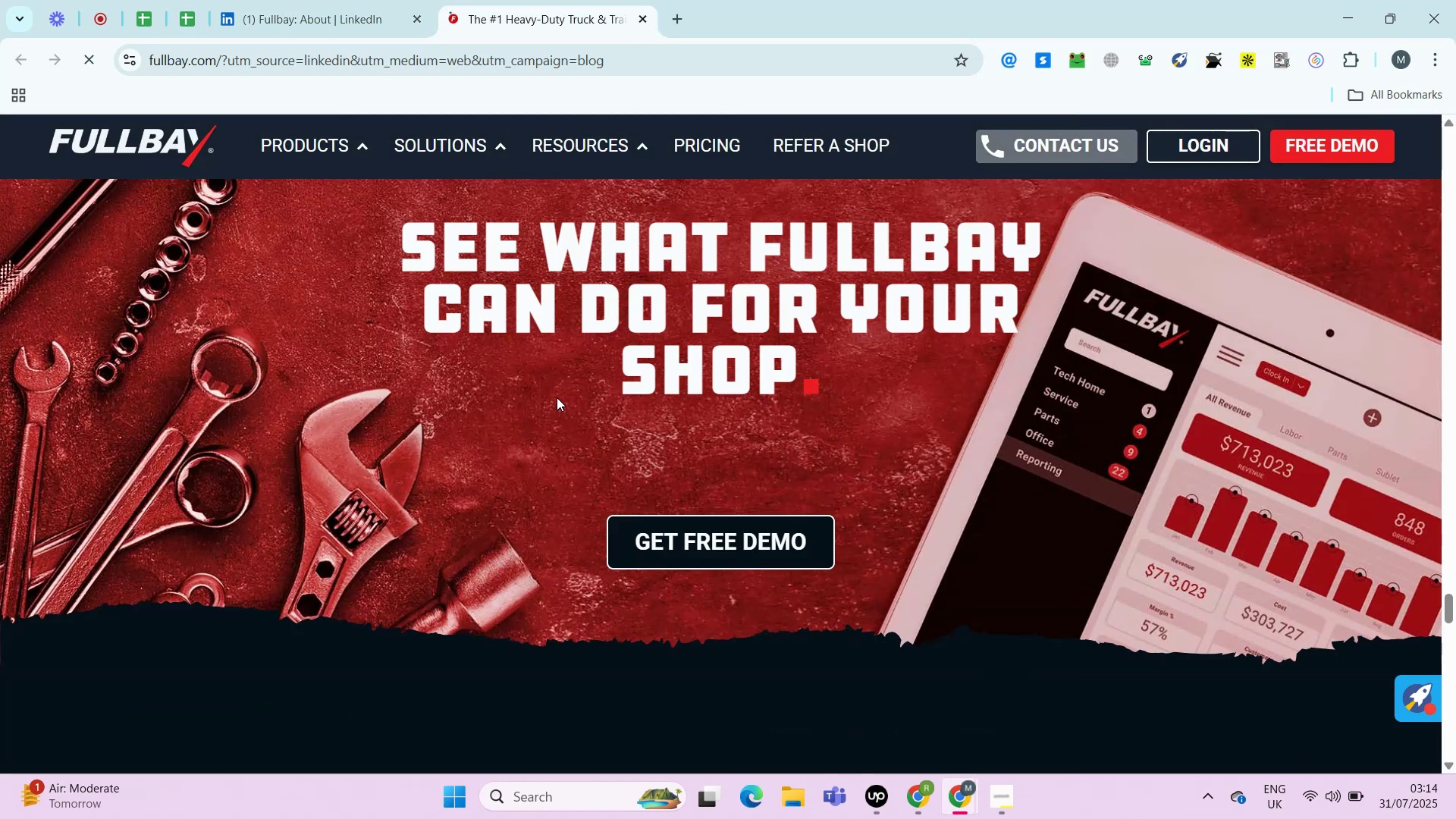 
key(ArrowUp)
 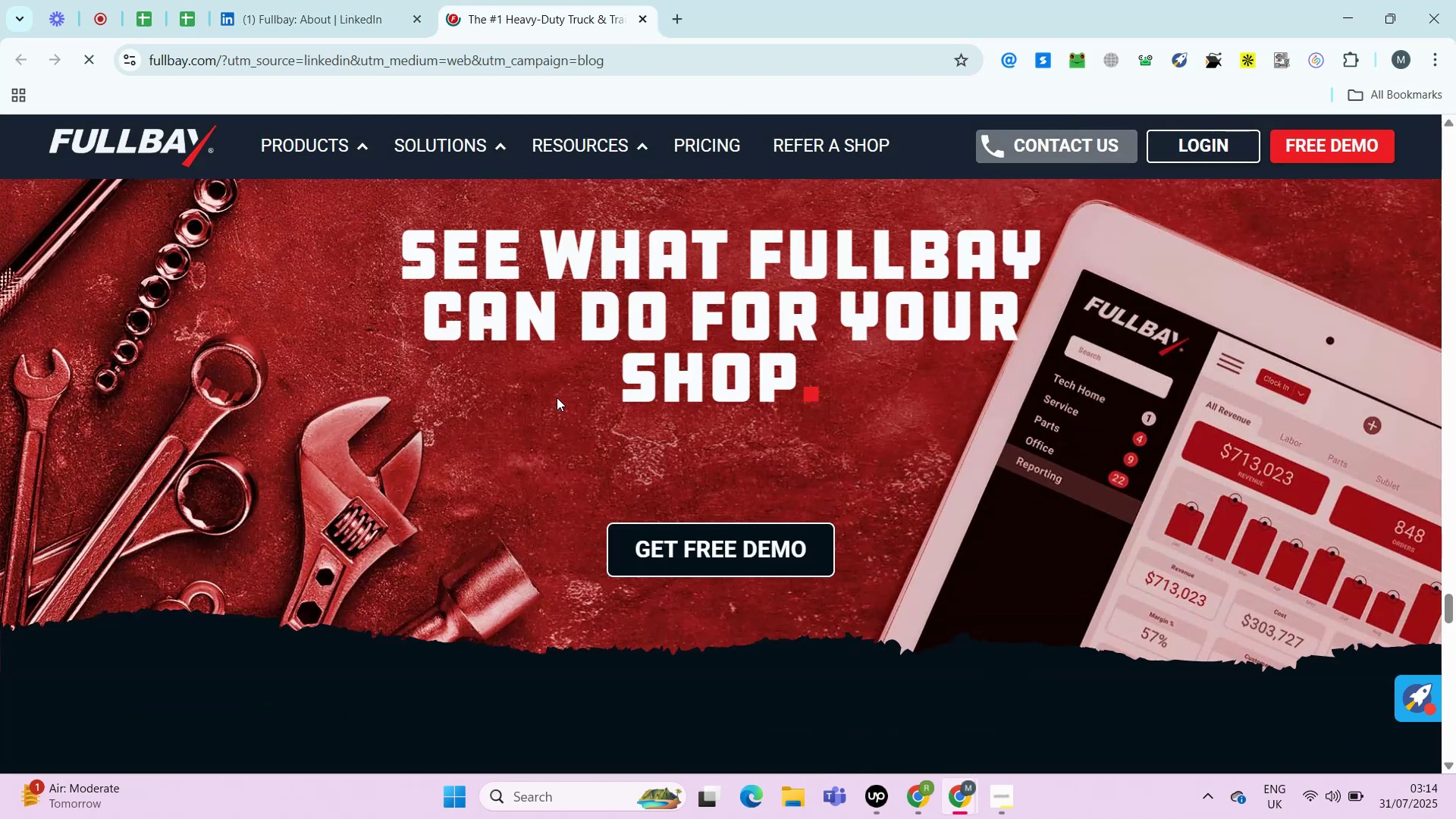 
hold_key(key=ArrowUp, duration=1.02)
 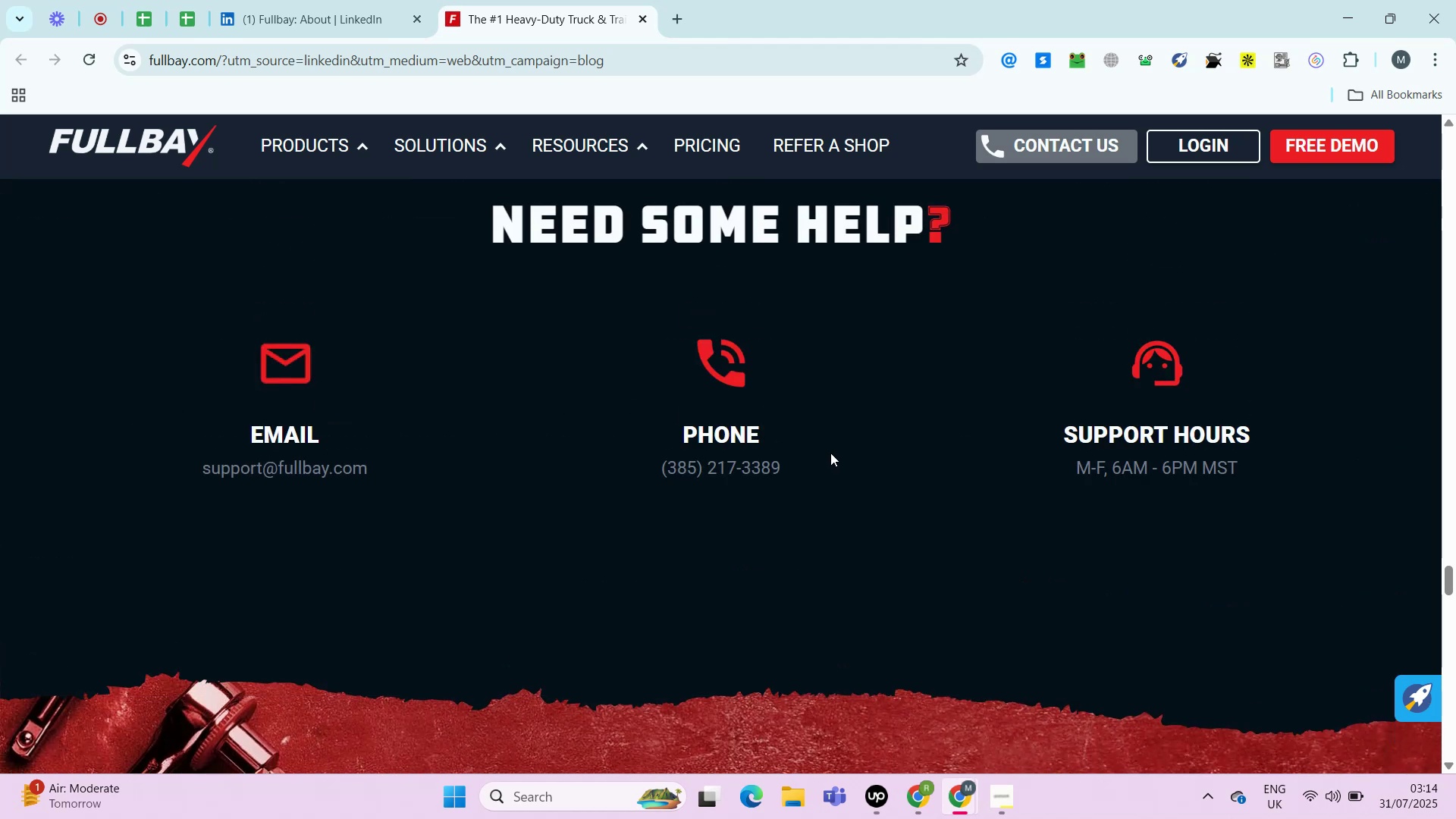 
left_click_drag(start_coordinate=[821, 460], to_coordinate=[639, 465])
 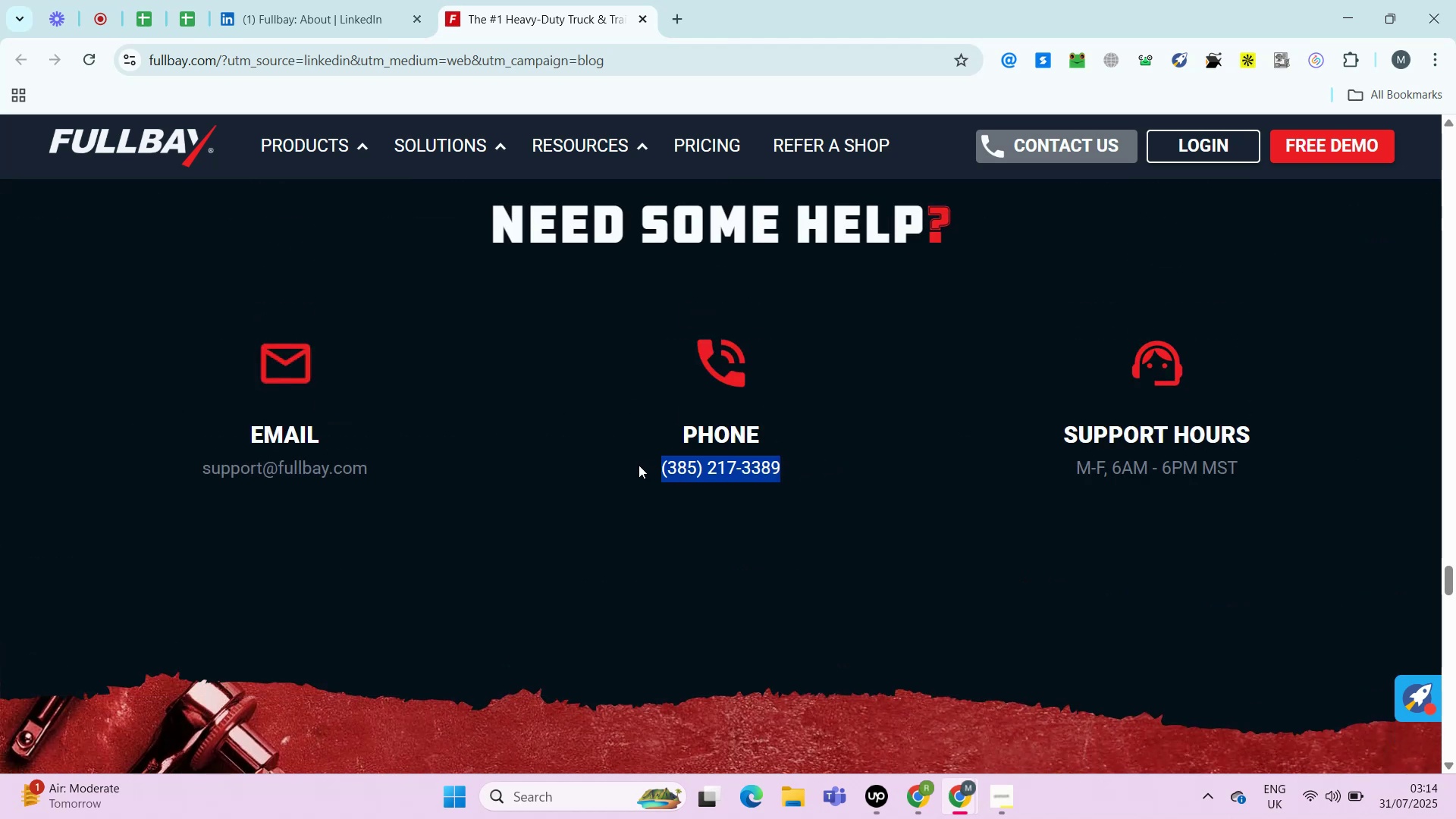 
key(Control+C)
 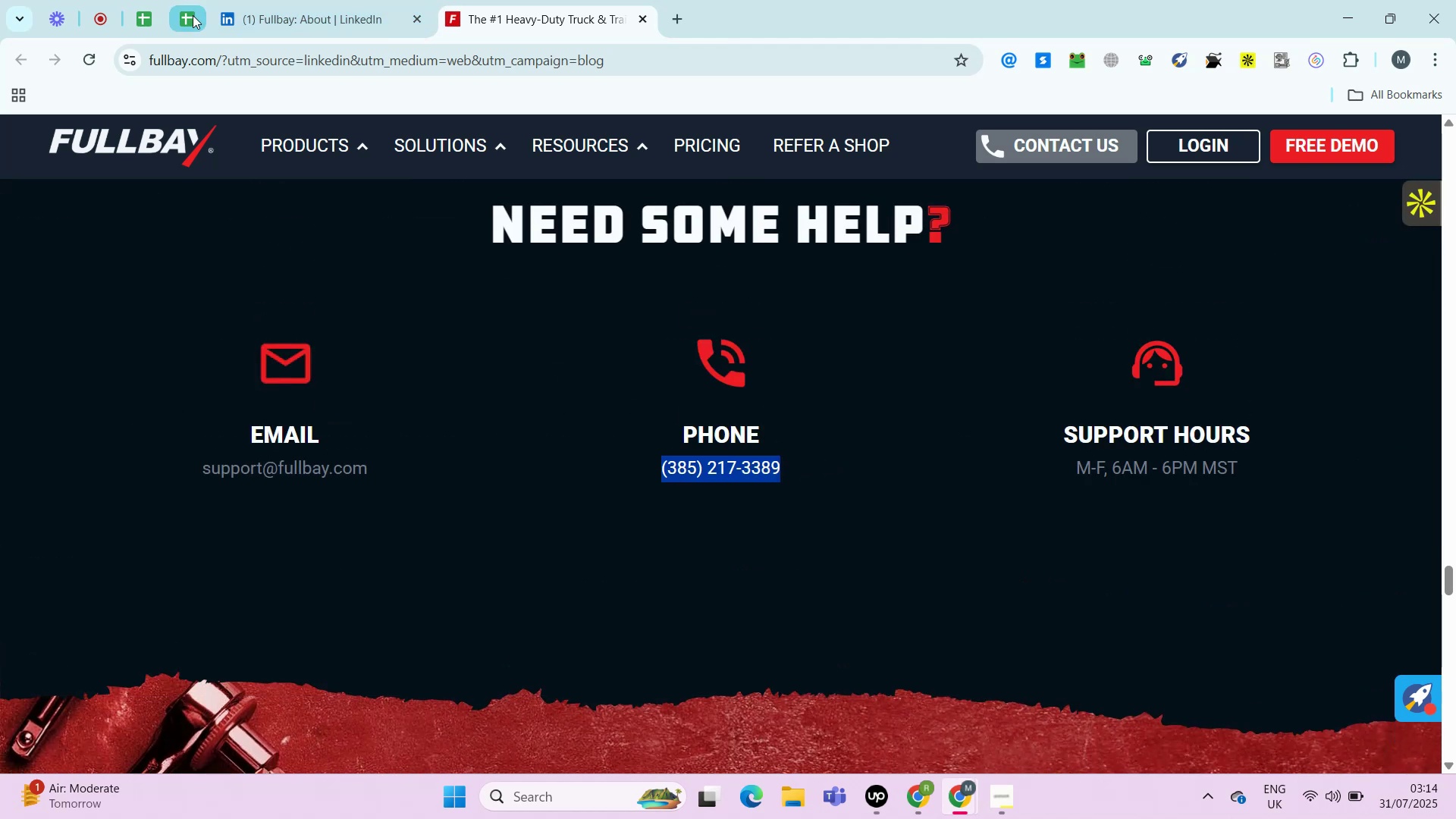 
left_click([192, 15])
 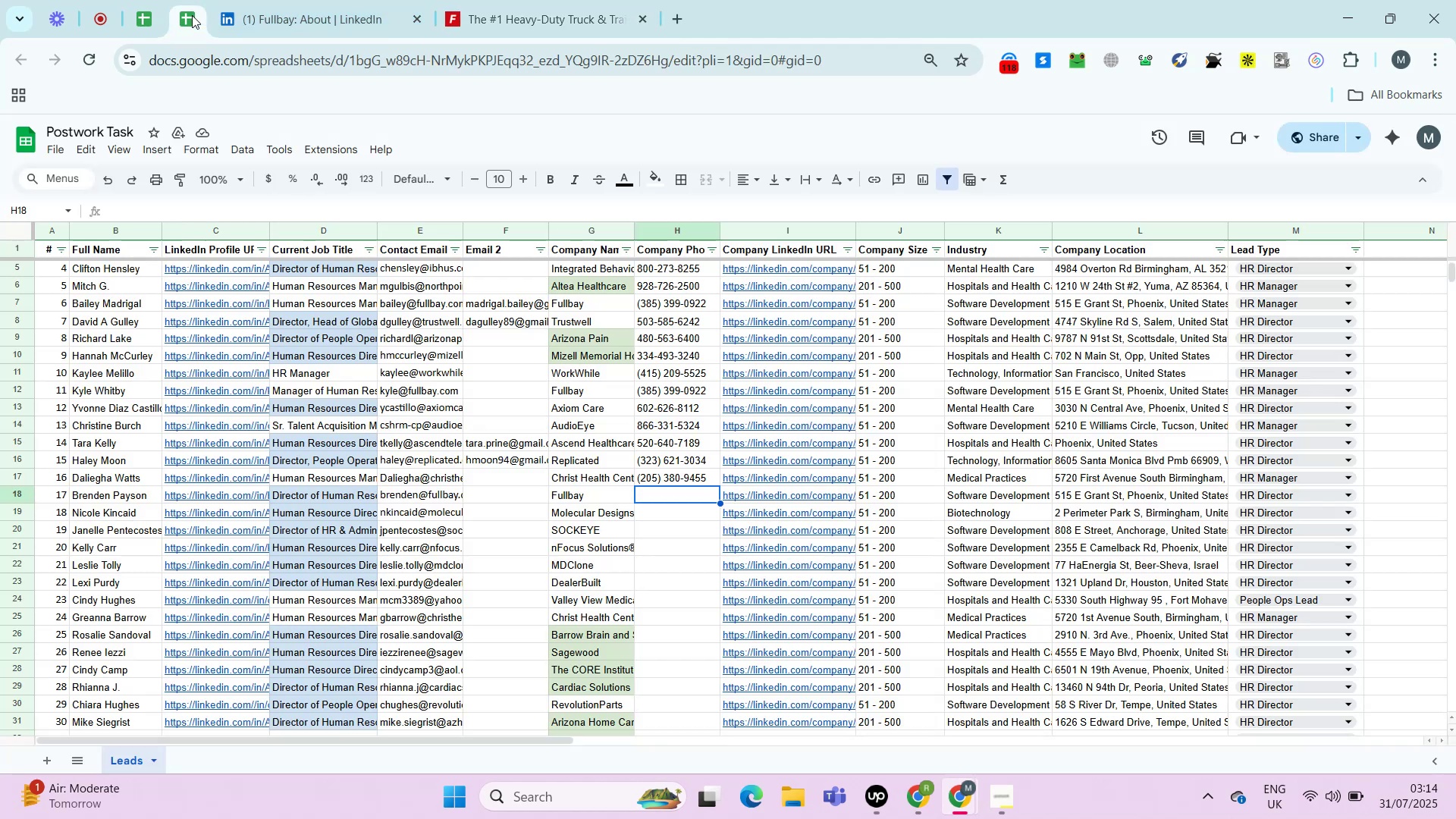 
key(Control+Shift+V)
 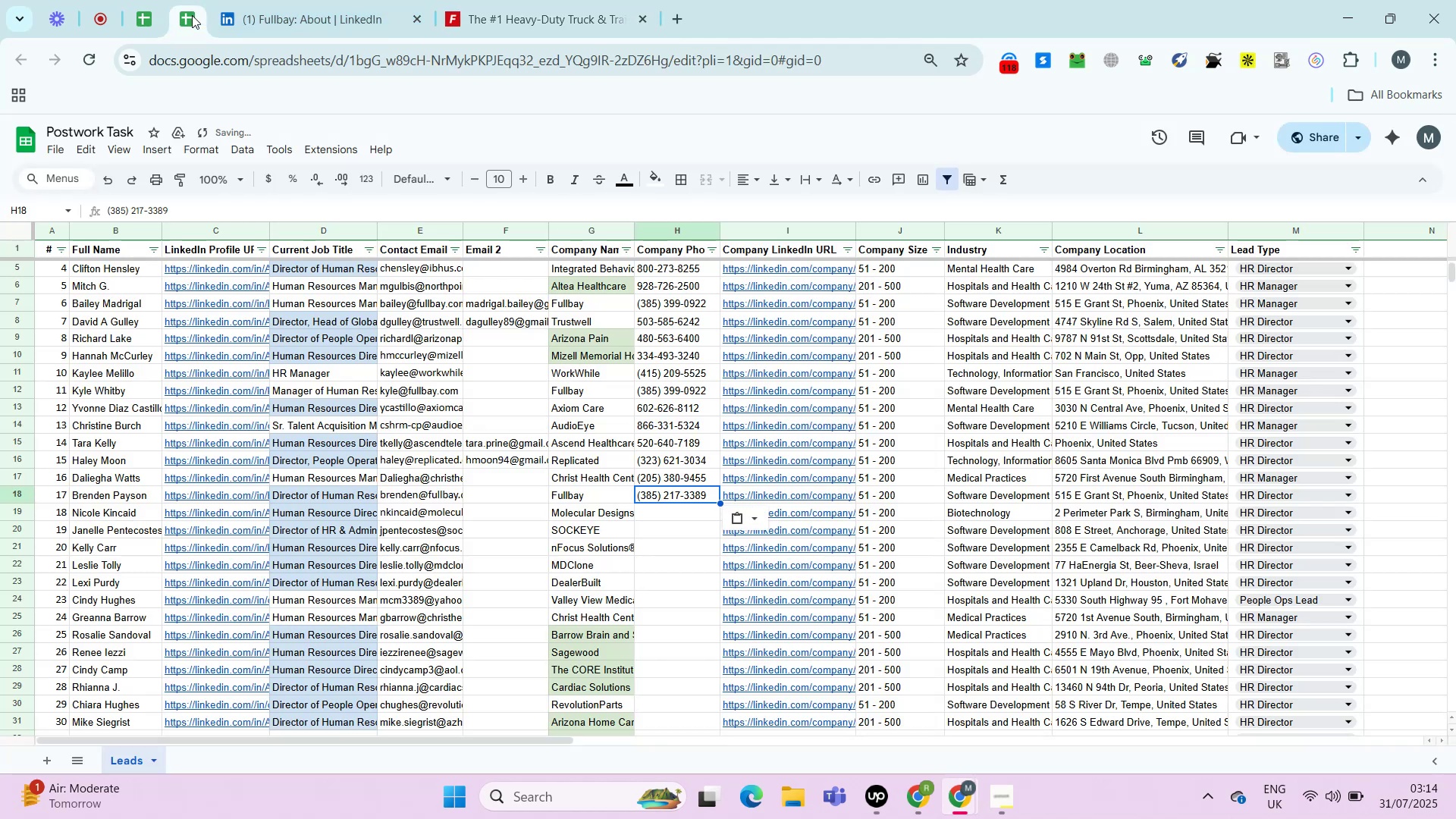 
key(ArrowRight)
 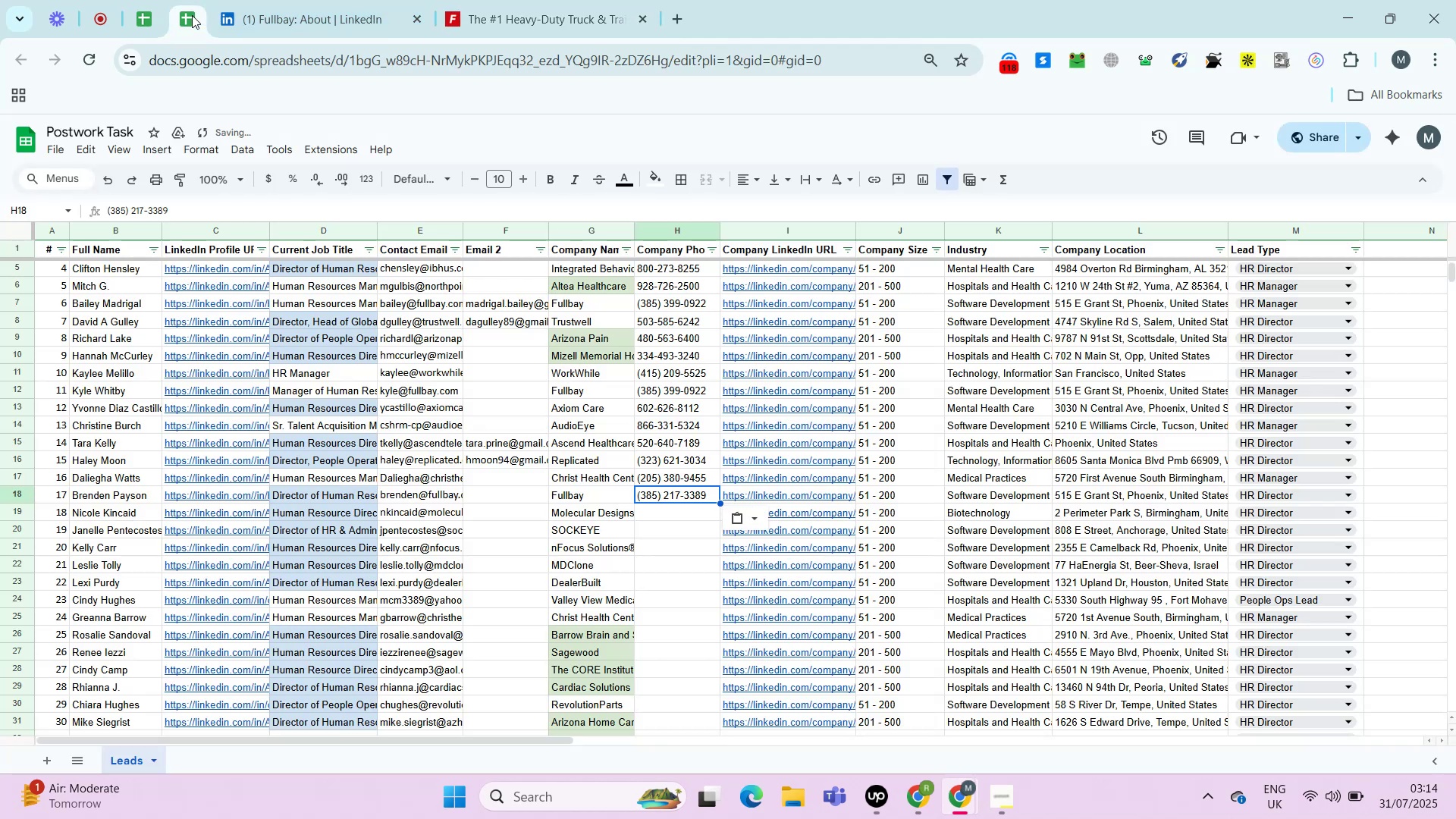 
key(ArrowRight)
 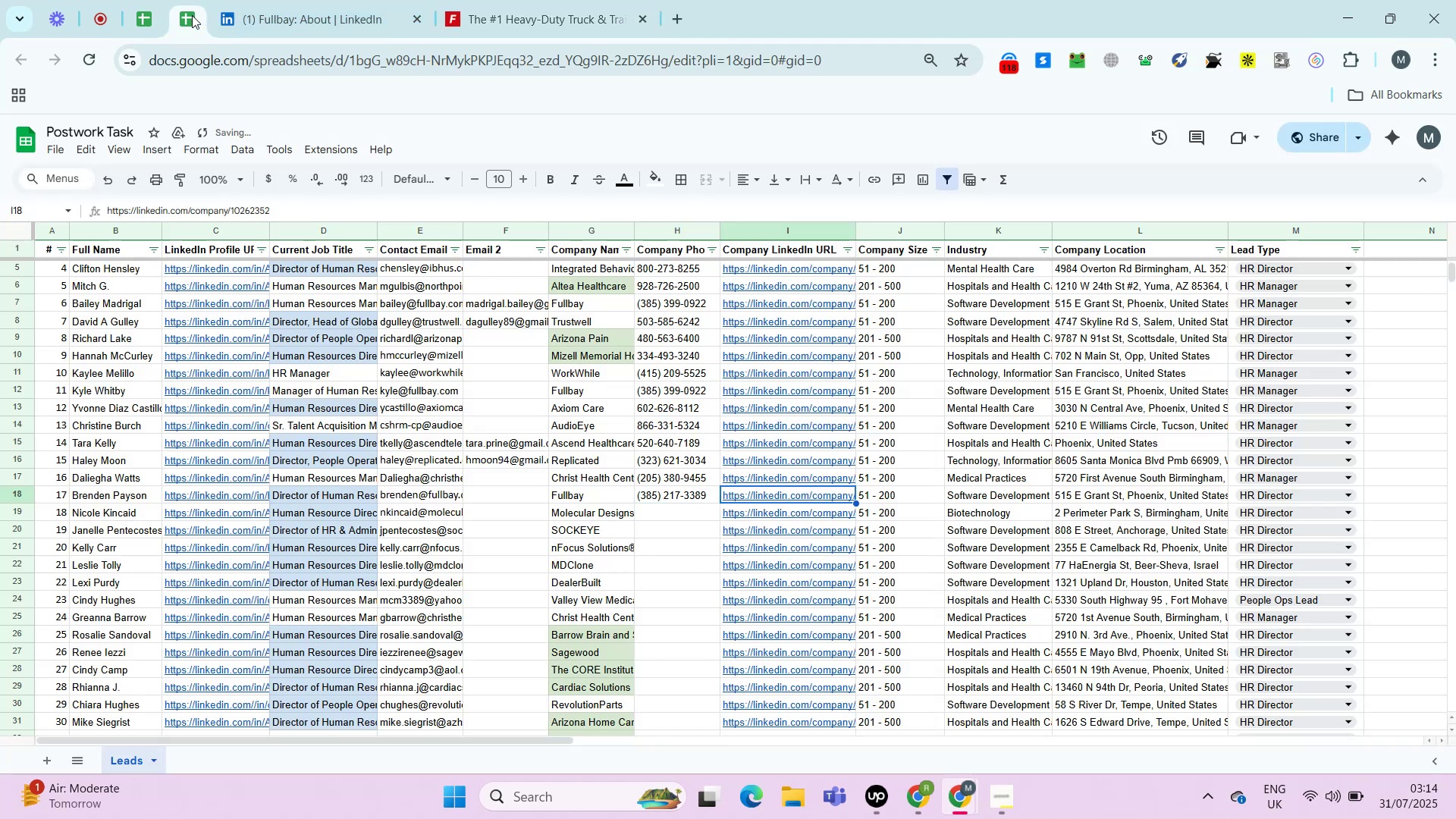 
key(ArrowRight)
 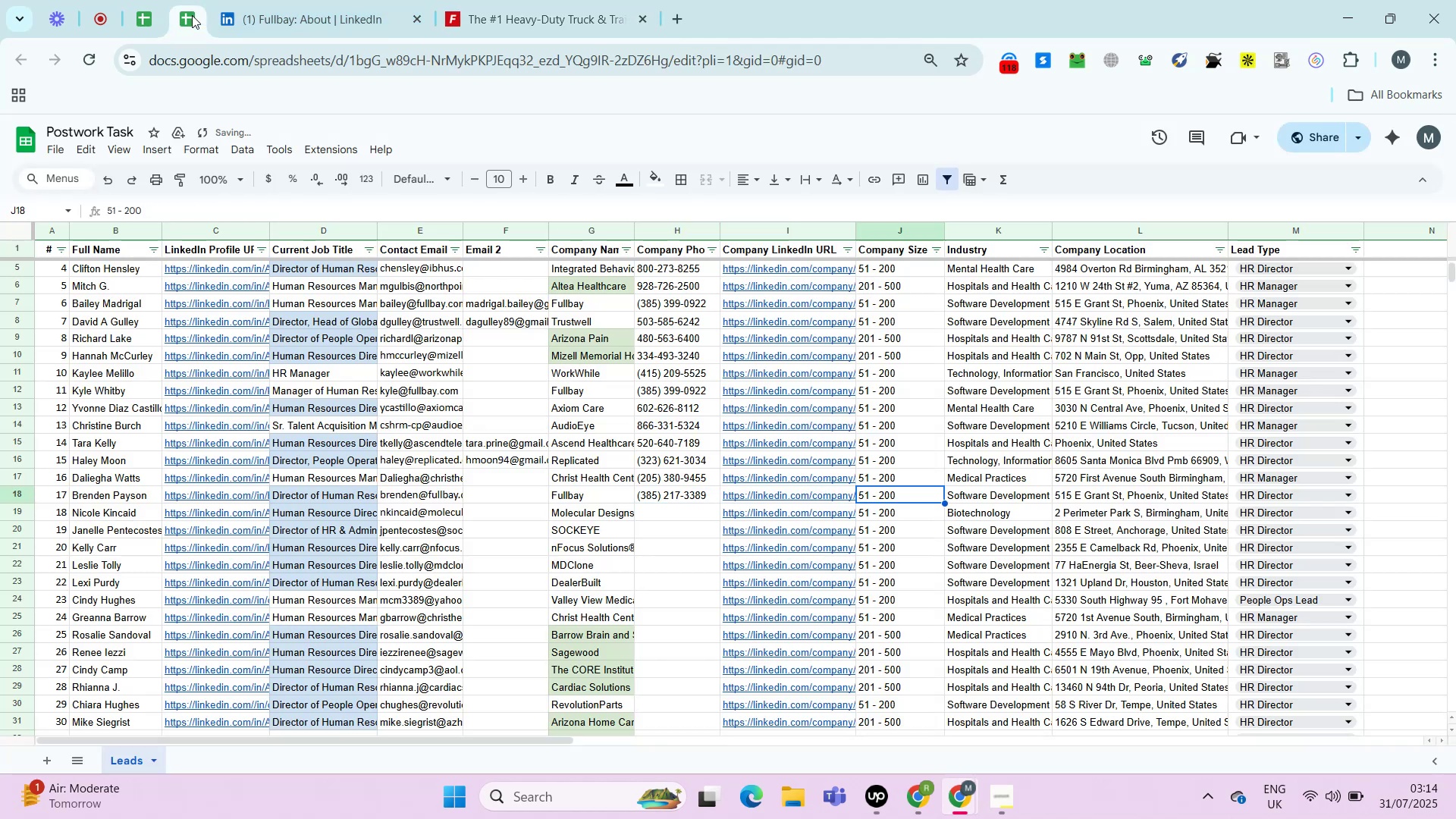 
hold_key(key=ArrowRight, duration=0.35)
 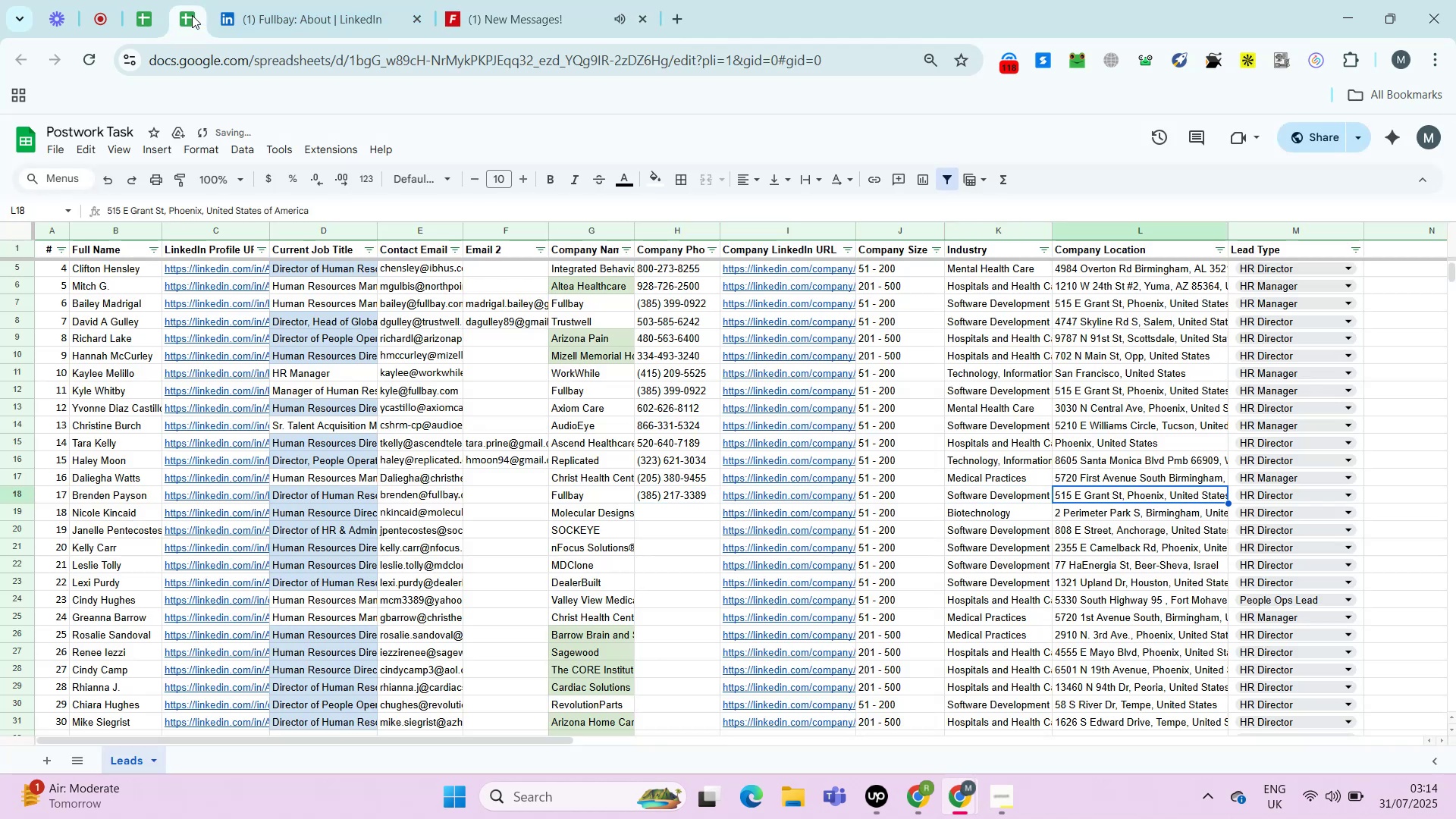 
hold_key(key=Enter, duration=0.3)
 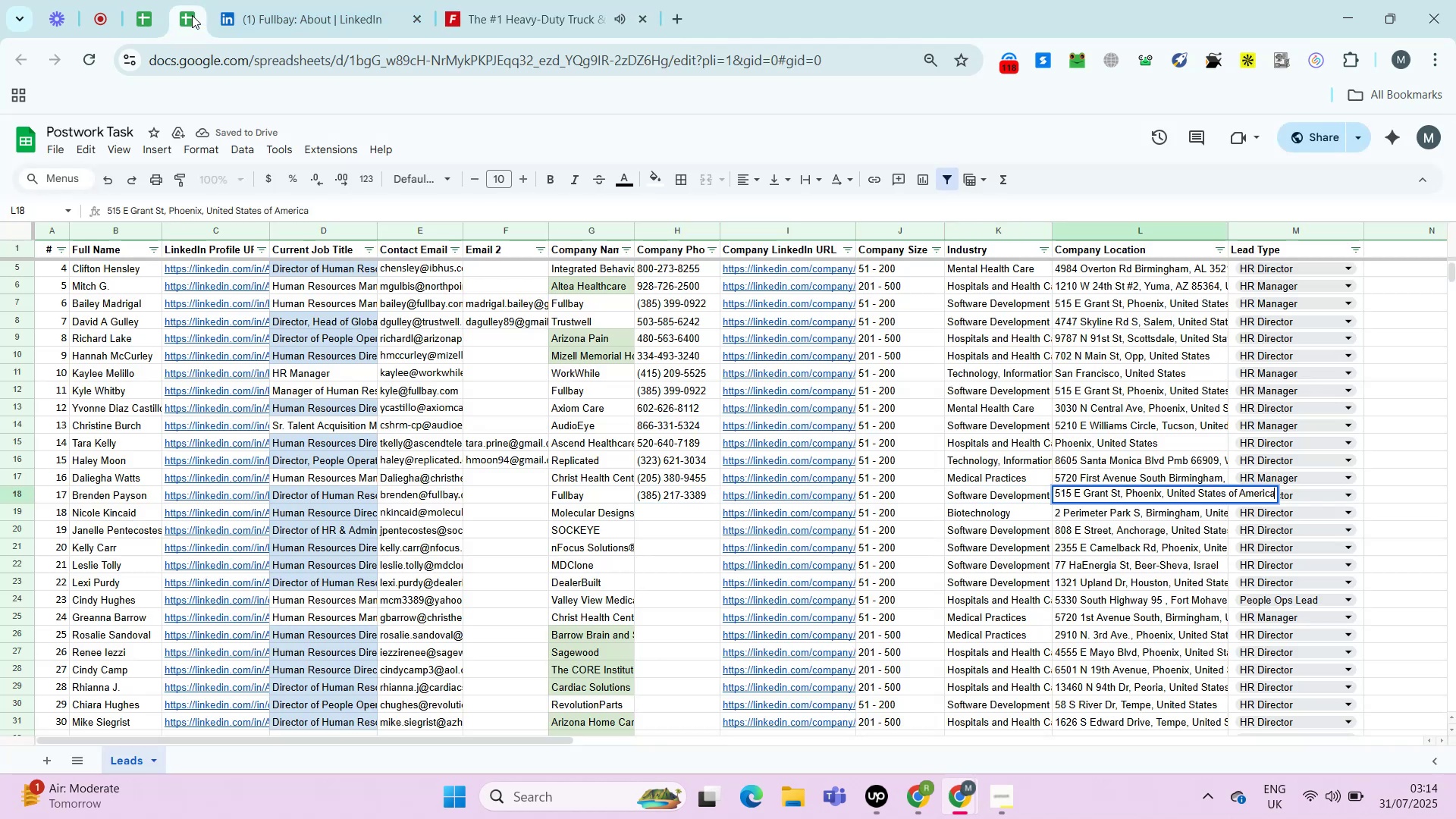 
key(Enter)
 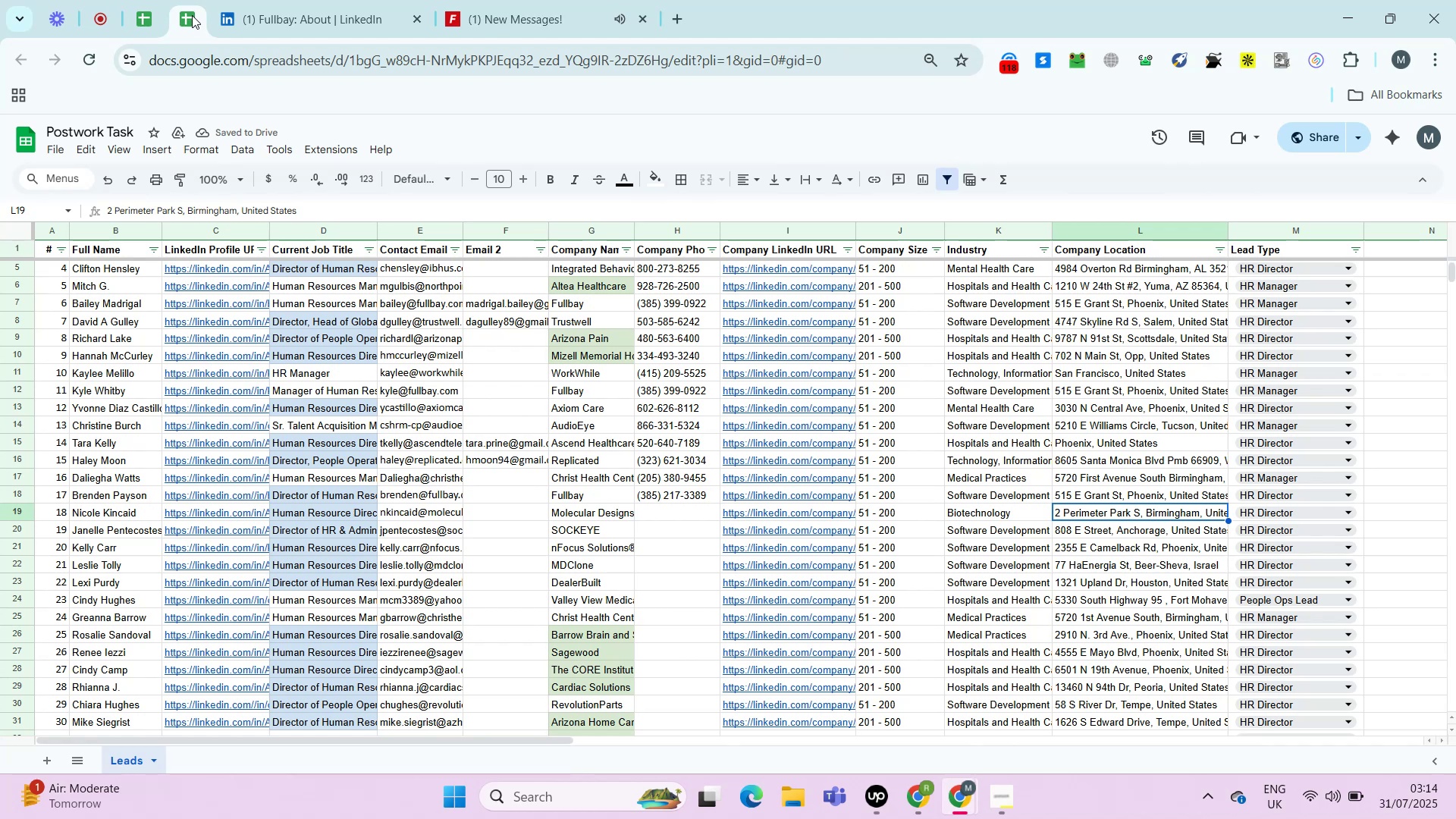 
key(ArrowUp)
 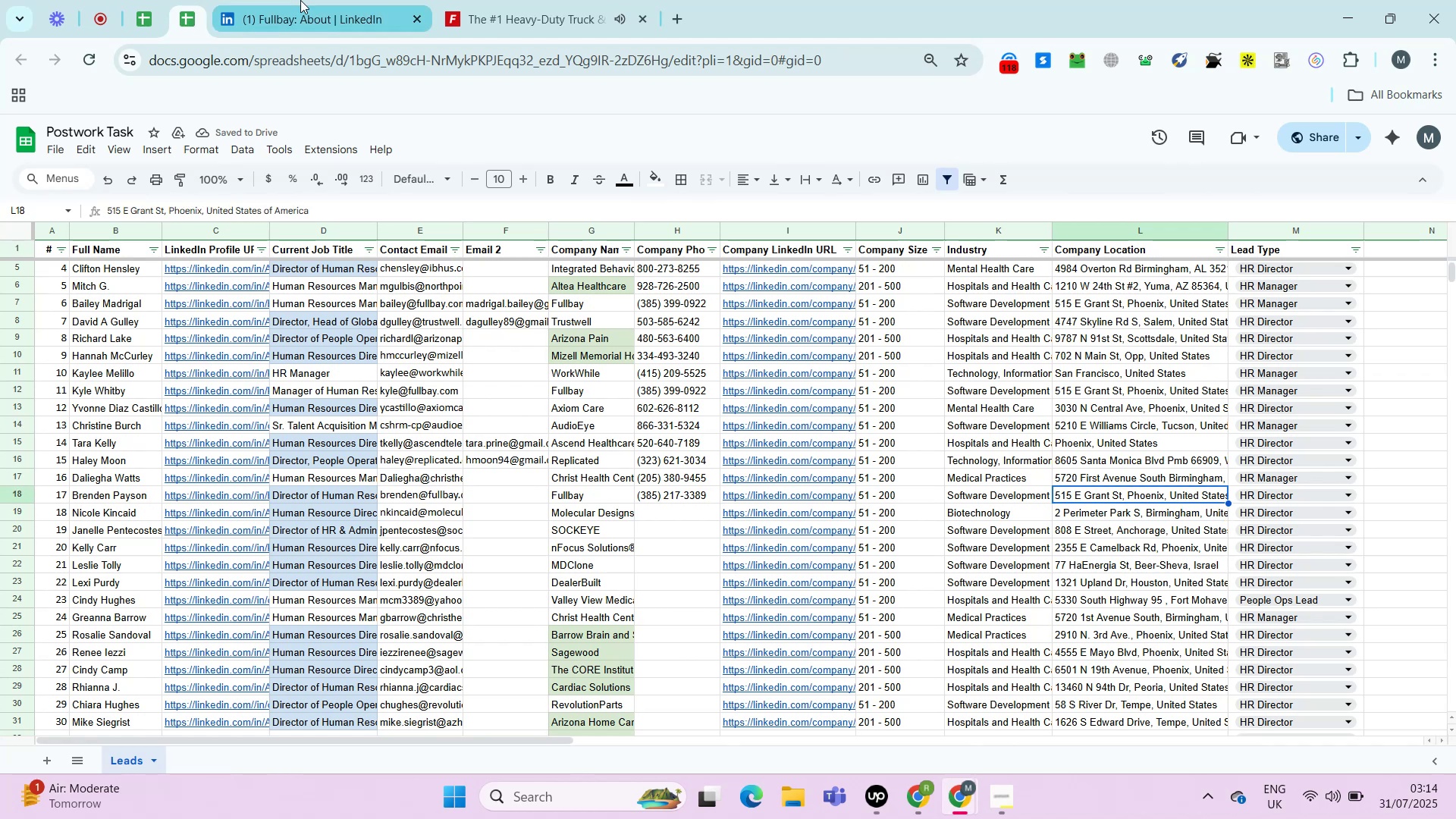 
left_click([300, 1])
 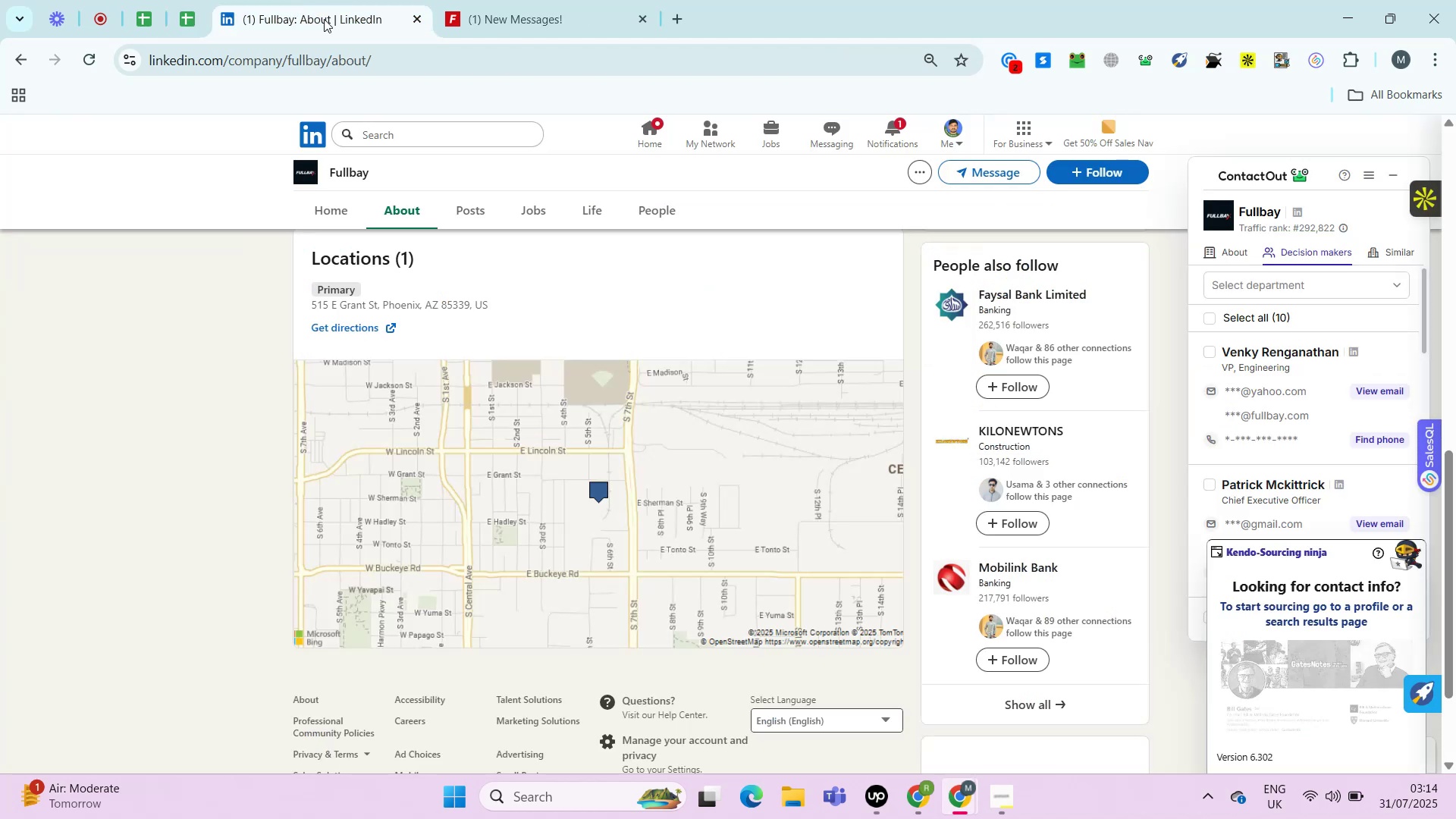 
left_click([324, 19])
 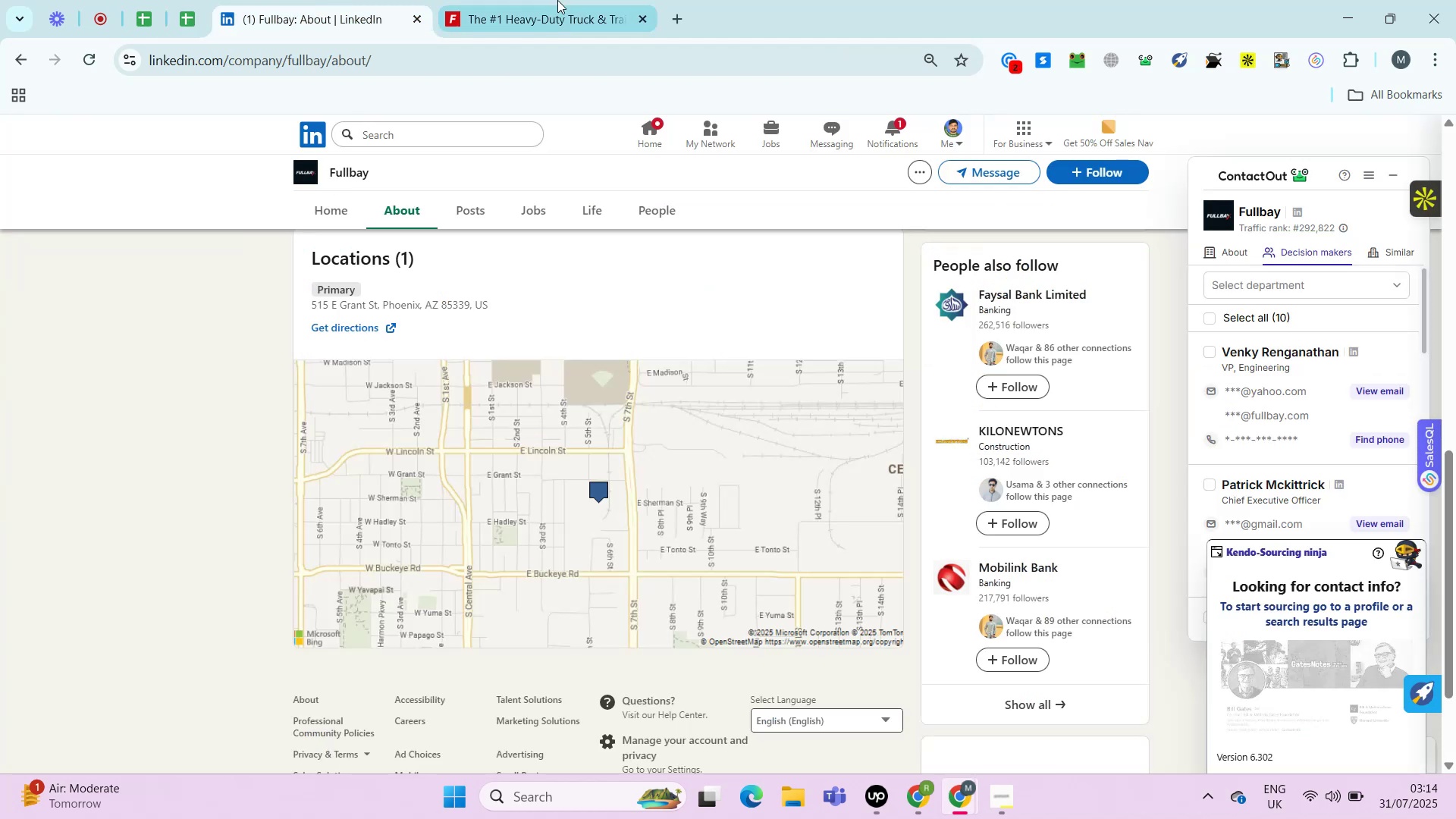 
left_click([557, 2])
 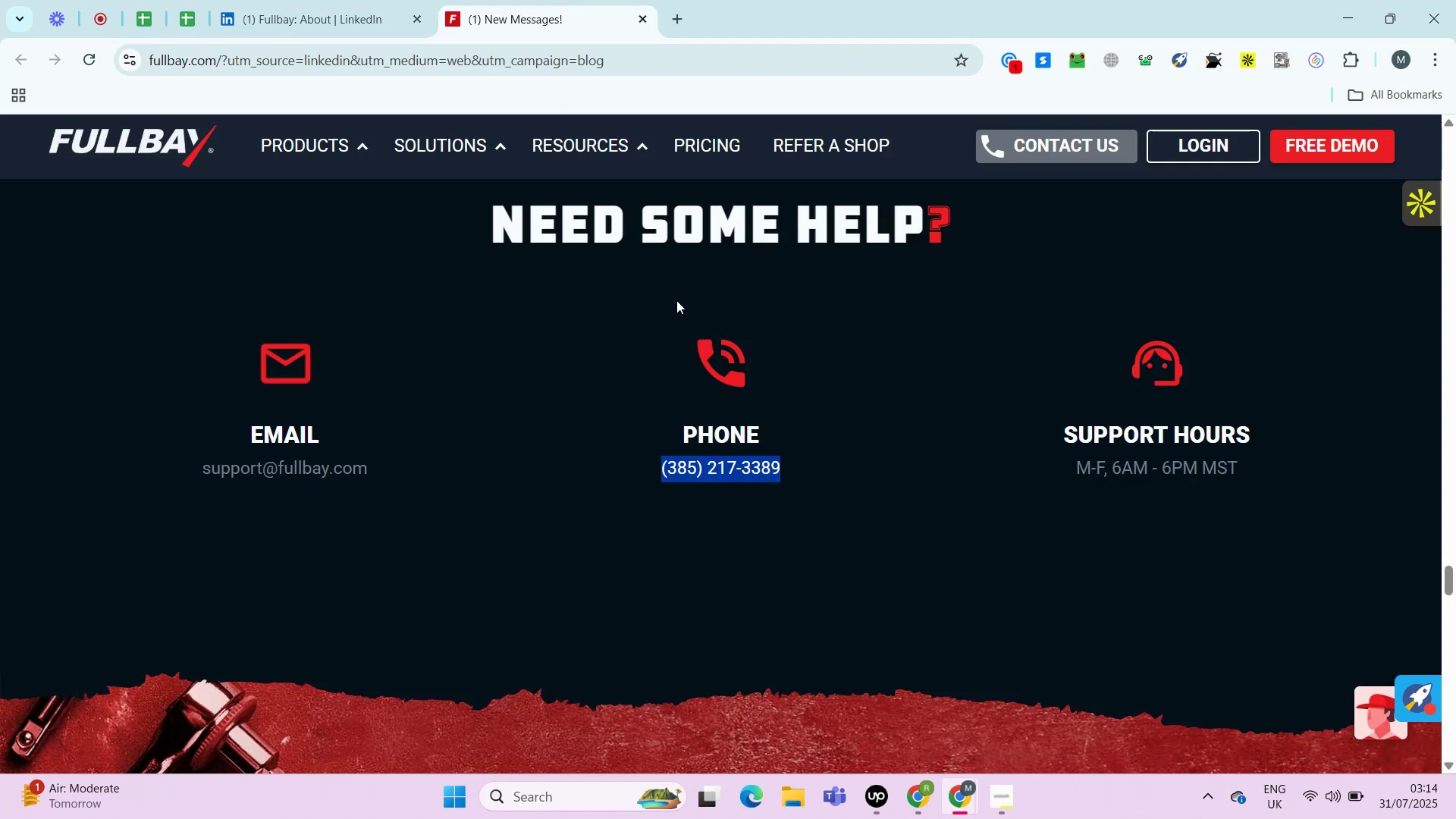 
hold_key(key=PageDown, duration=1.32)
 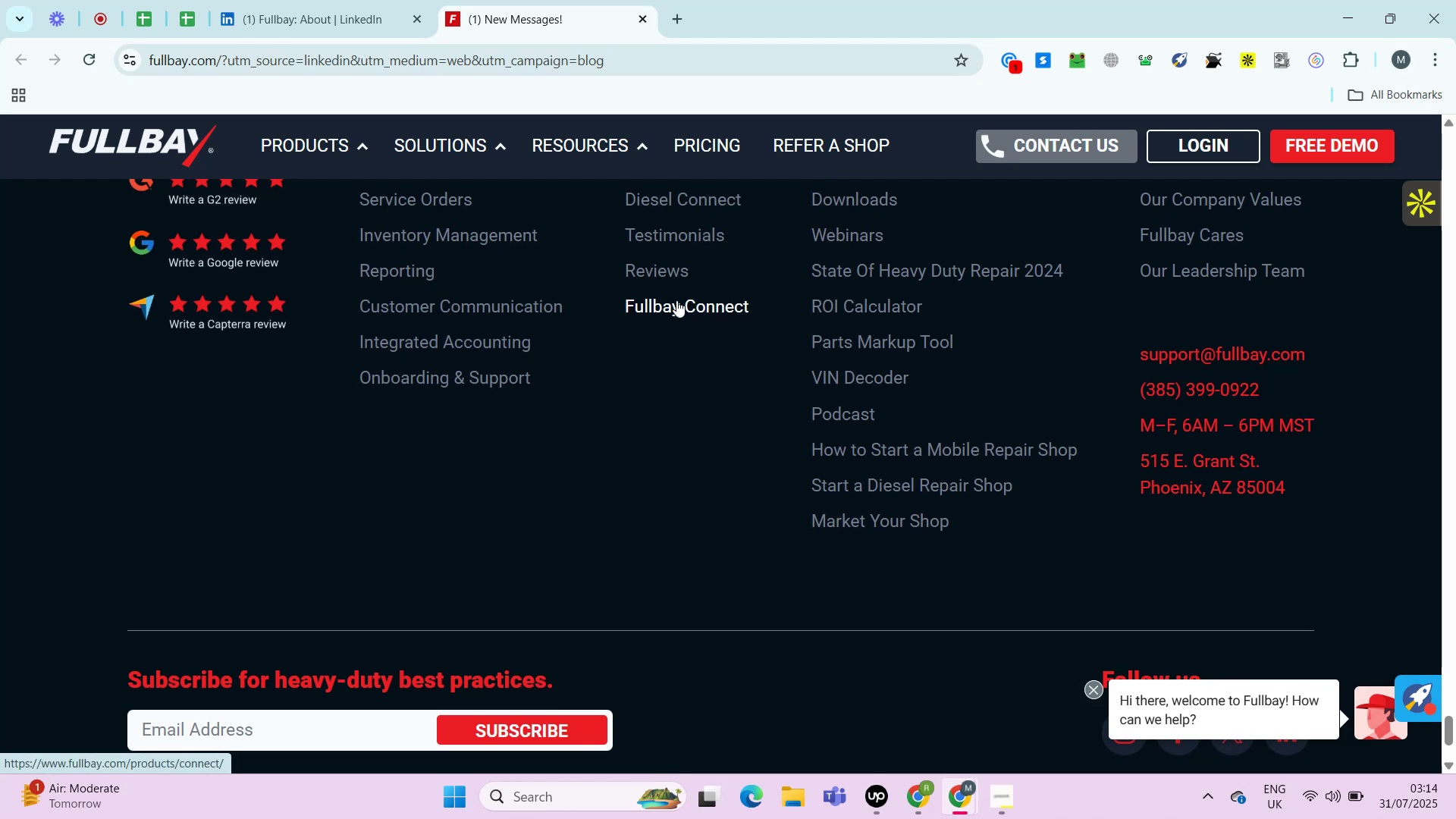 
wait(5.33)
 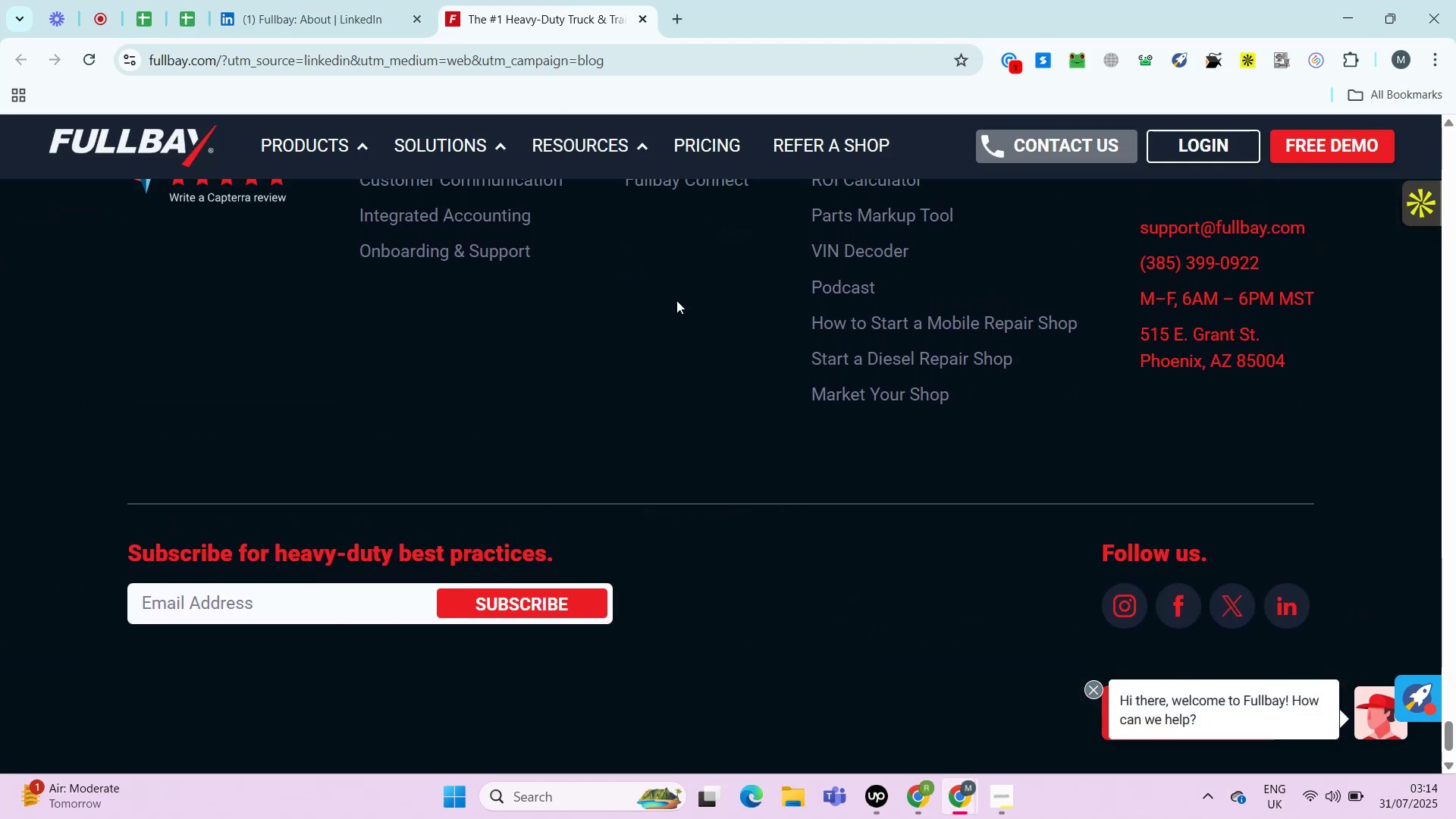 
left_click_drag(start_coordinate=[1125, 400], to_coordinate=[1310, 430])
 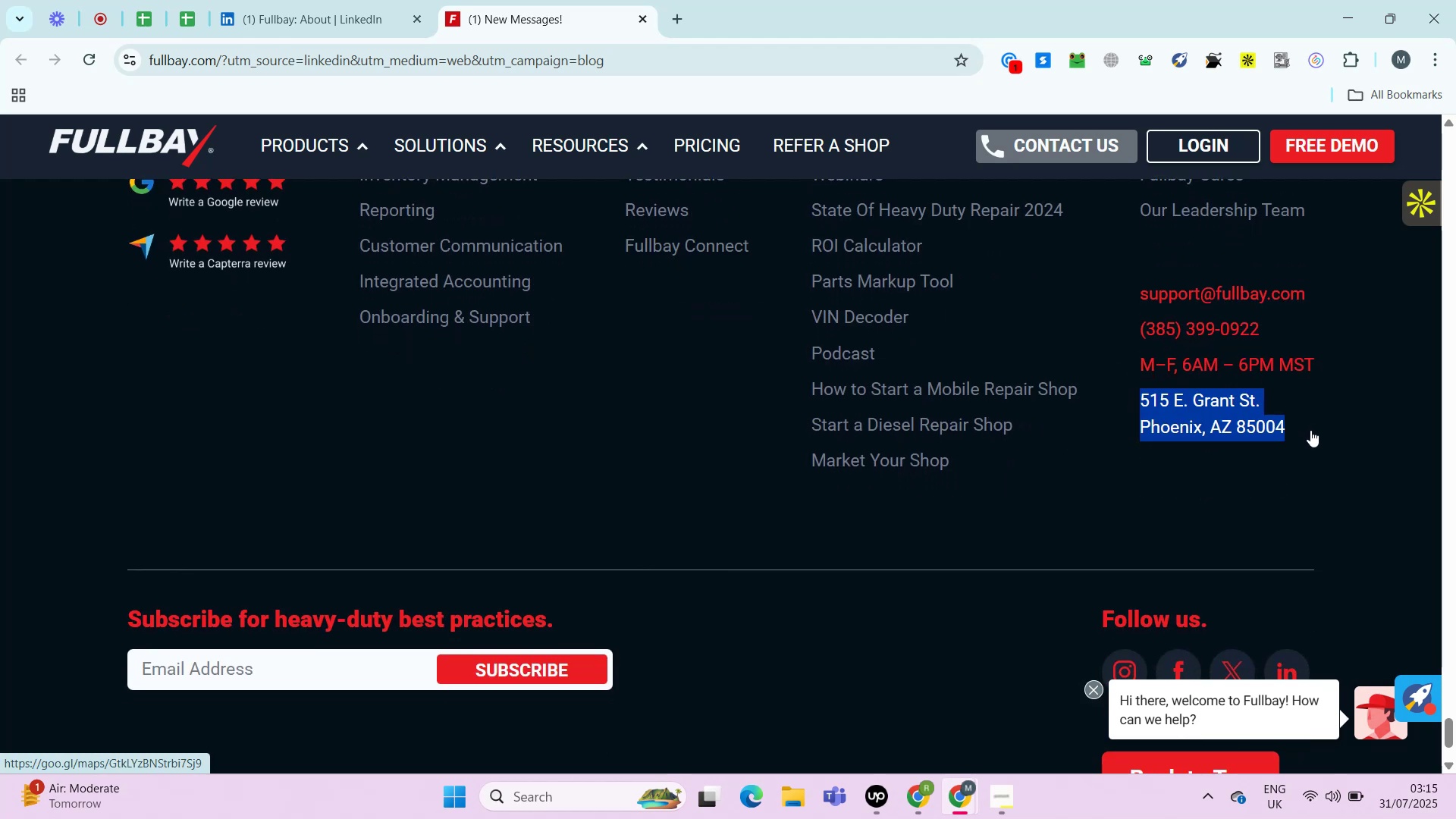 
type(cct)
 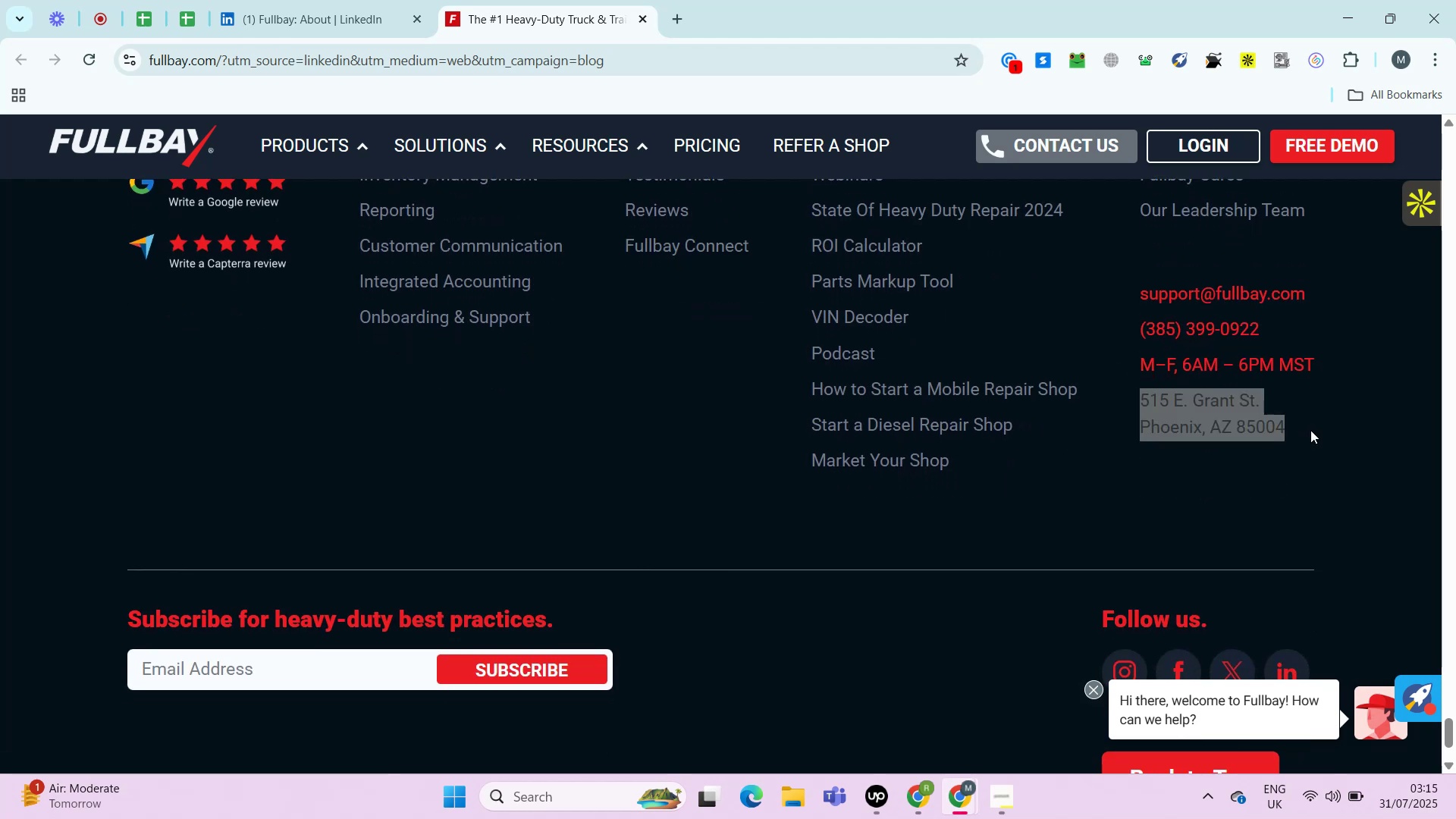 
key(Control+V)
 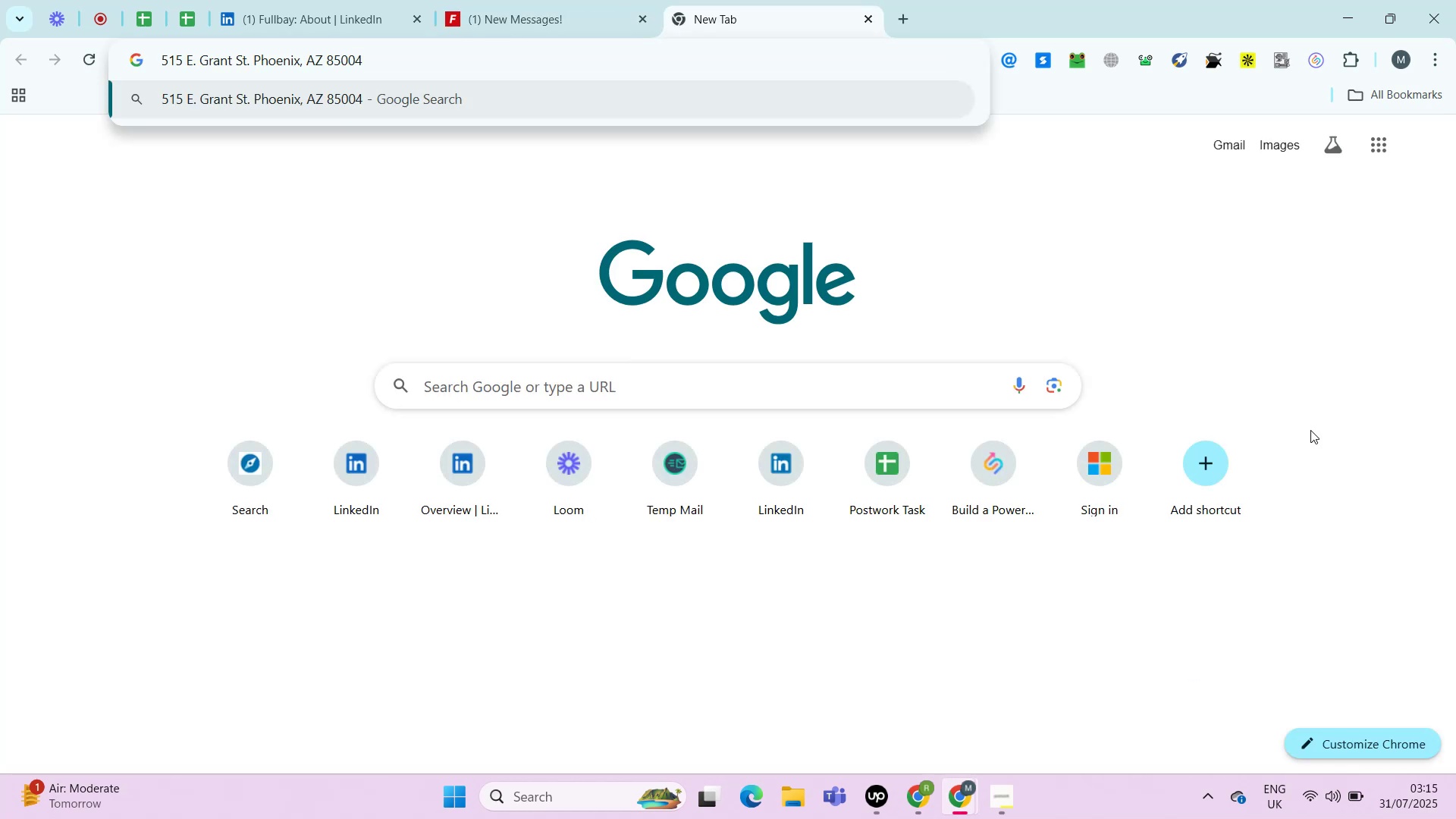 
key(Control+A)
 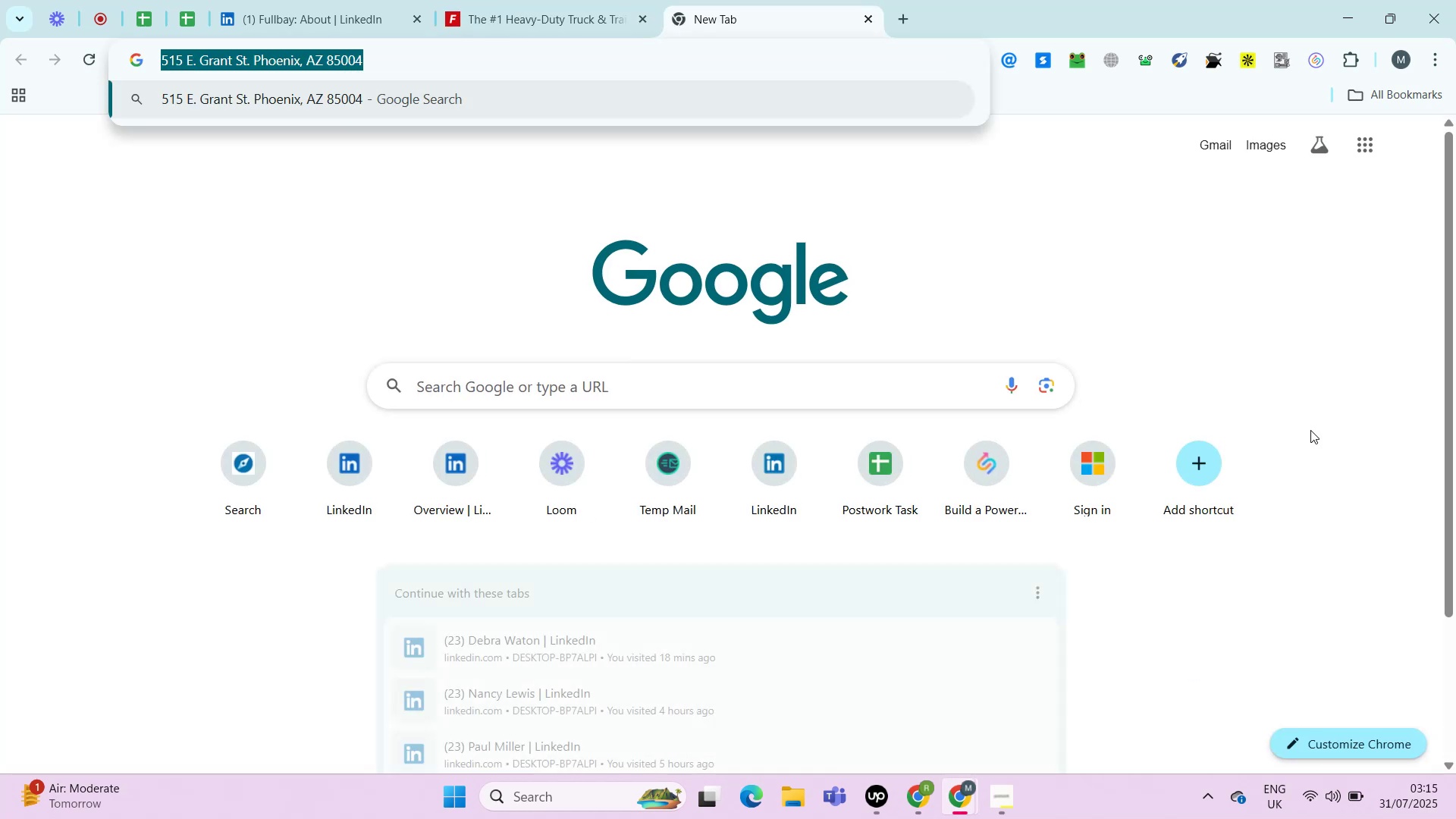 
key(Control+C)
 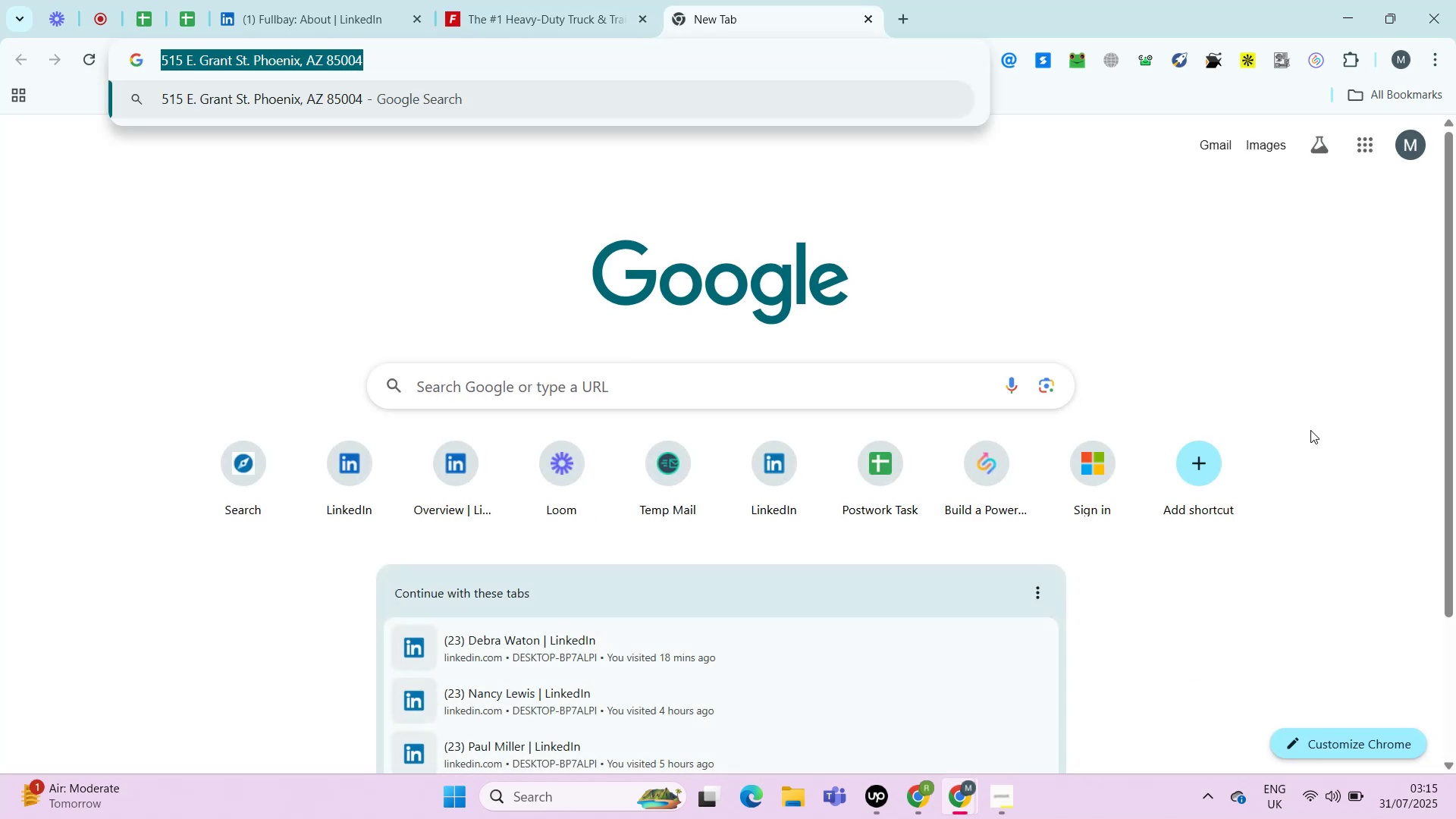 
key(Control+C)
 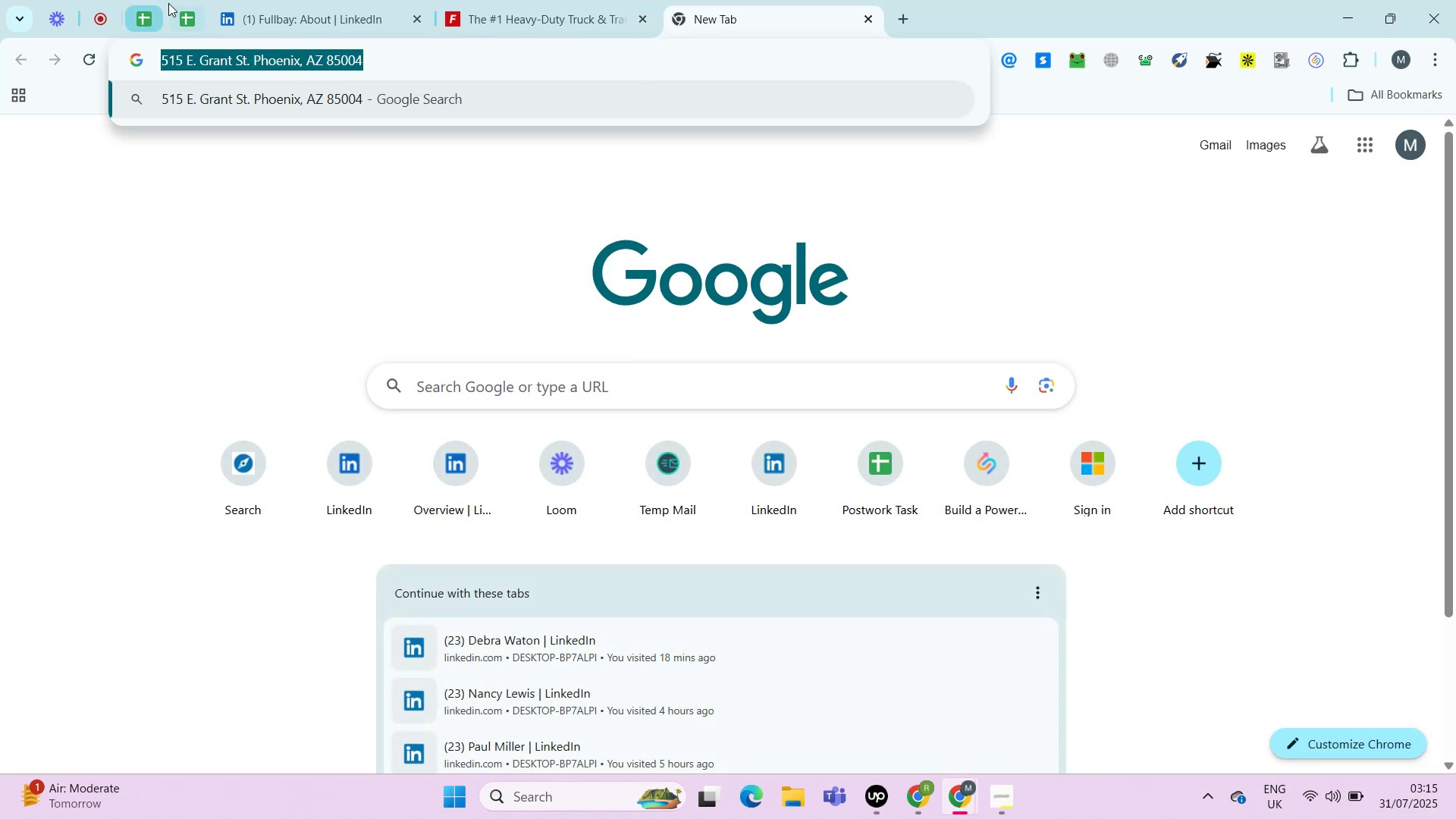 
left_click([193, 20])
 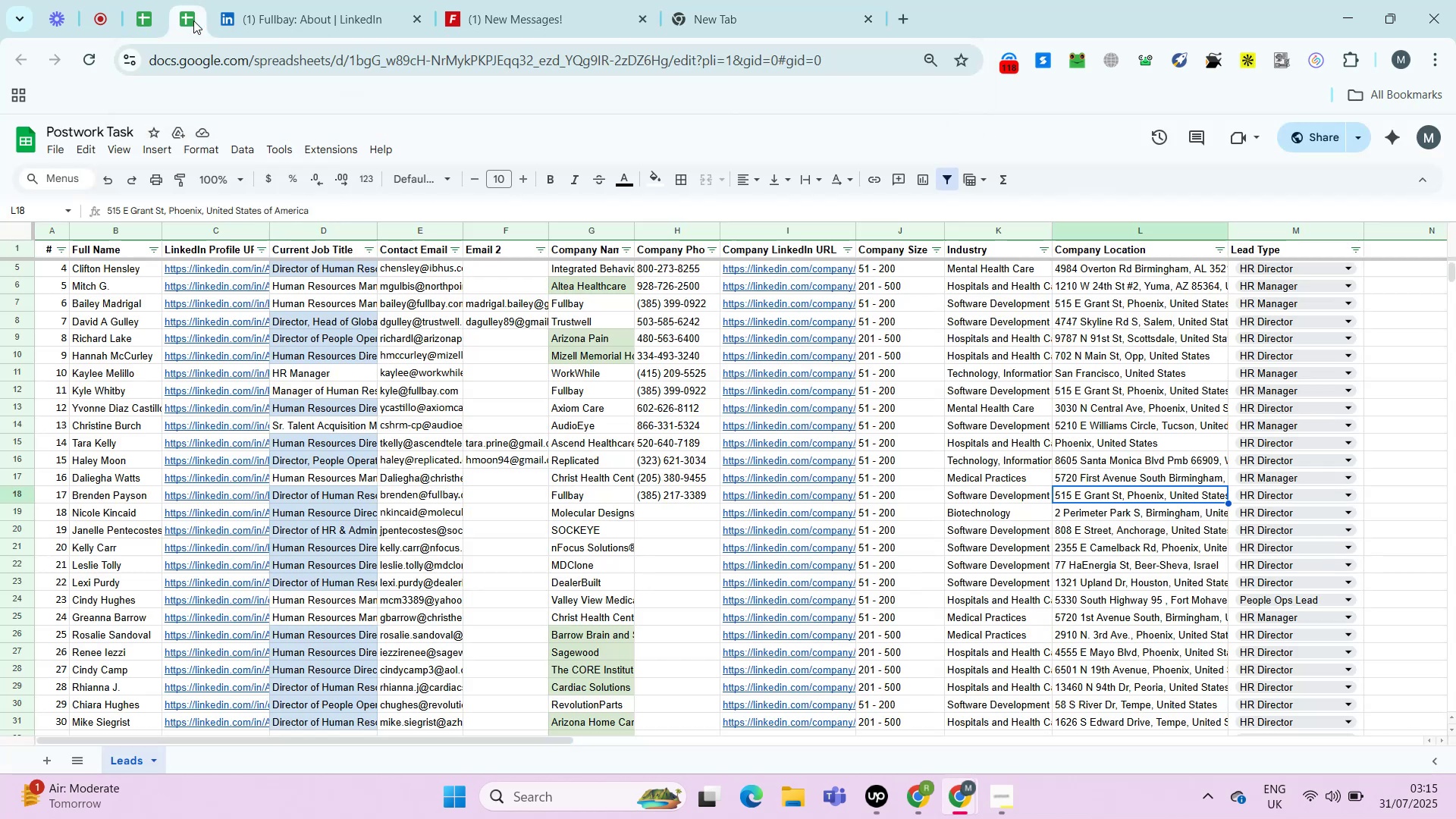 
key(ArrowRight)
 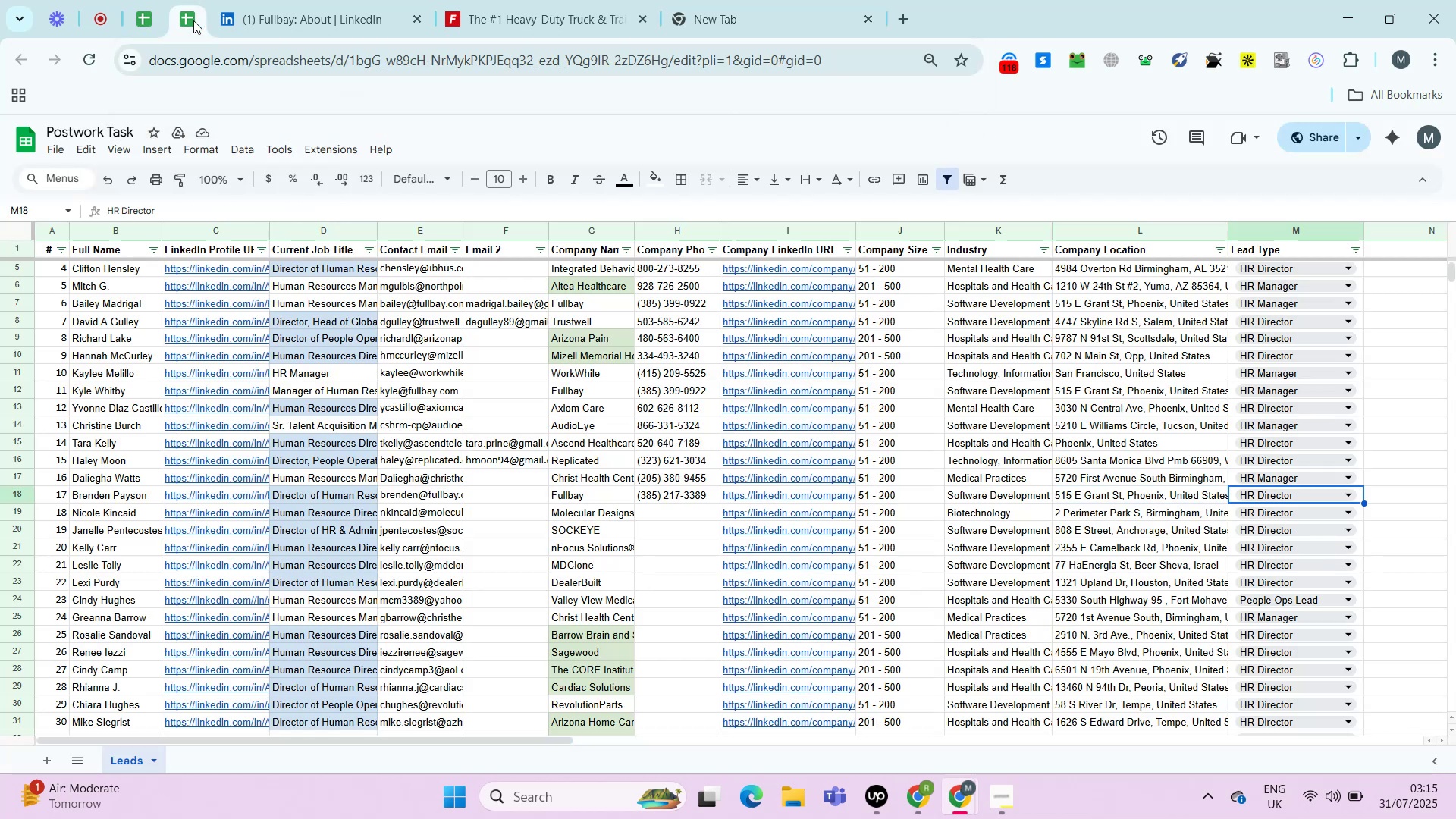 
key(ArrowLeft)
 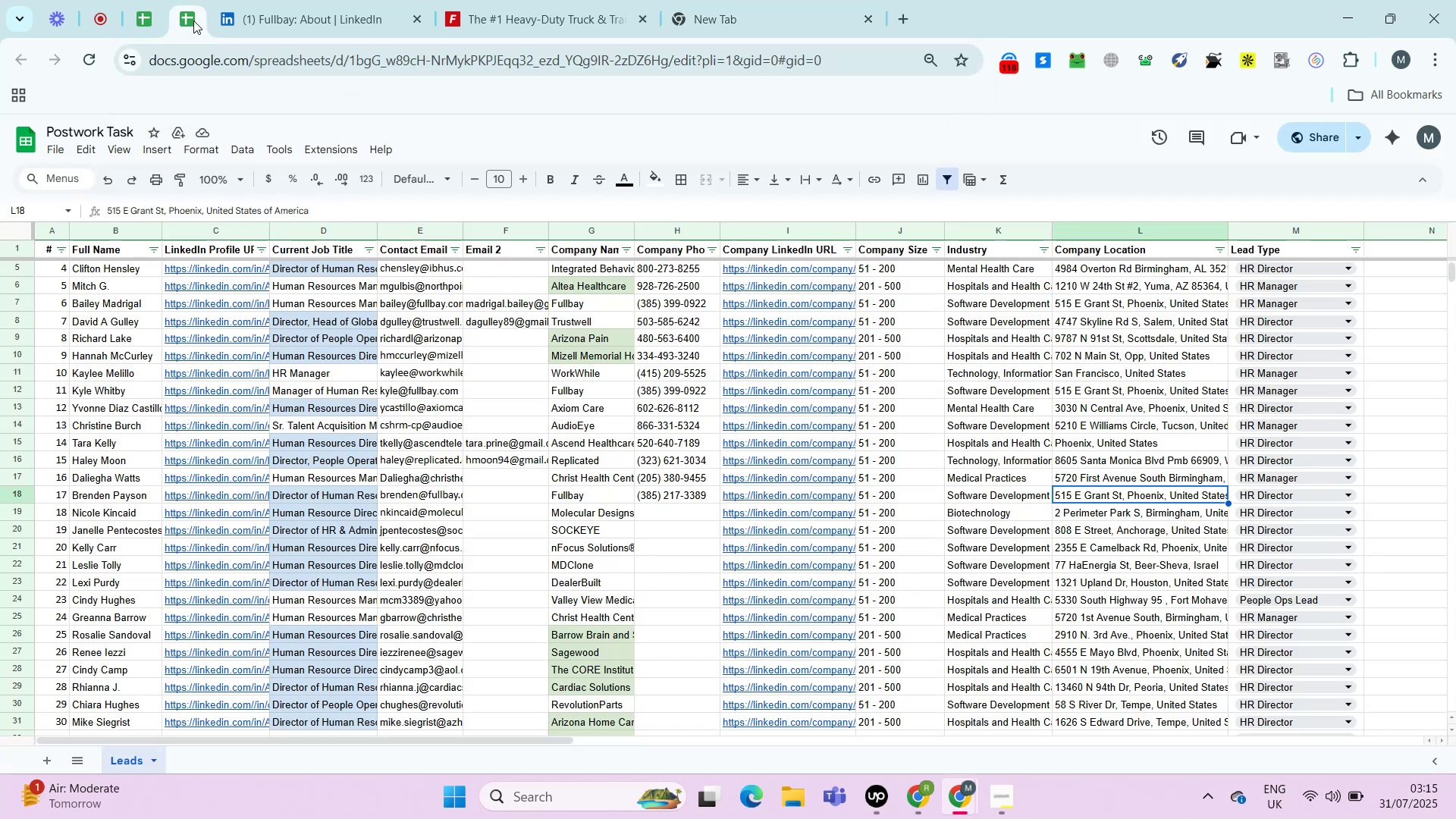 
key(Control+Shift+V)
 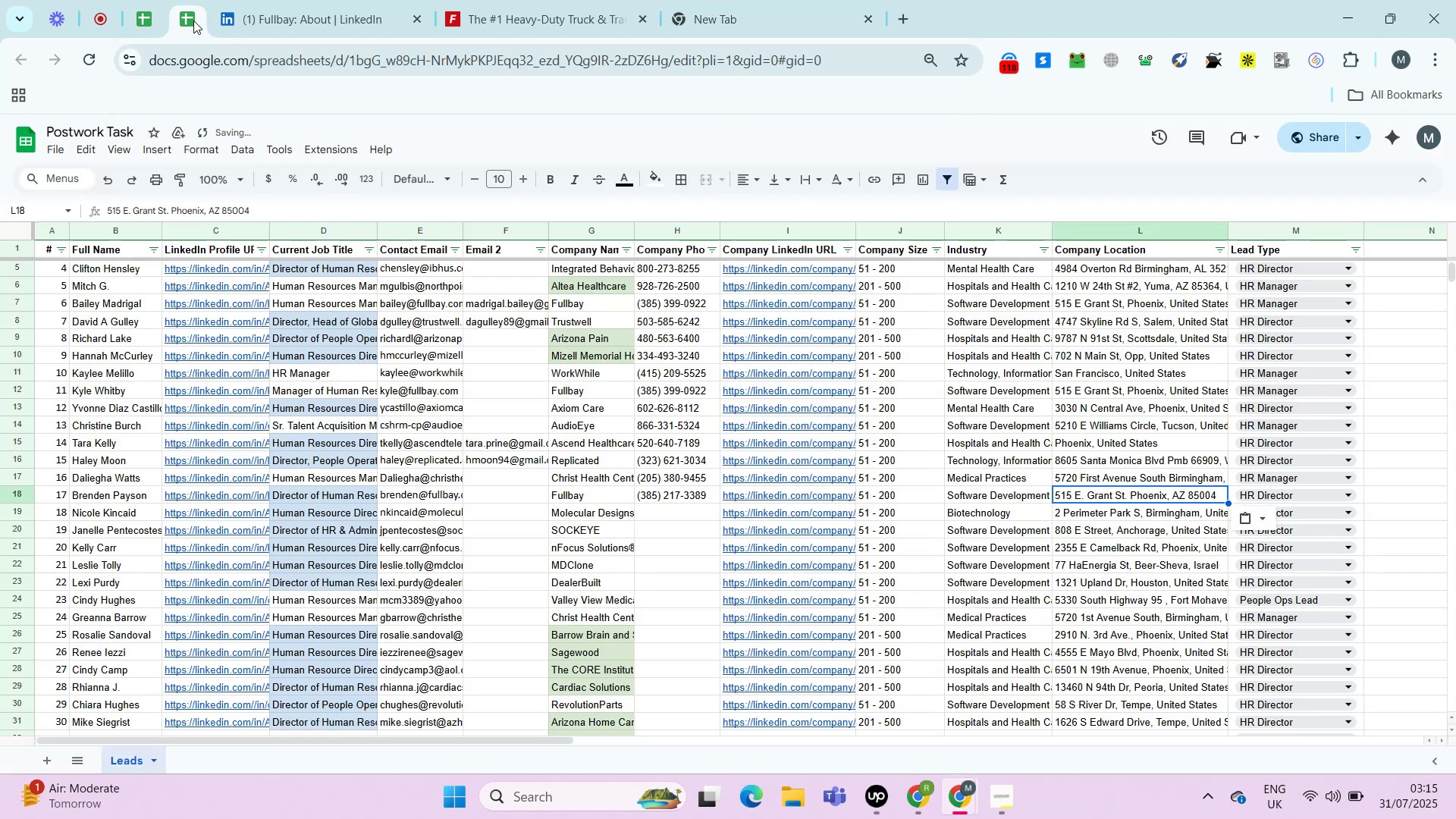 
key(Enter)
 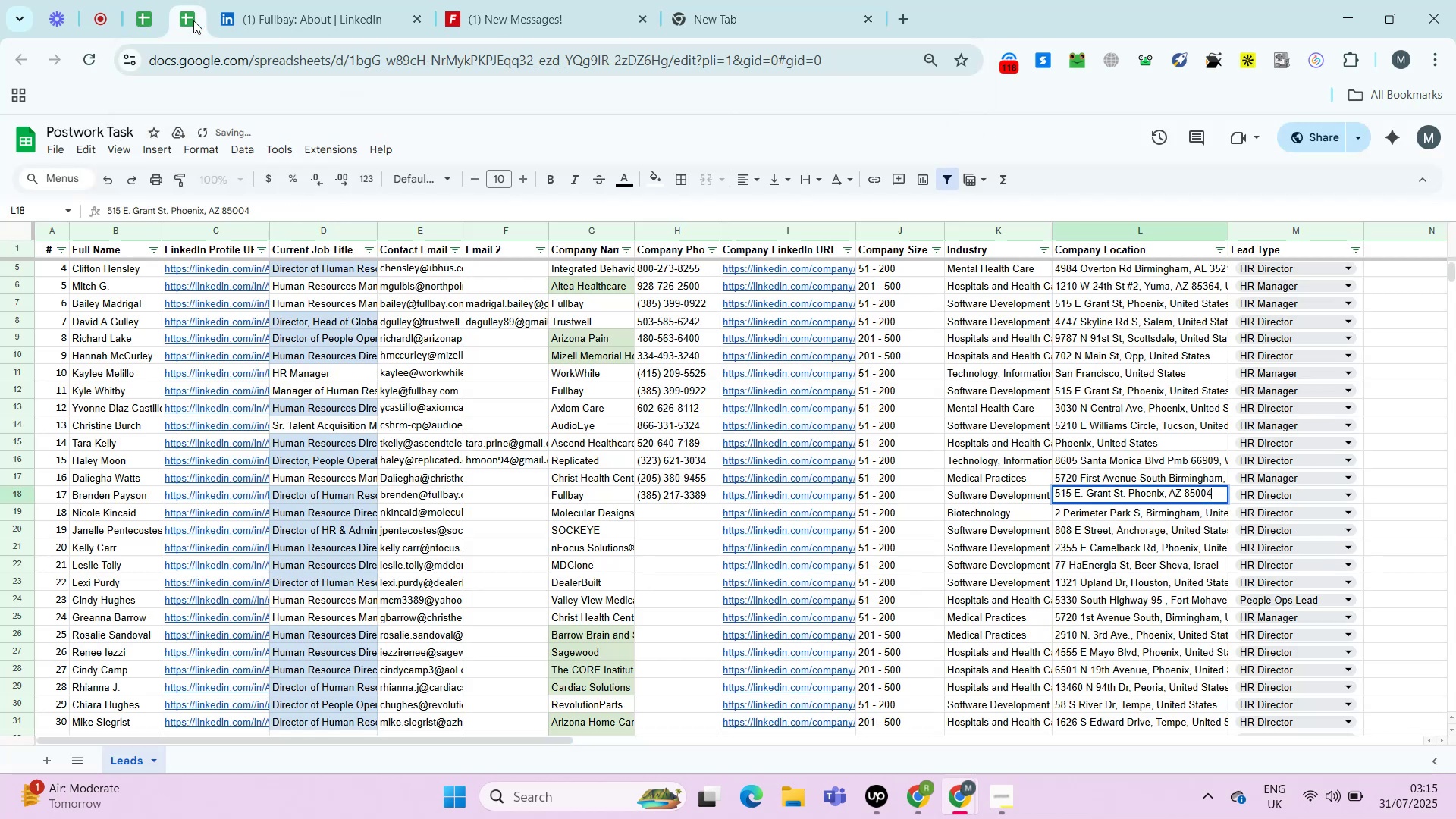 
key(Enter)
 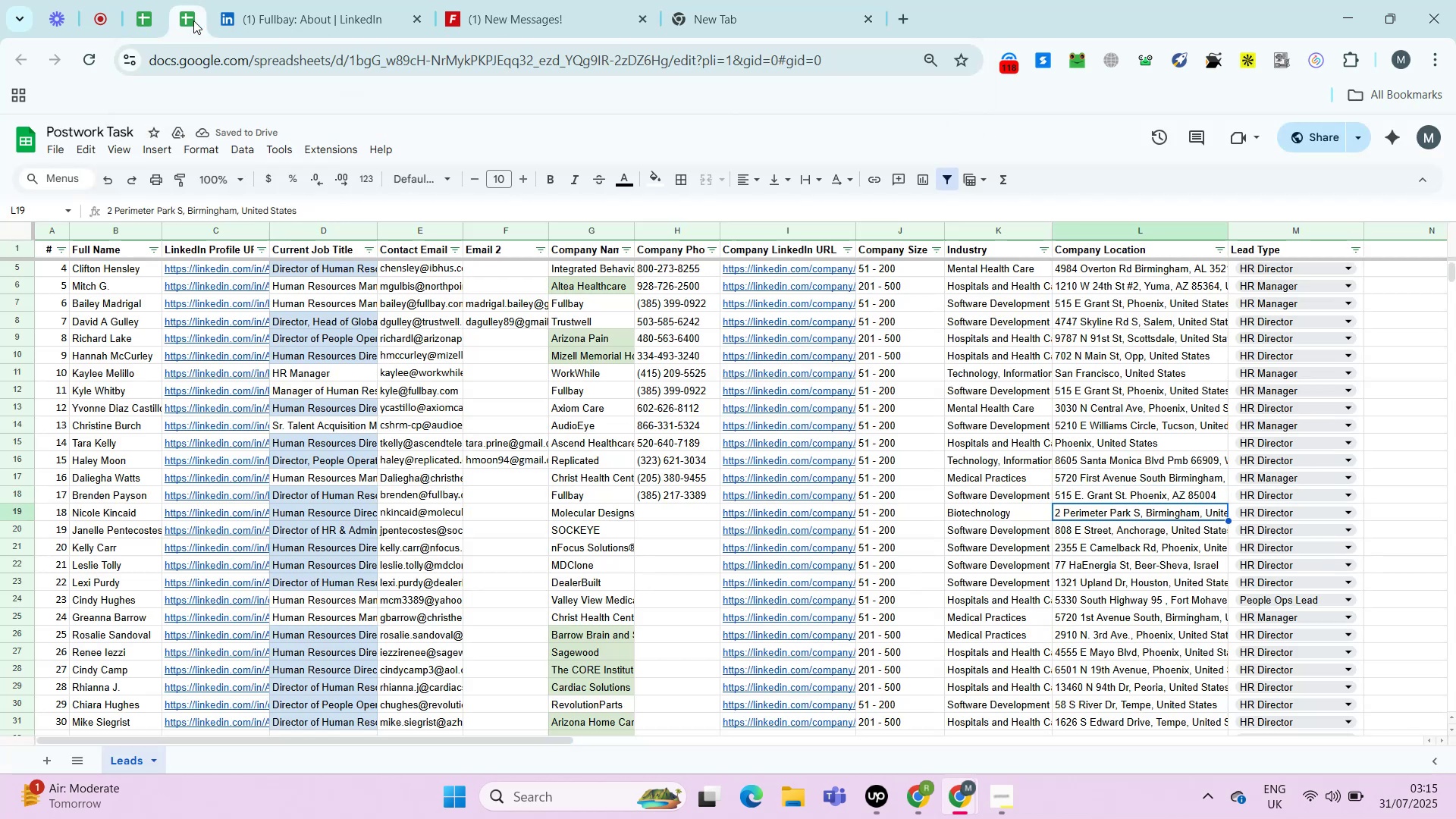 
key(ArrowLeft)
 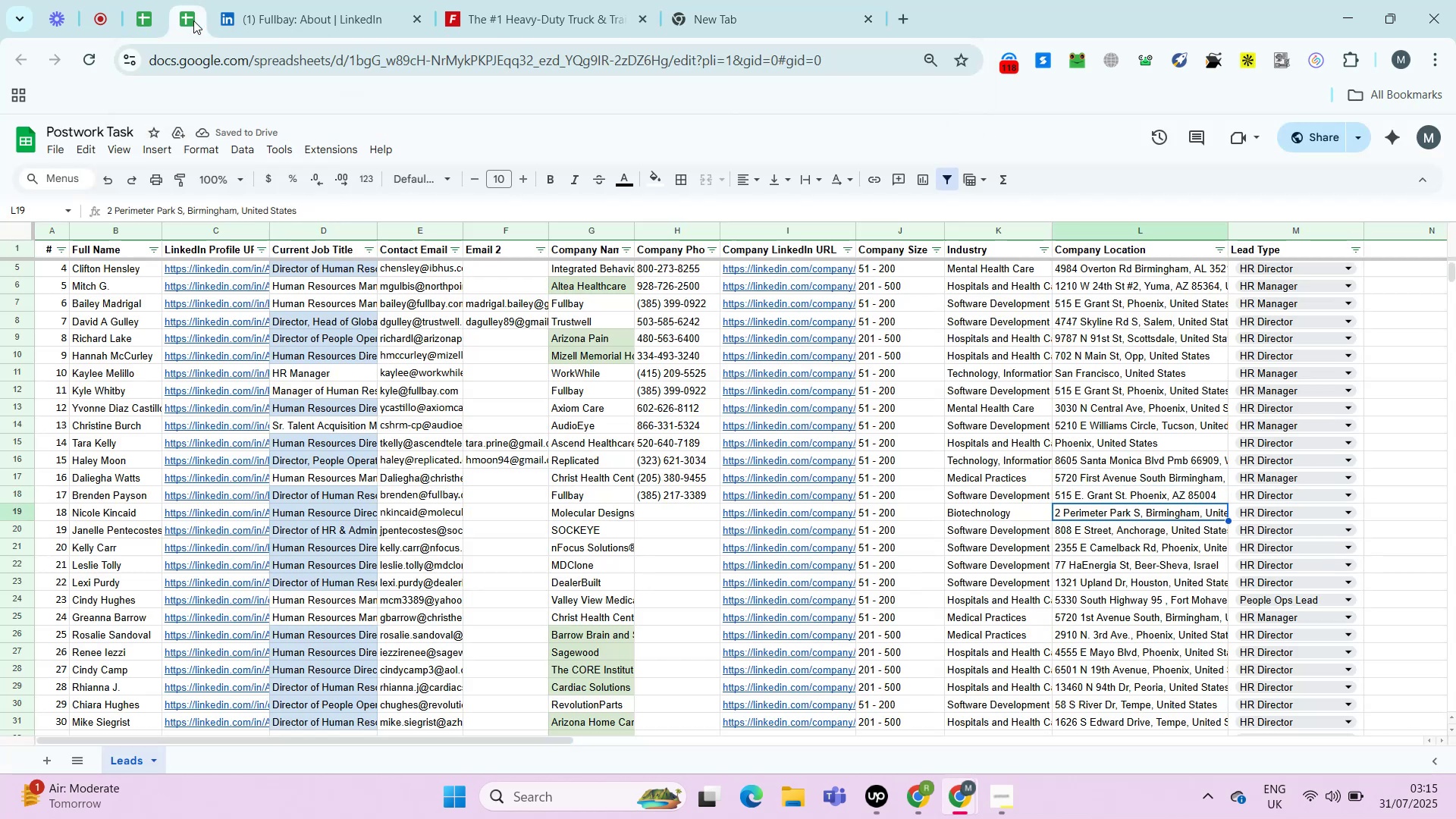 
key(ArrowLeft)
 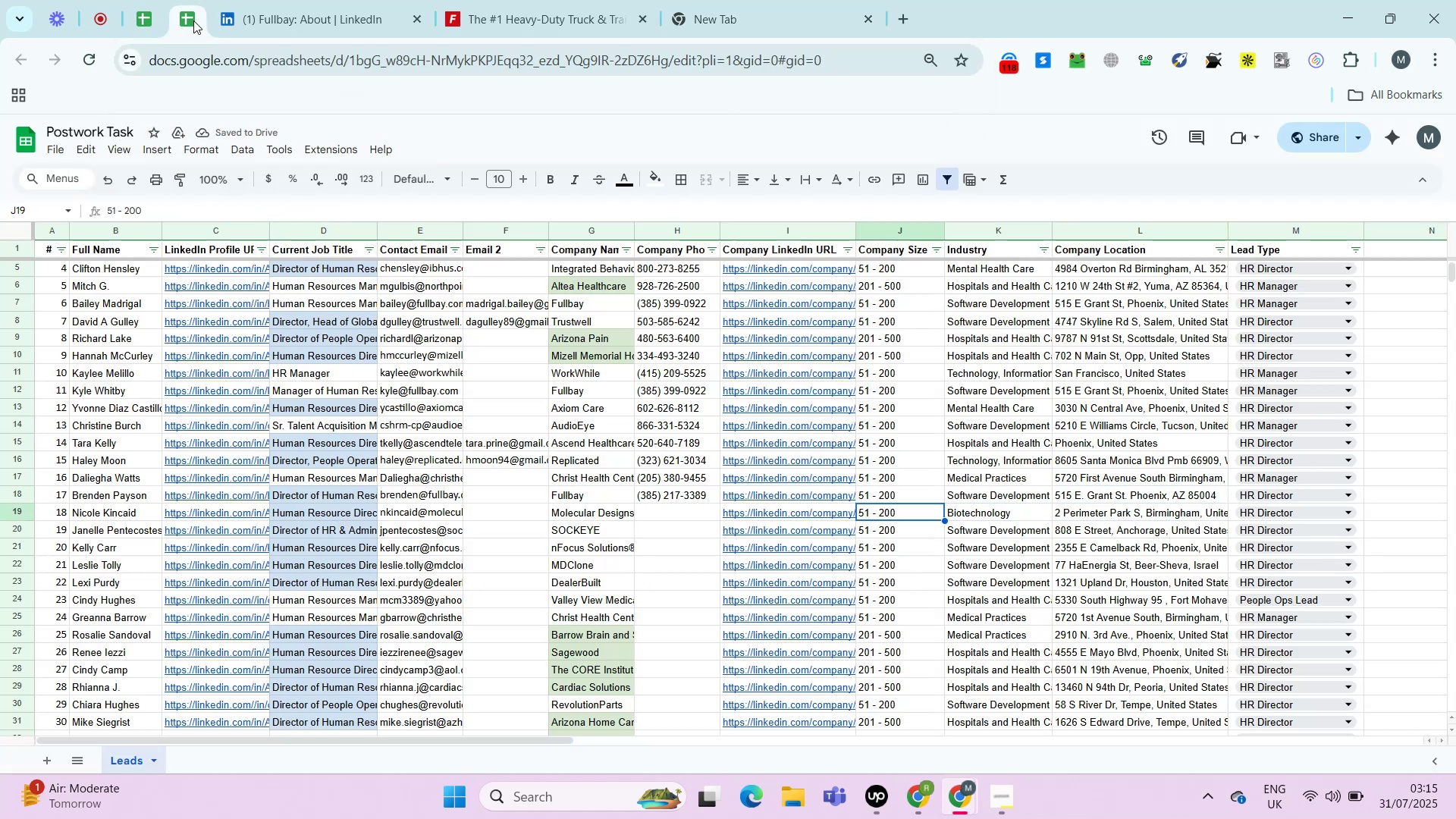 
key(ArrowLeft)
 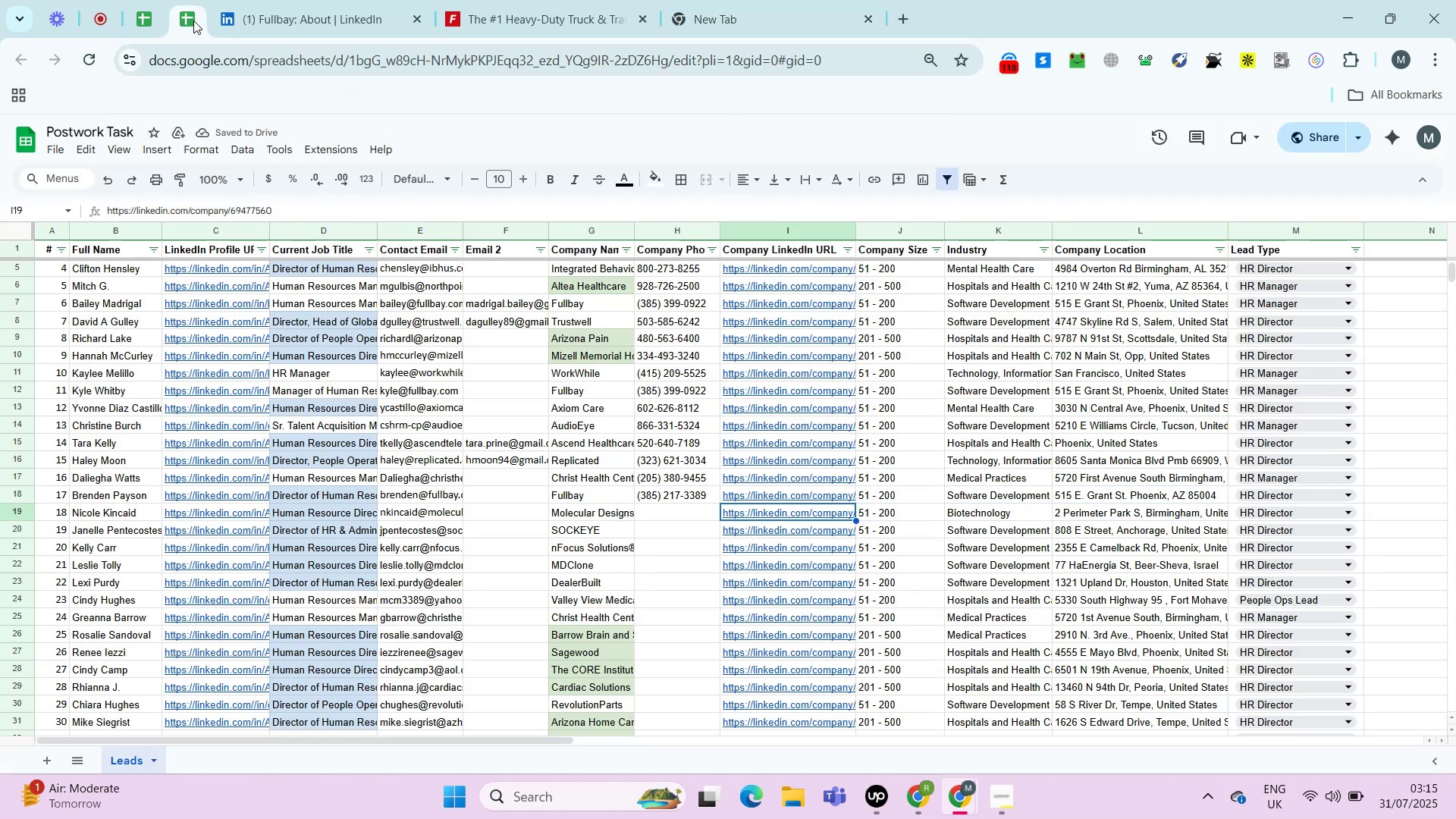 
key(ArrowLeft)
 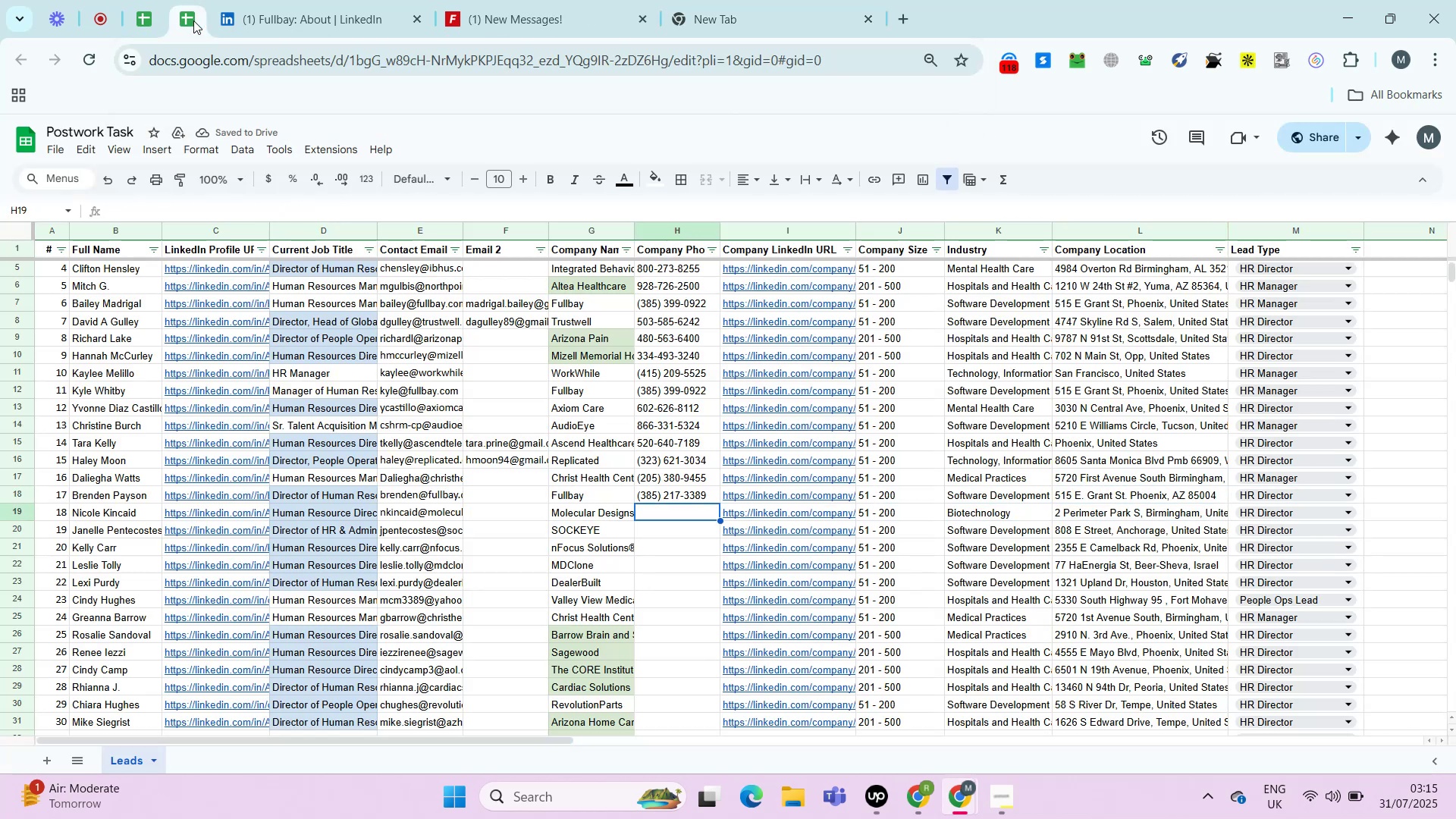 
key(ArrowRight)
 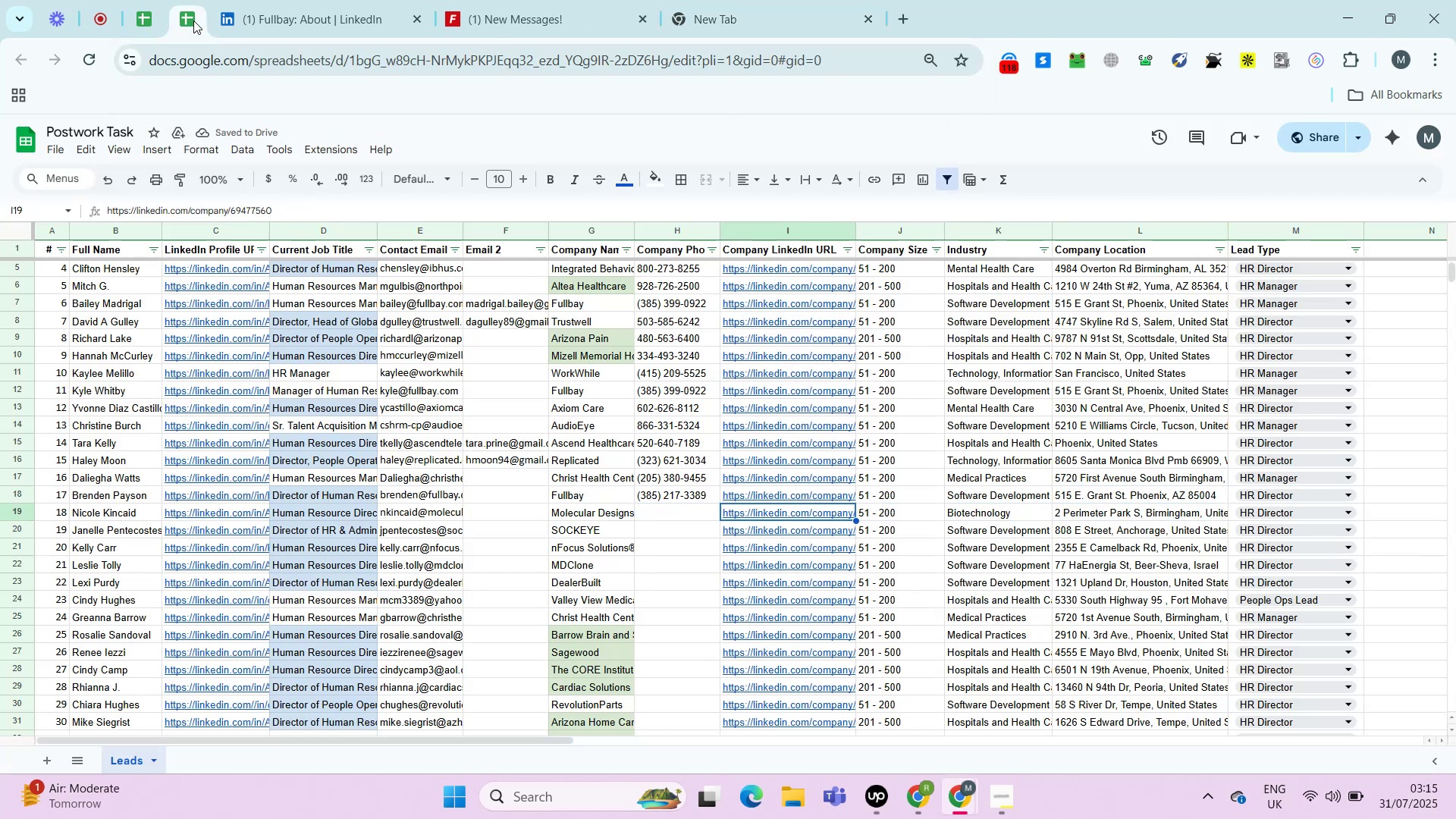 
key(Alt+AltLeft)
 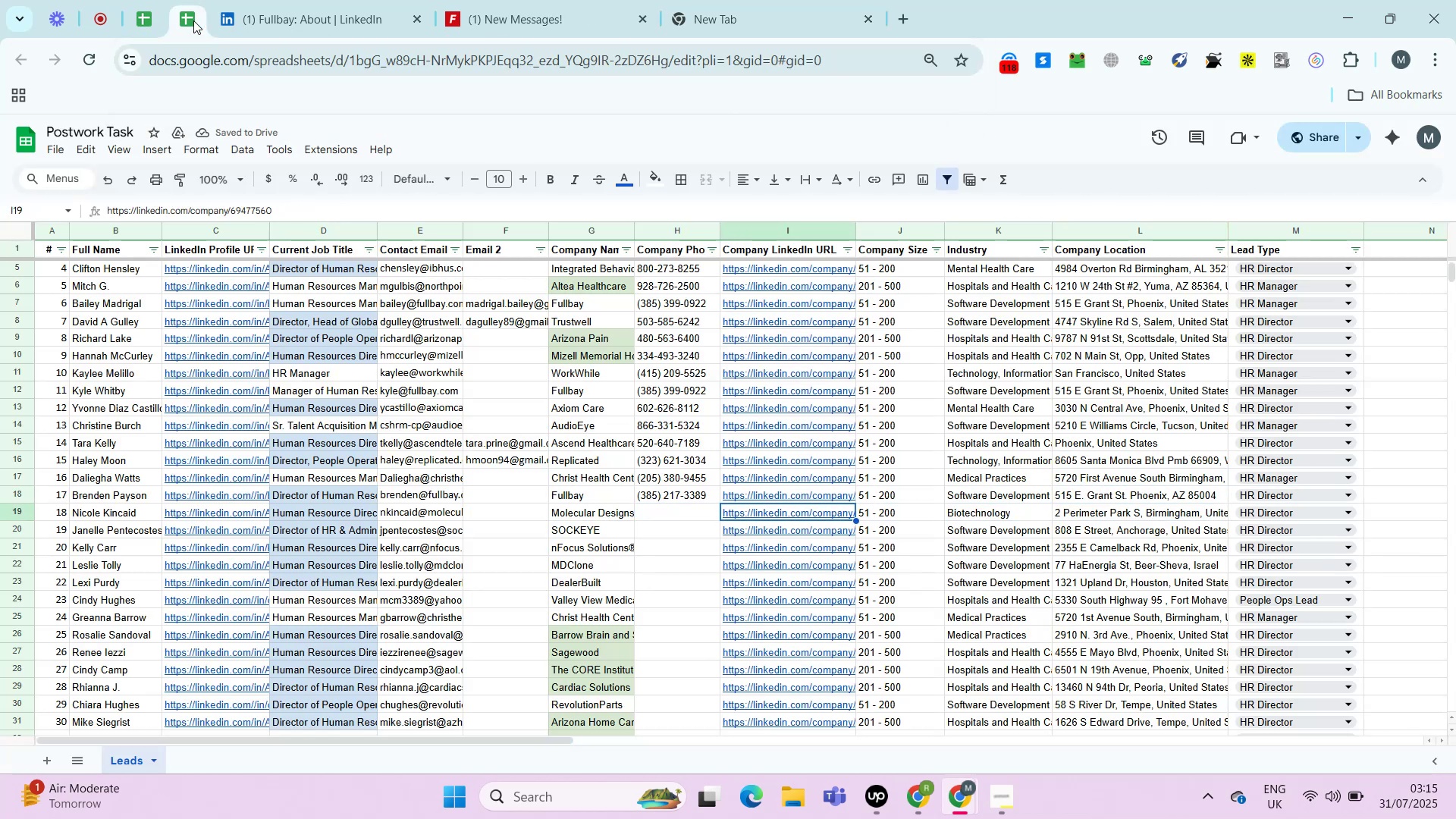 
key(Alt+Enter)
 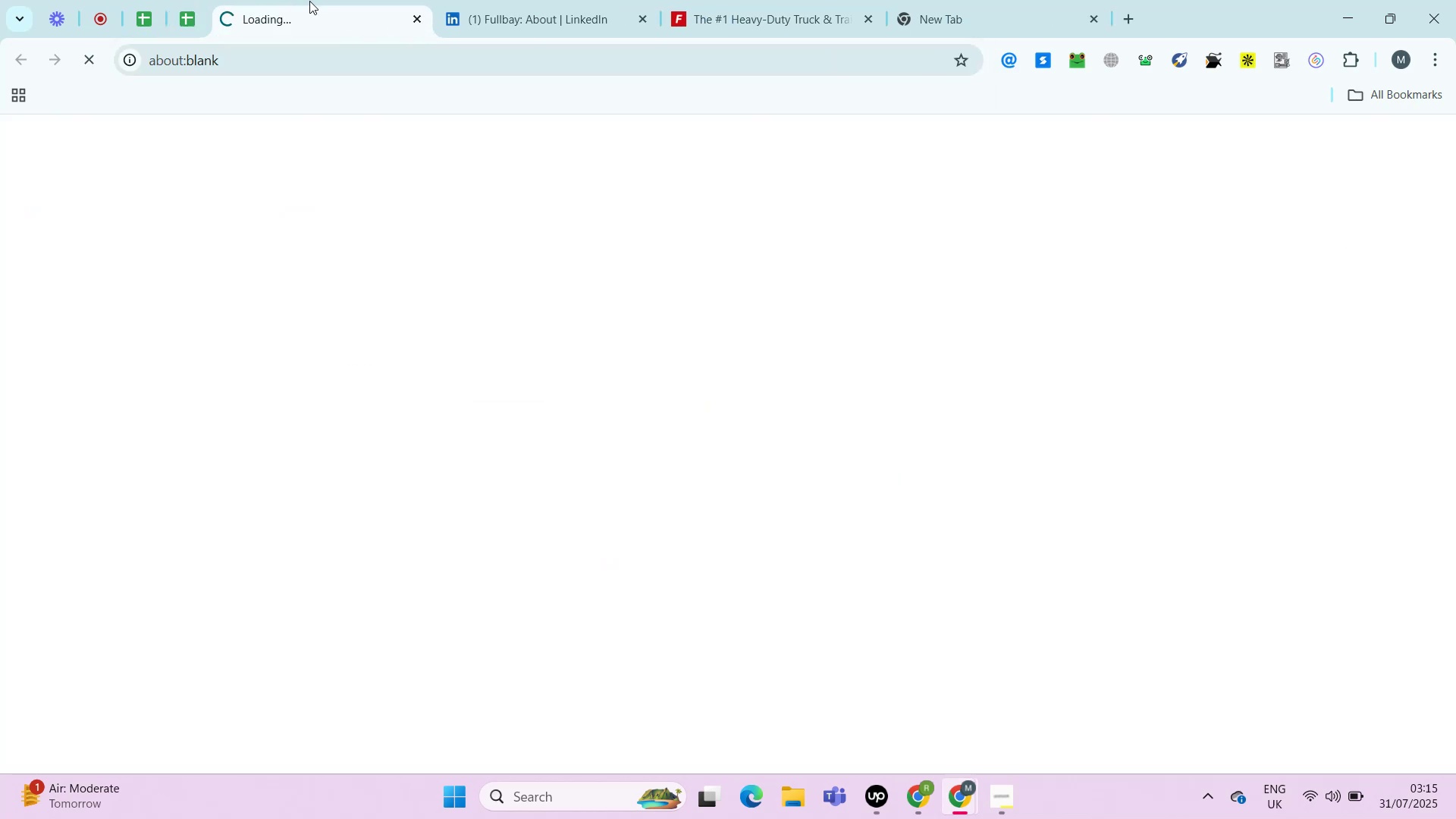 
right_click([313, 2])
 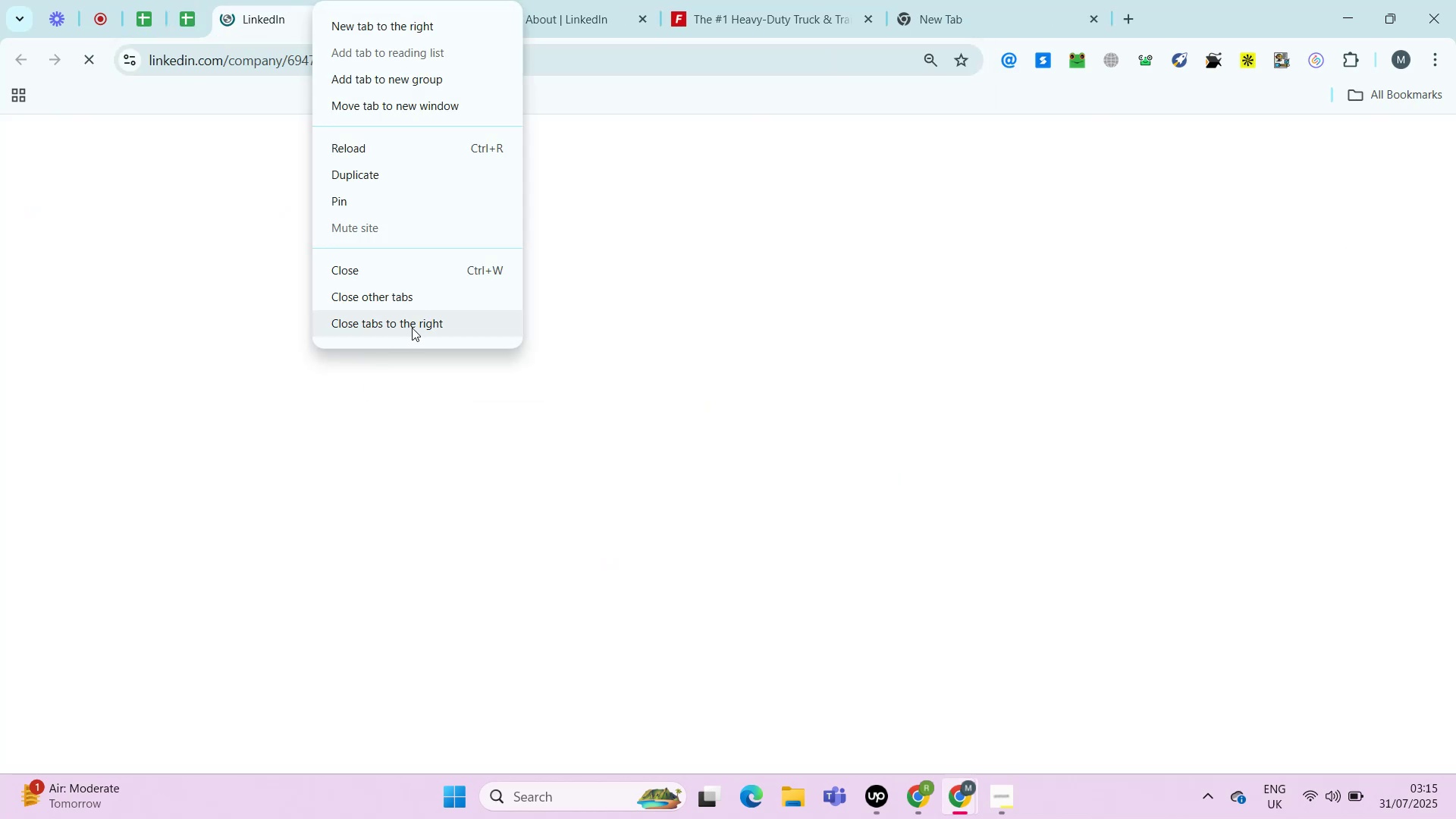 
left_click([413, 328])
 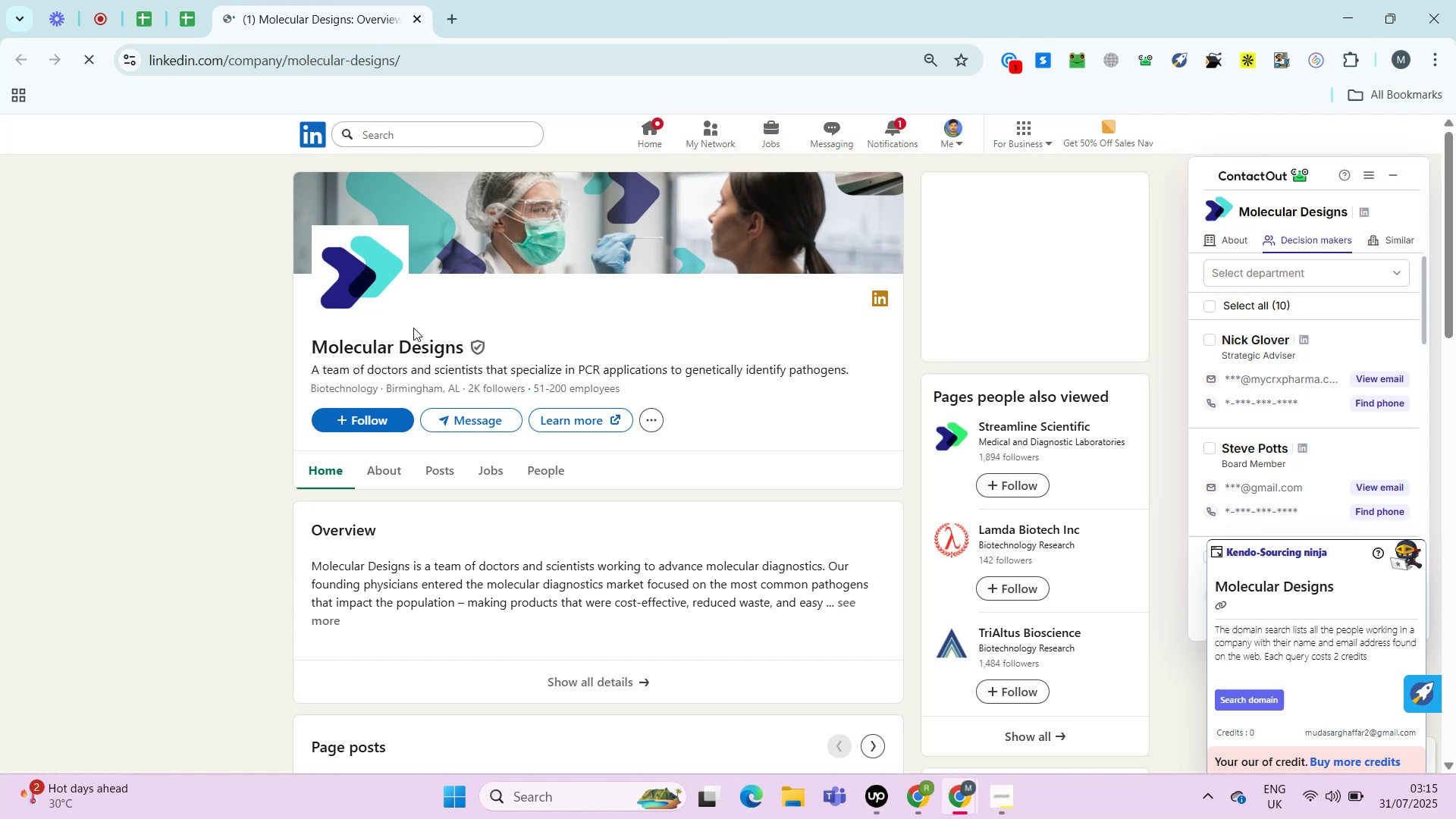 
wait(25.15)
 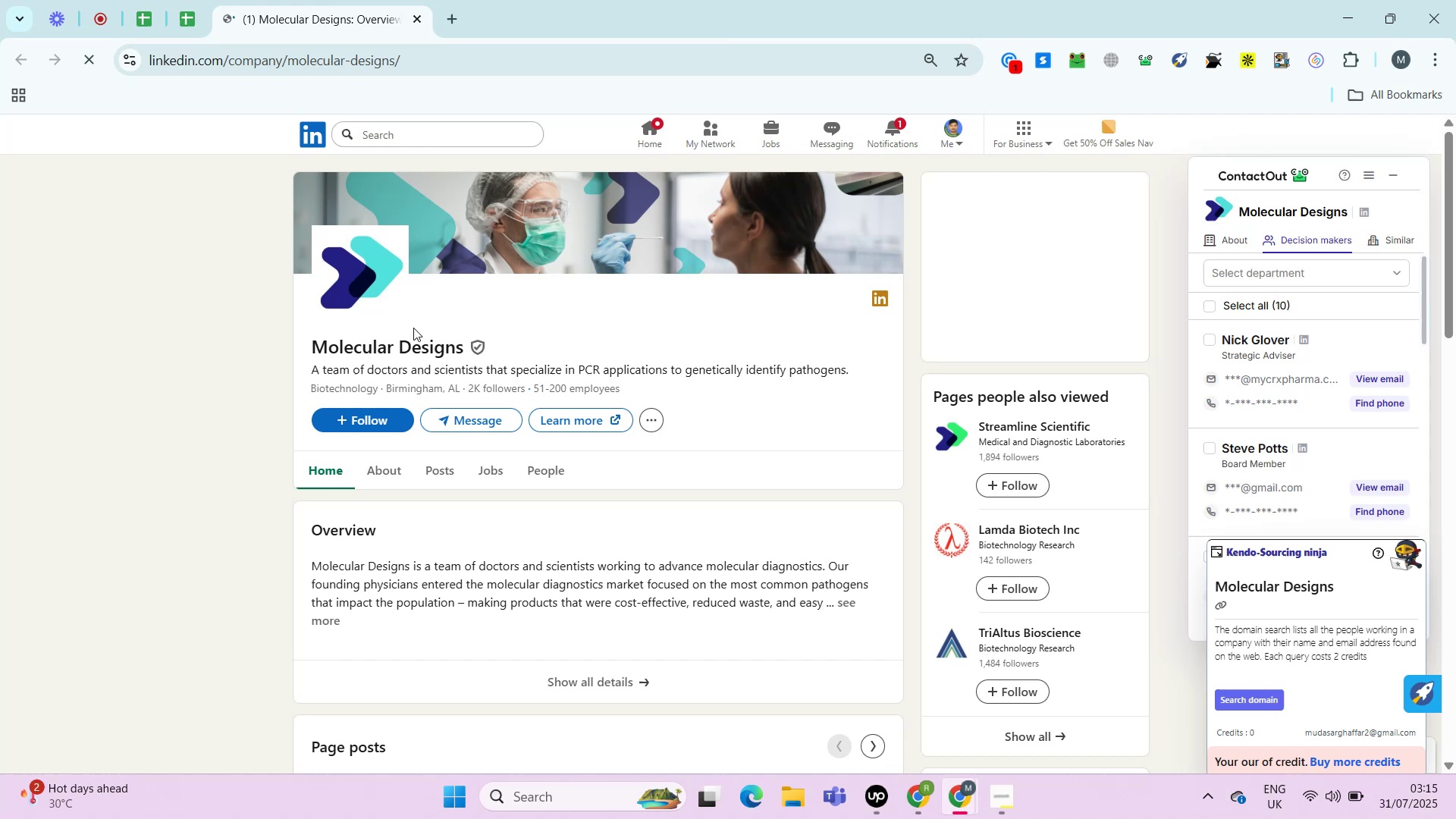 
left_click([396, 472])
 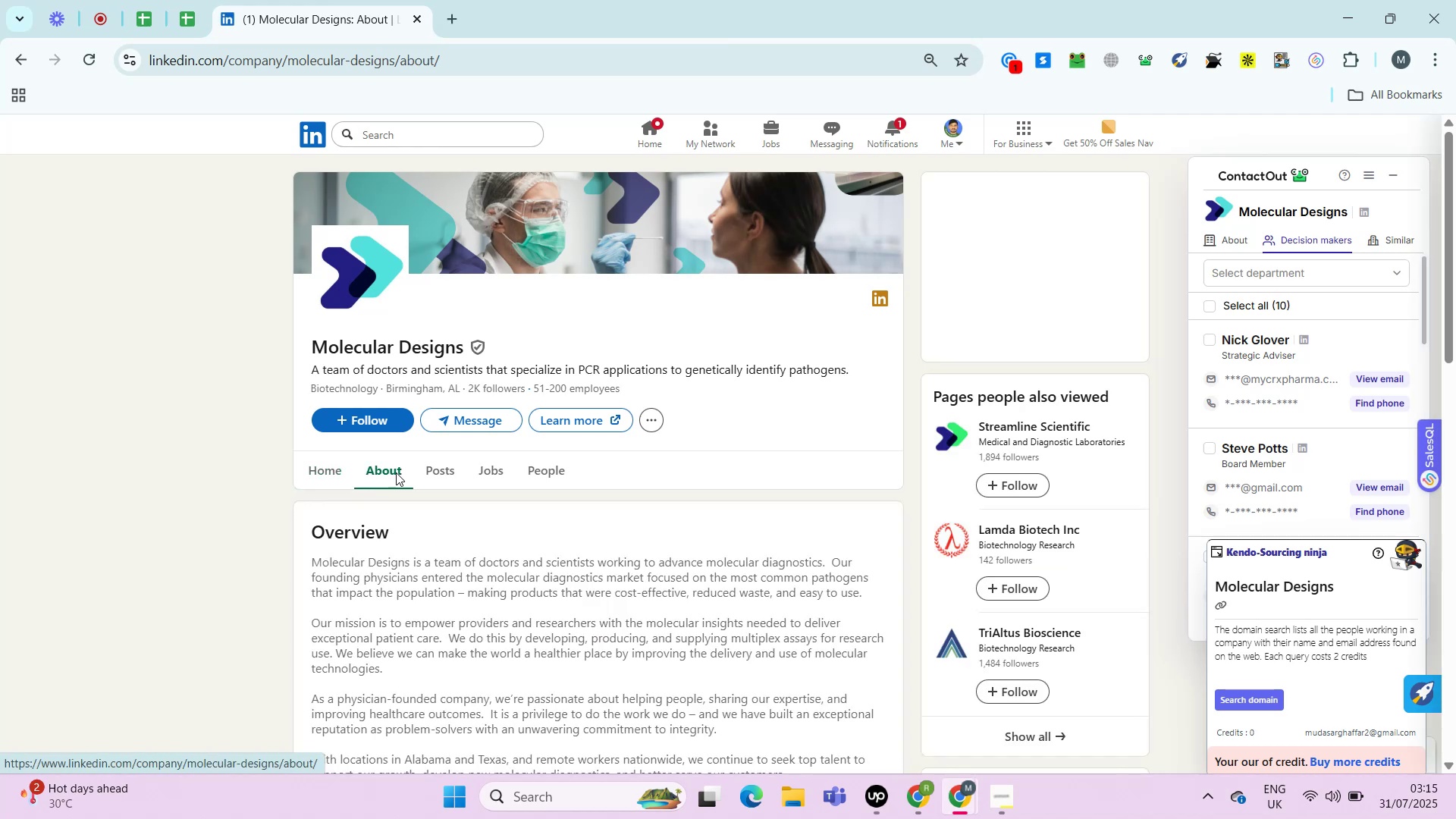 
hold_key(key=ControlLeft, duration=0.72)
left_click([422, 518])
 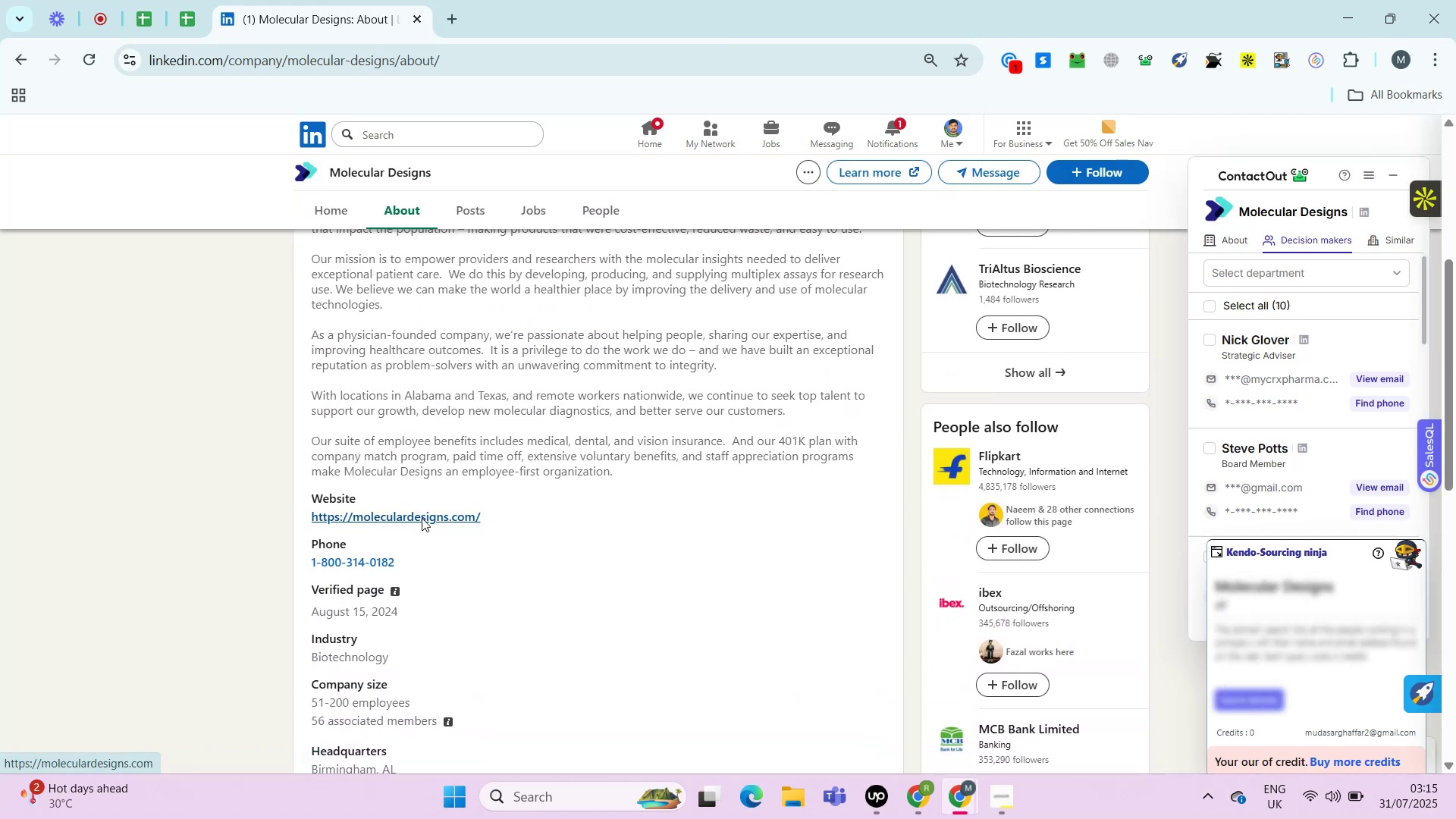 
double_click([422, 518])
 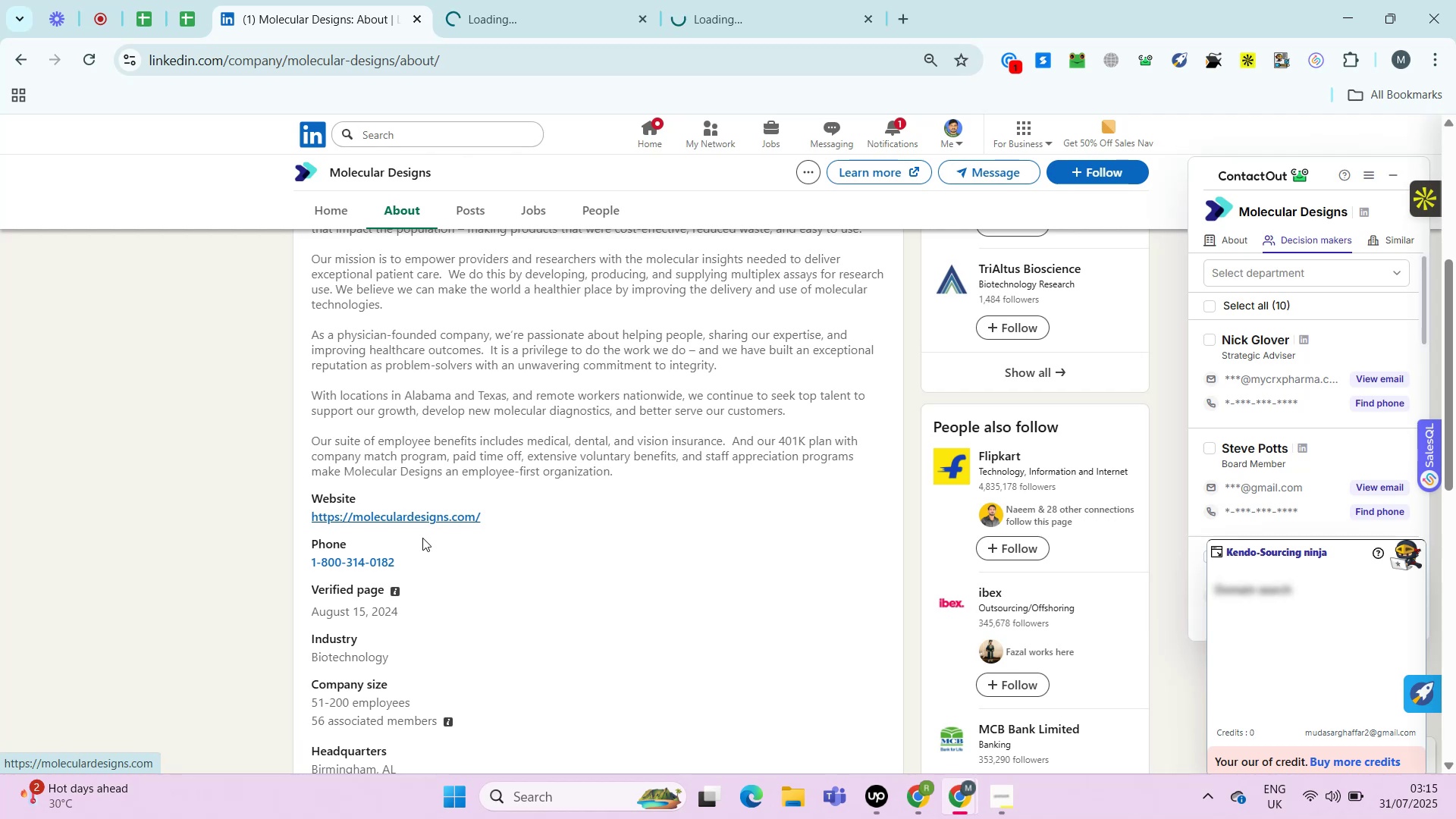 
left_click_drag(start_coordinate=[413, 563], to_coordinate=[323, 554])
 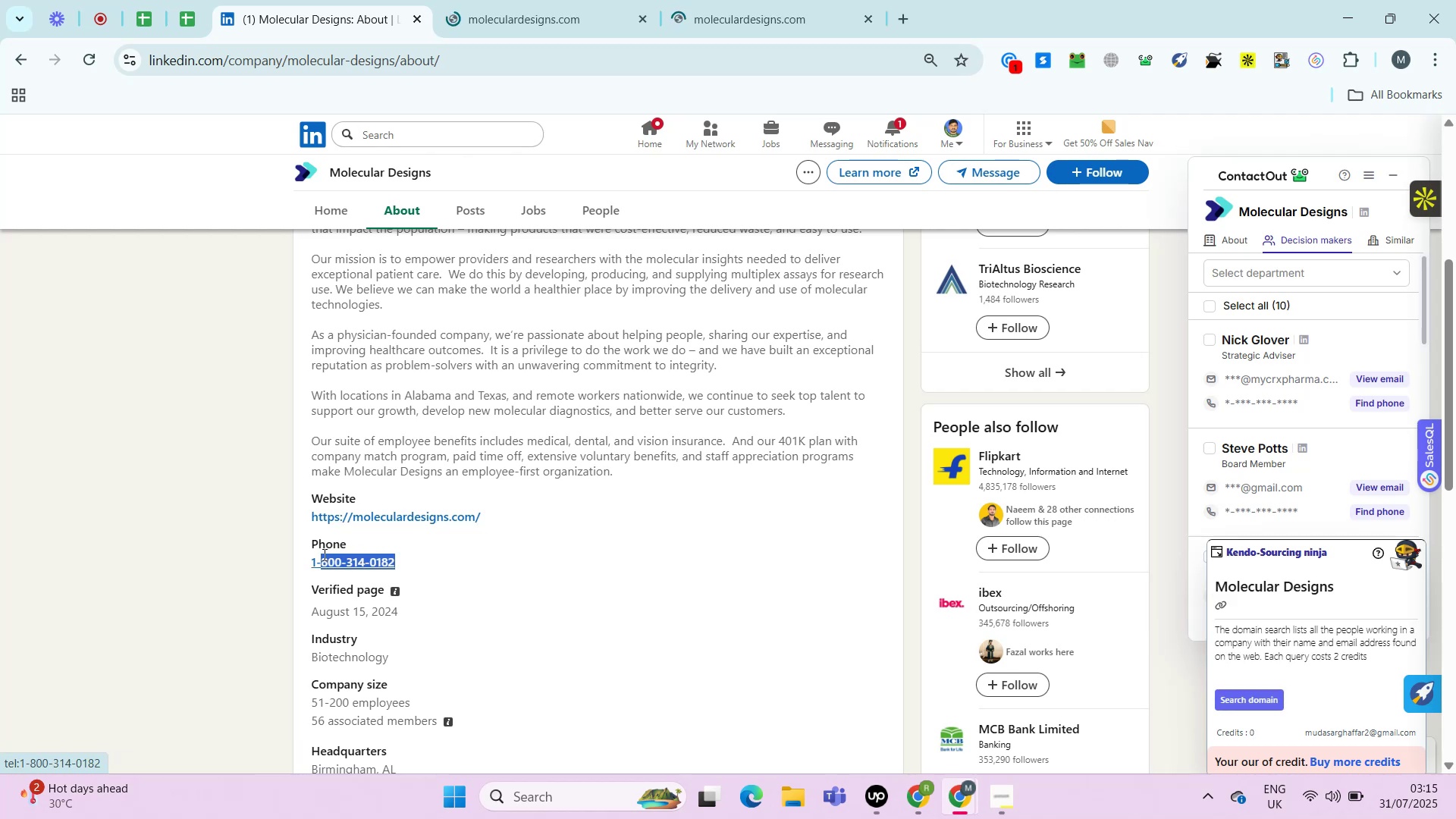 
key(Control+C)
 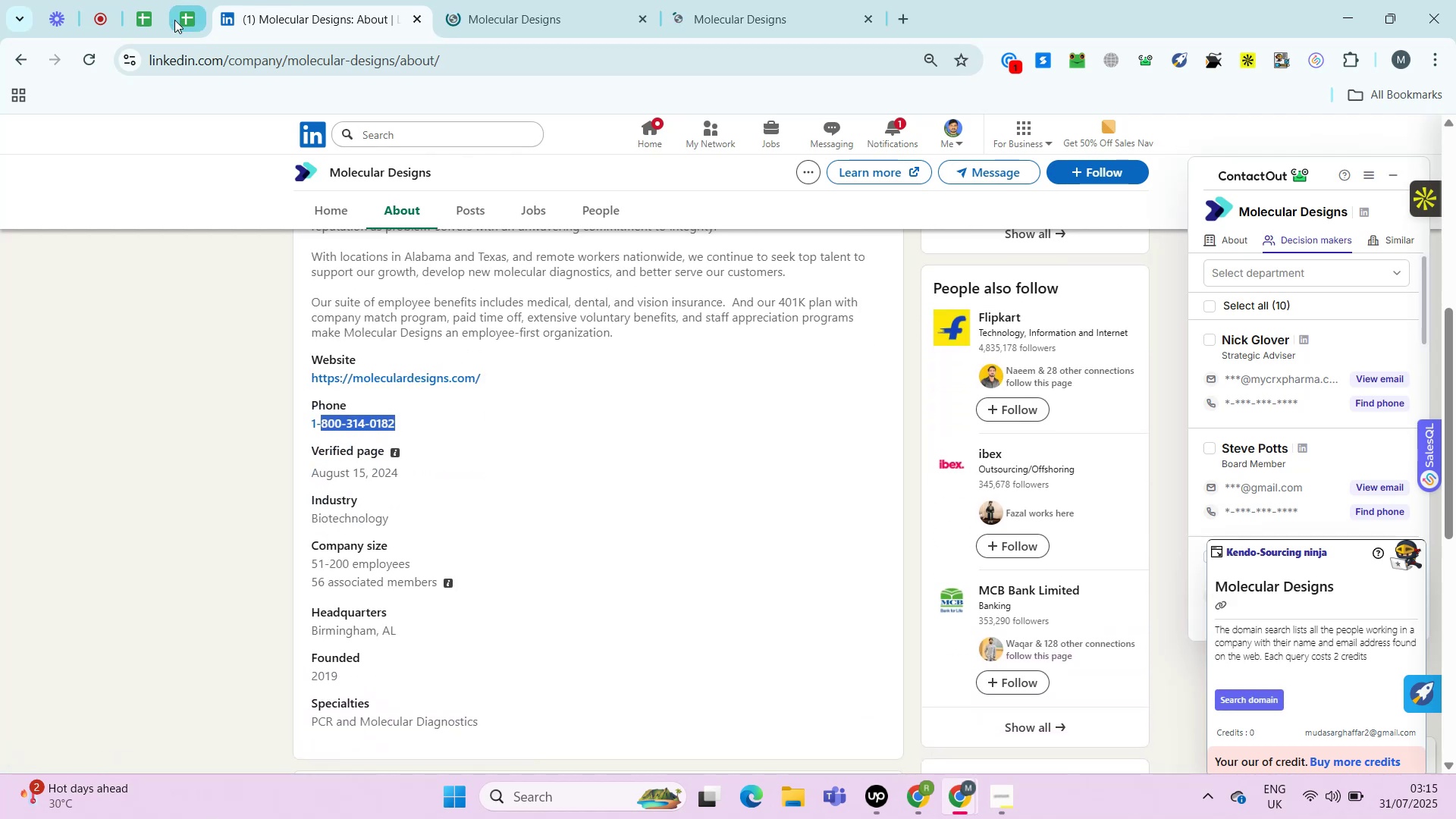 
left_click([189, 20])
 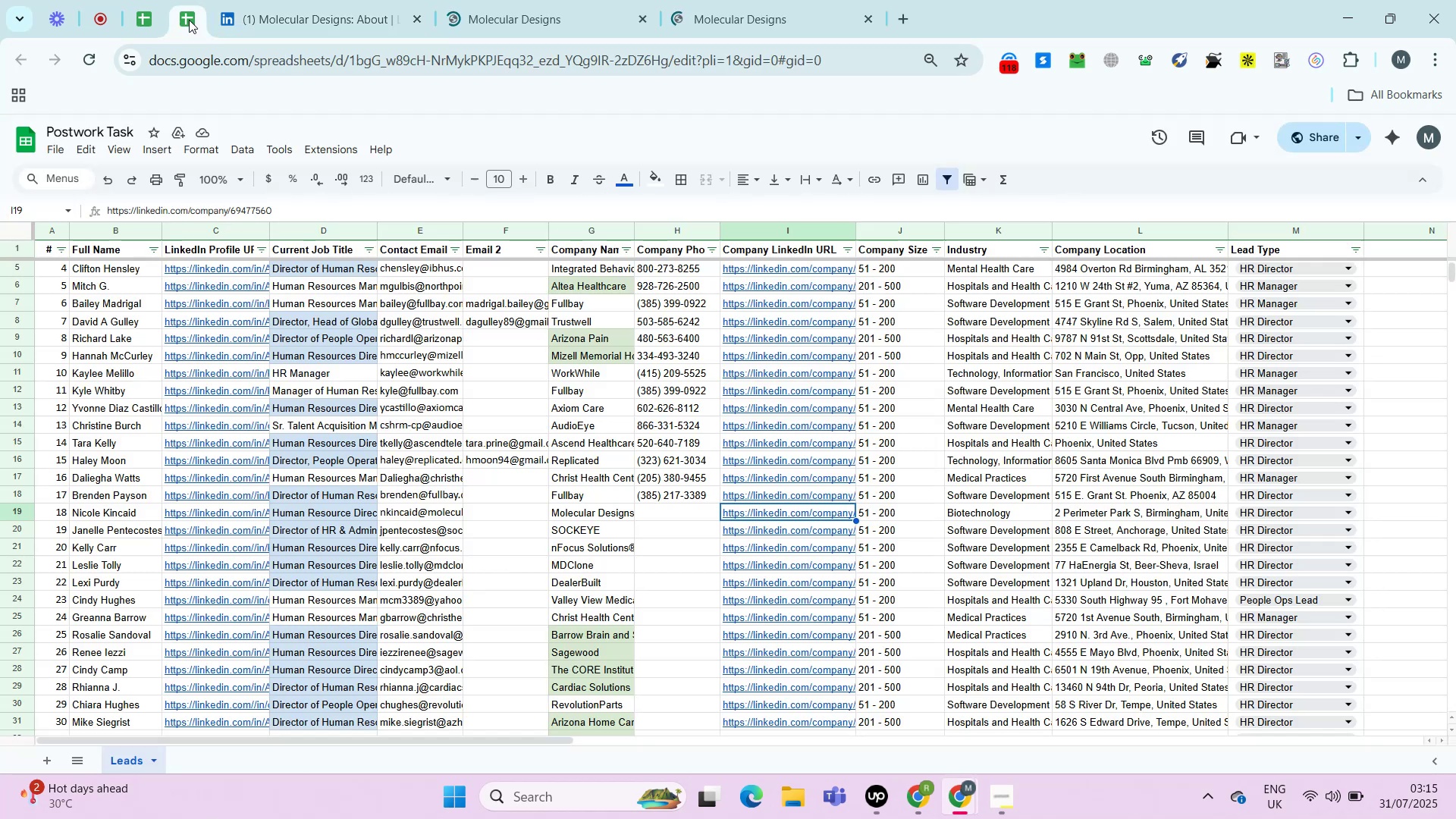 
key(ArrowLeft)
 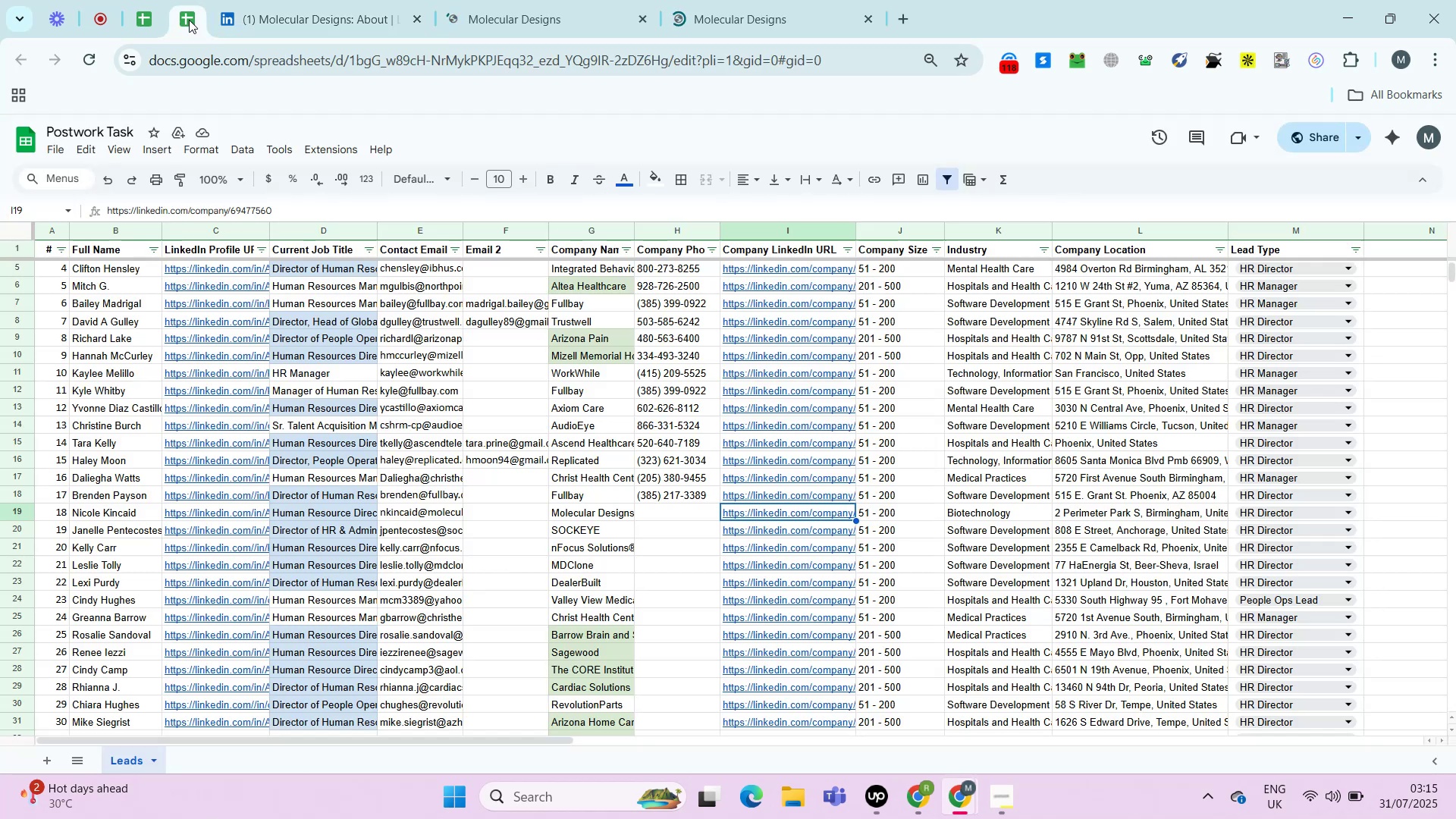 
key(Control+Shift+V)
 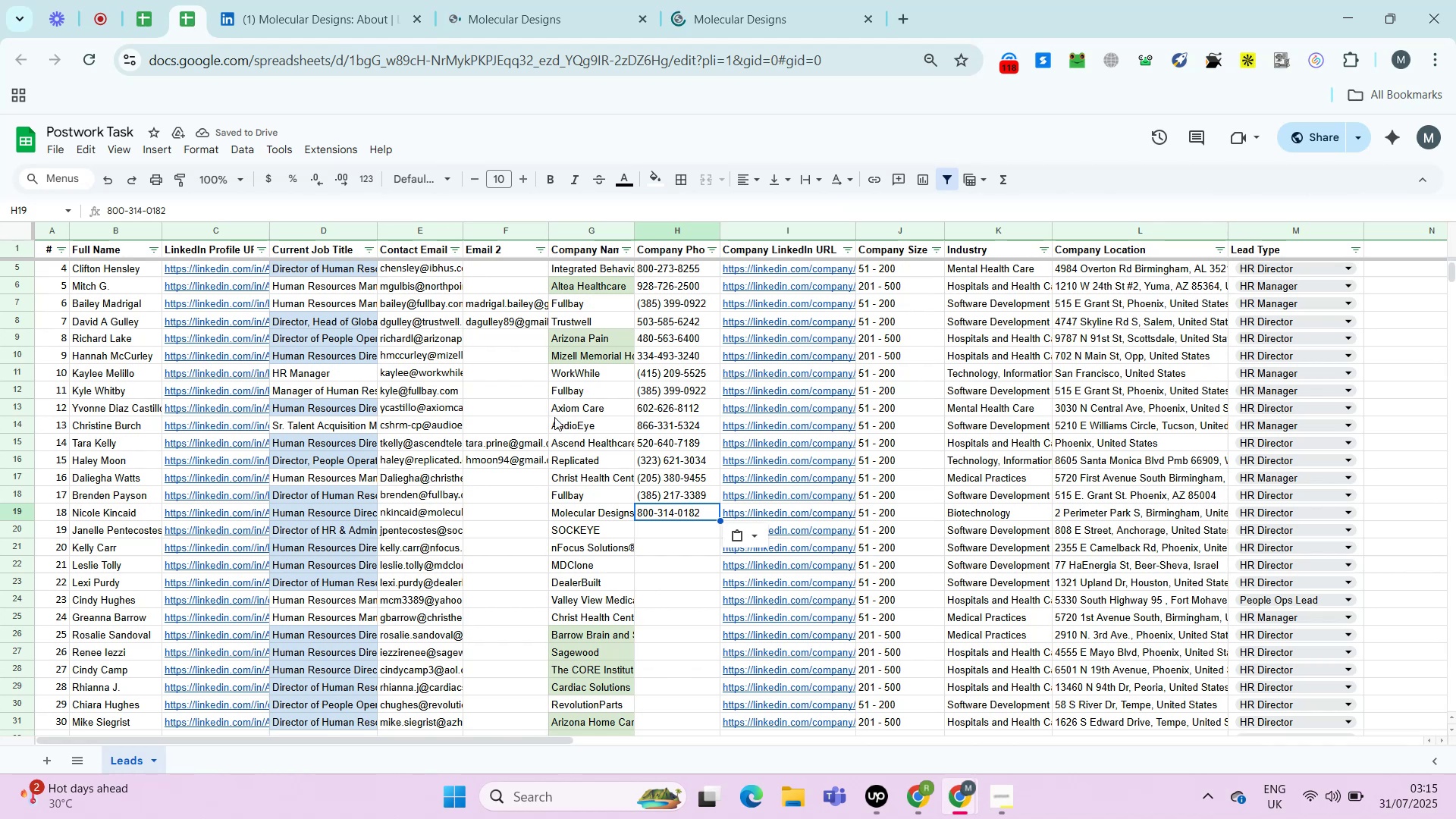 
wait(6.83)
 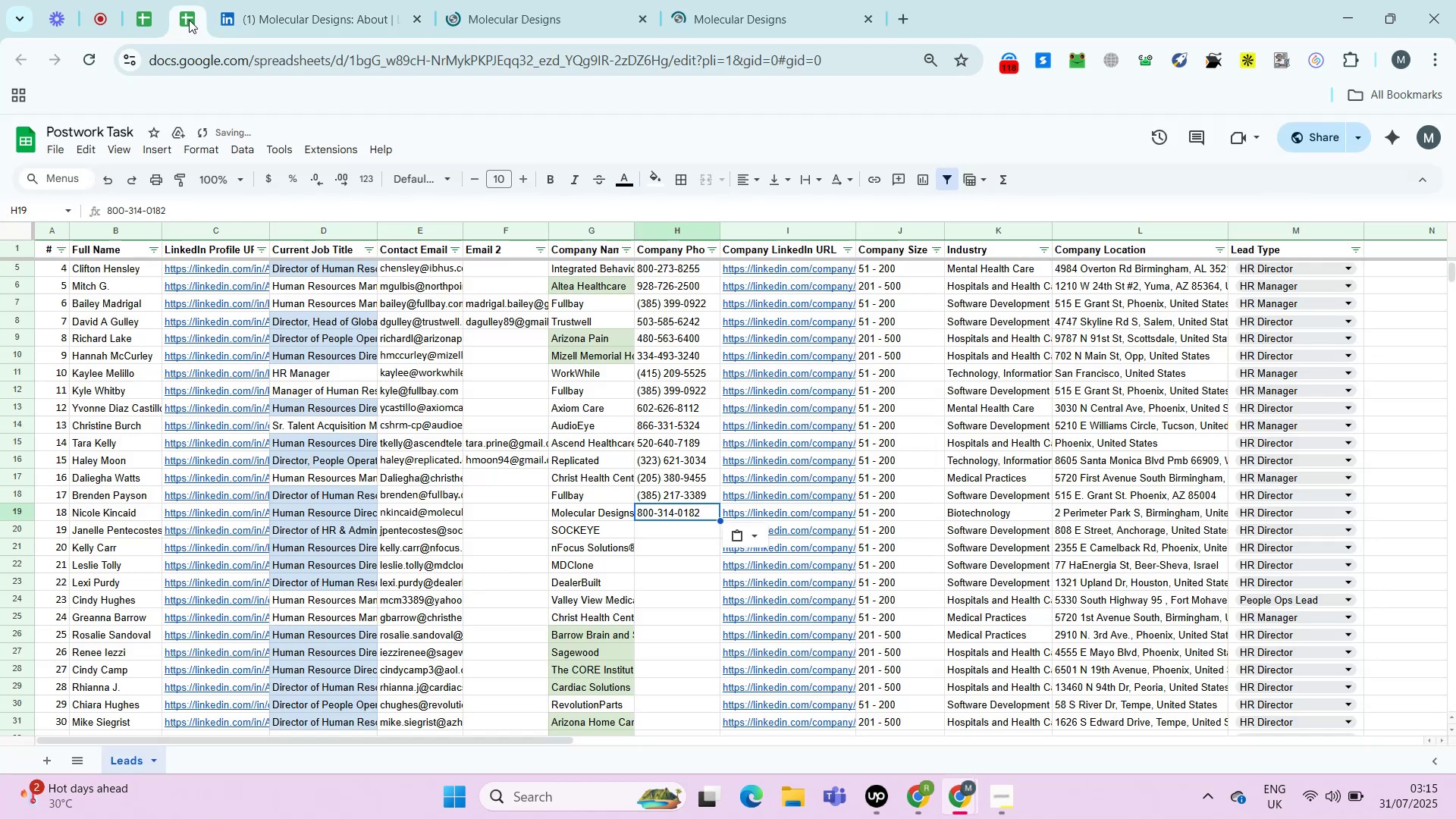 
left_click([878, 792])
 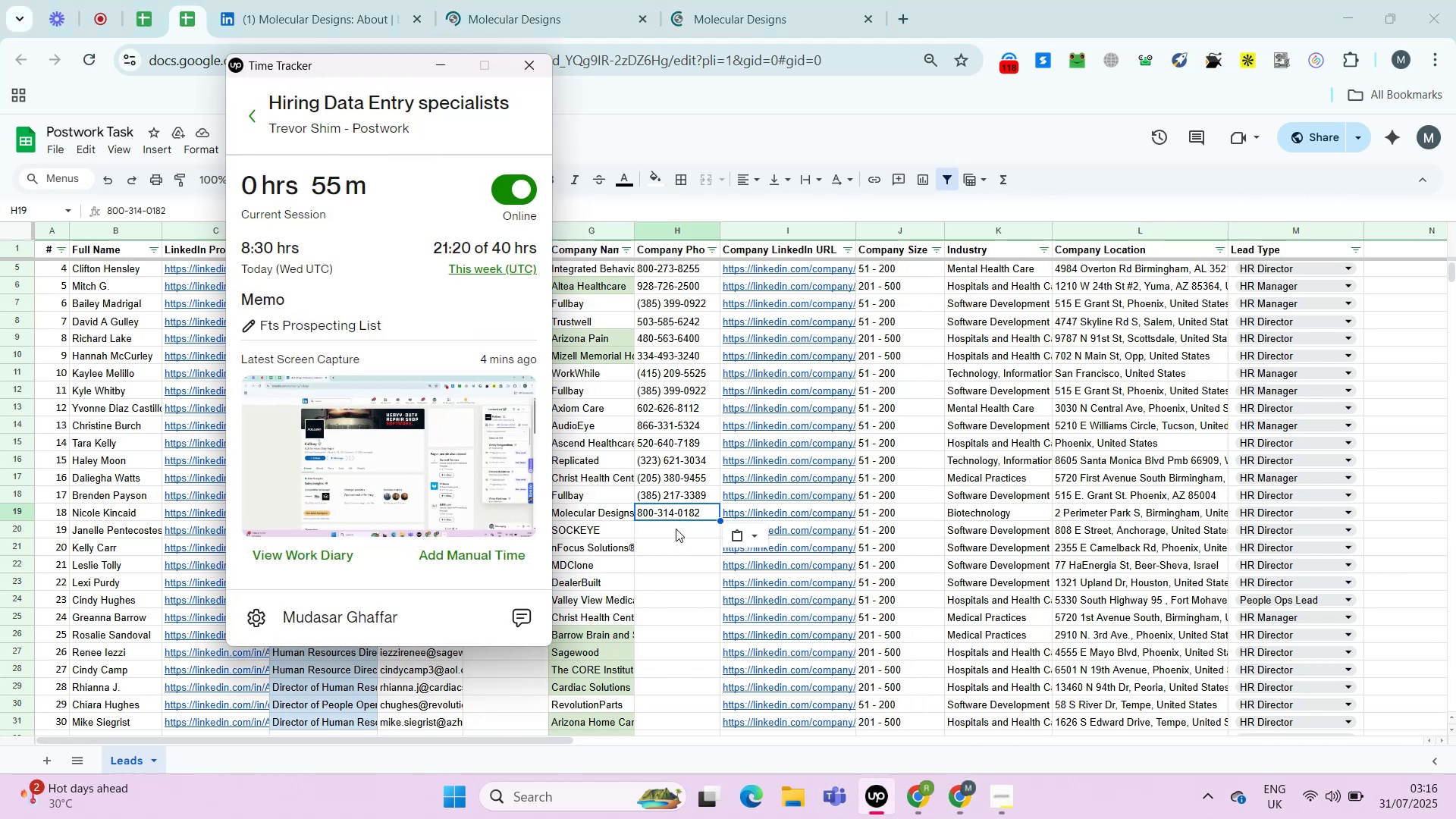 
wait(8.04)
 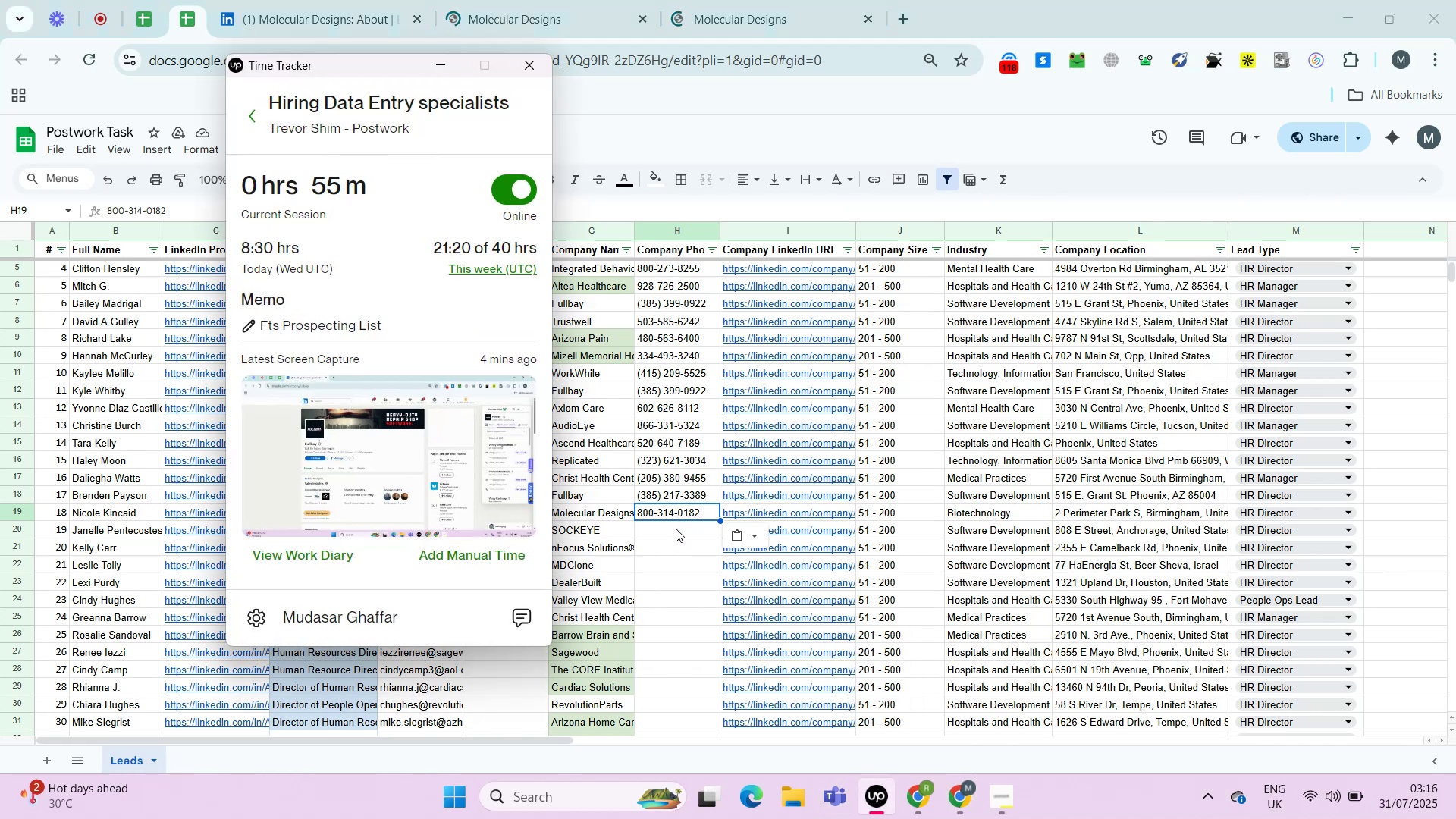 
left_click([676, 529])
 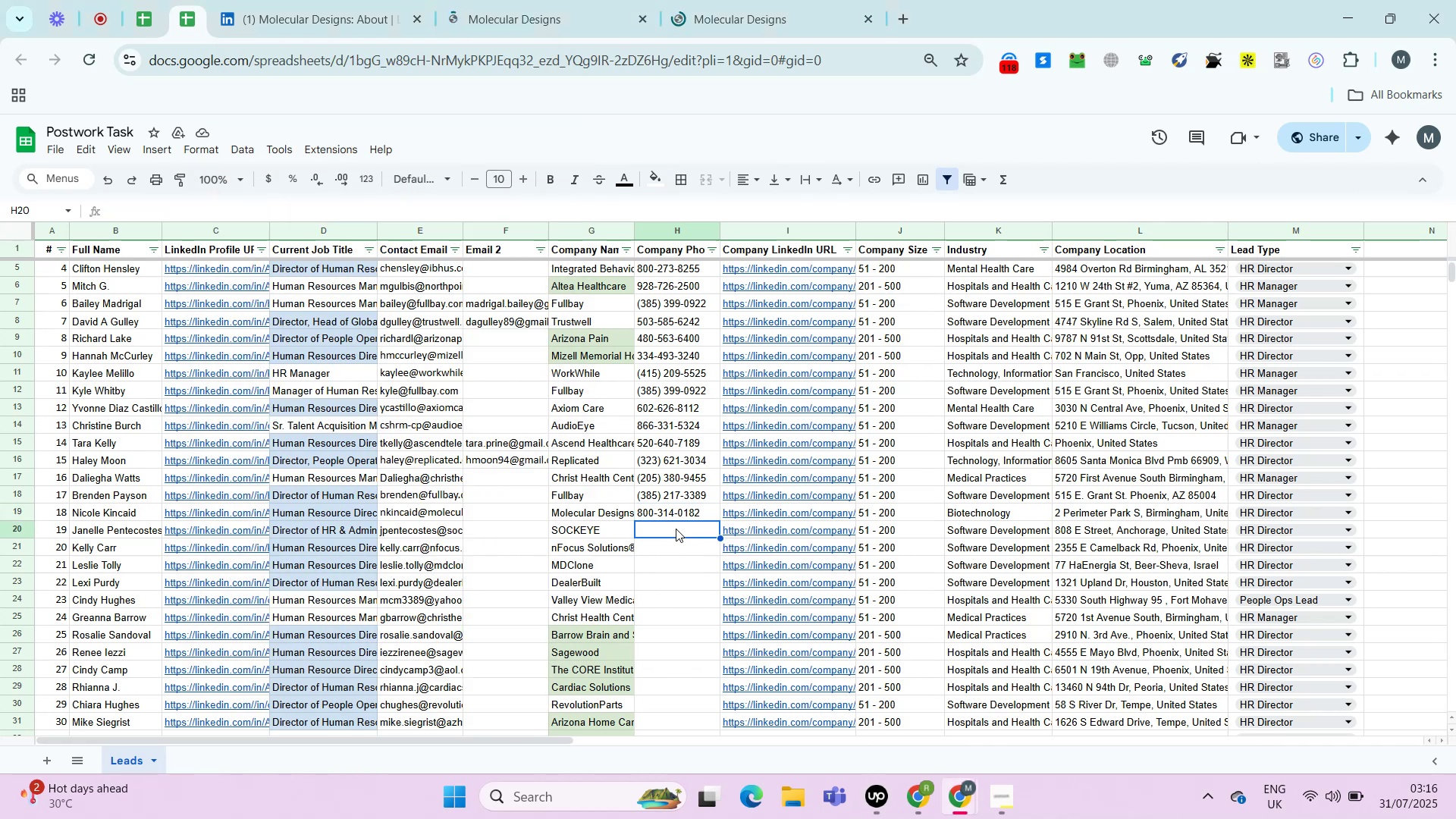 
key(ArrowUp)
 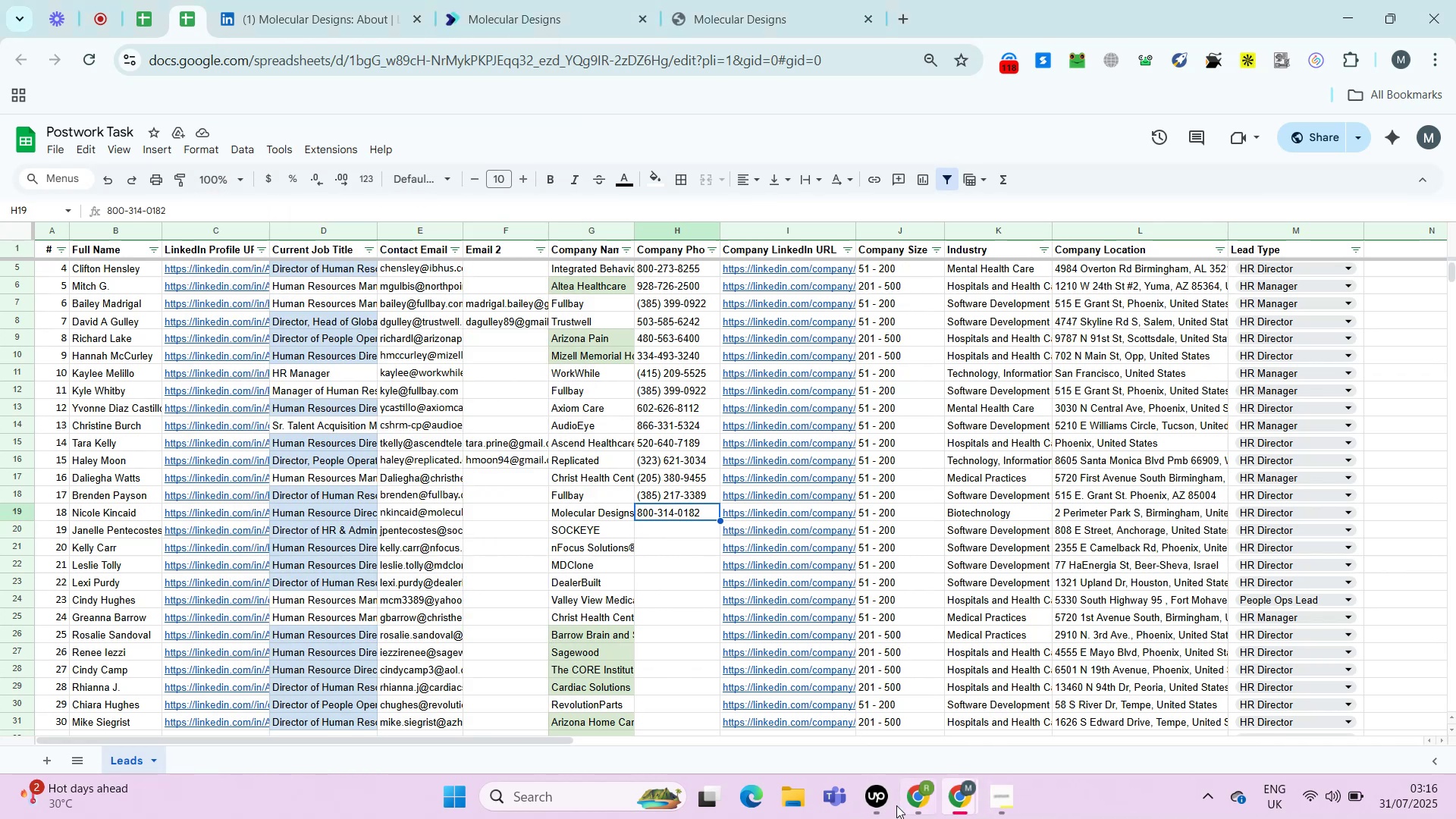 
left_click([887, 807])
 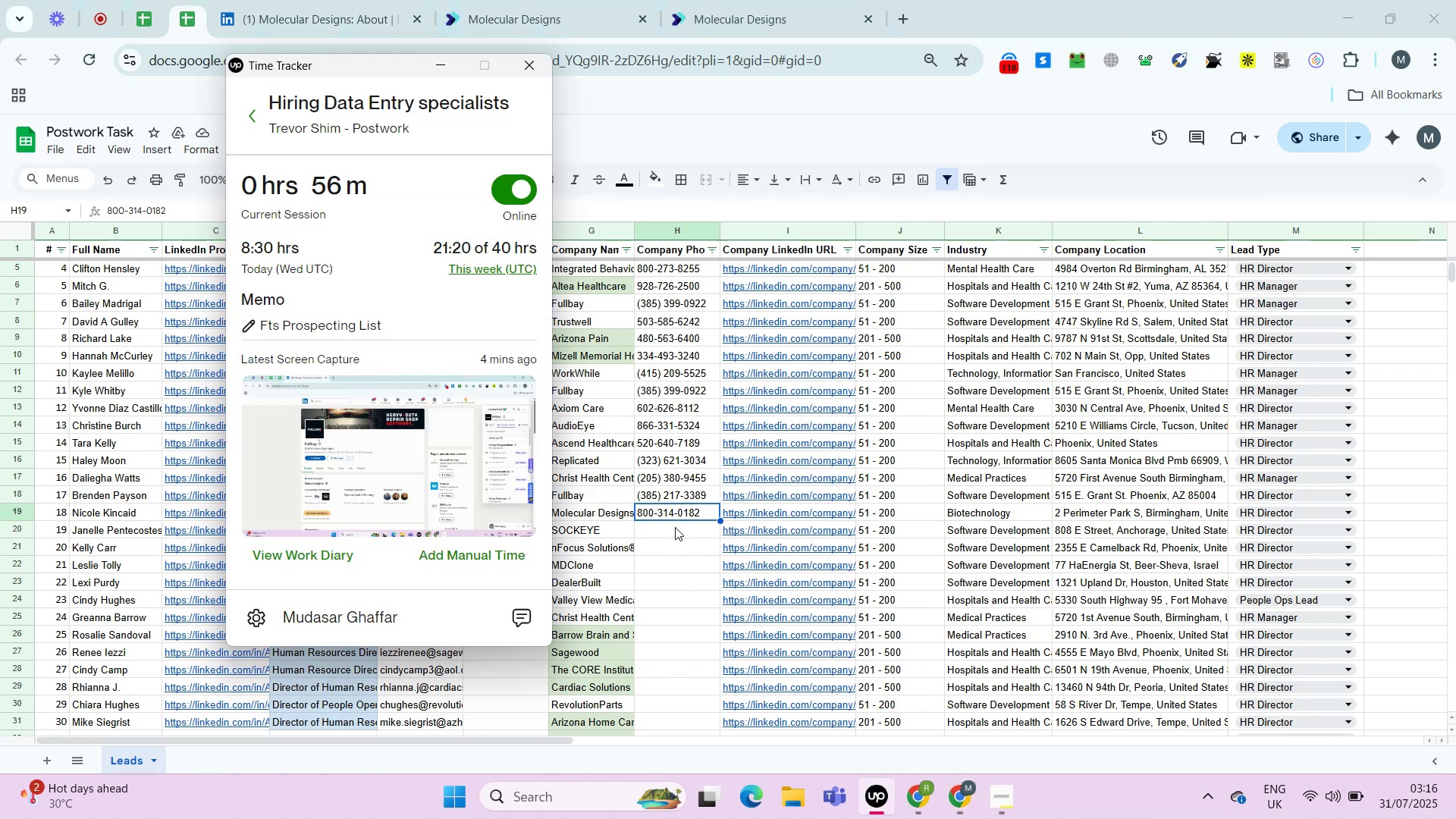 
left_click([675, 527])
 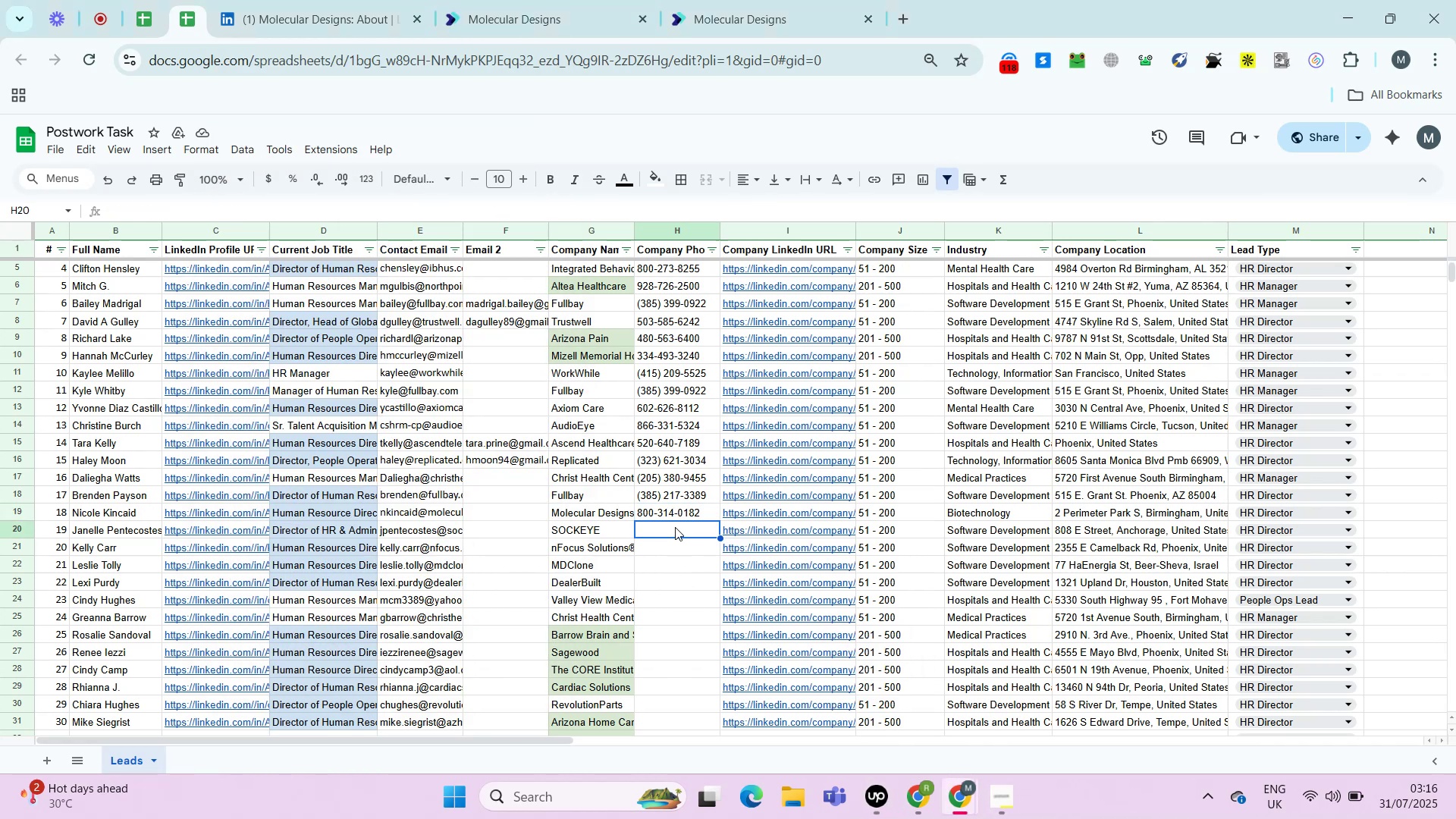 
key(ArrowUp)
 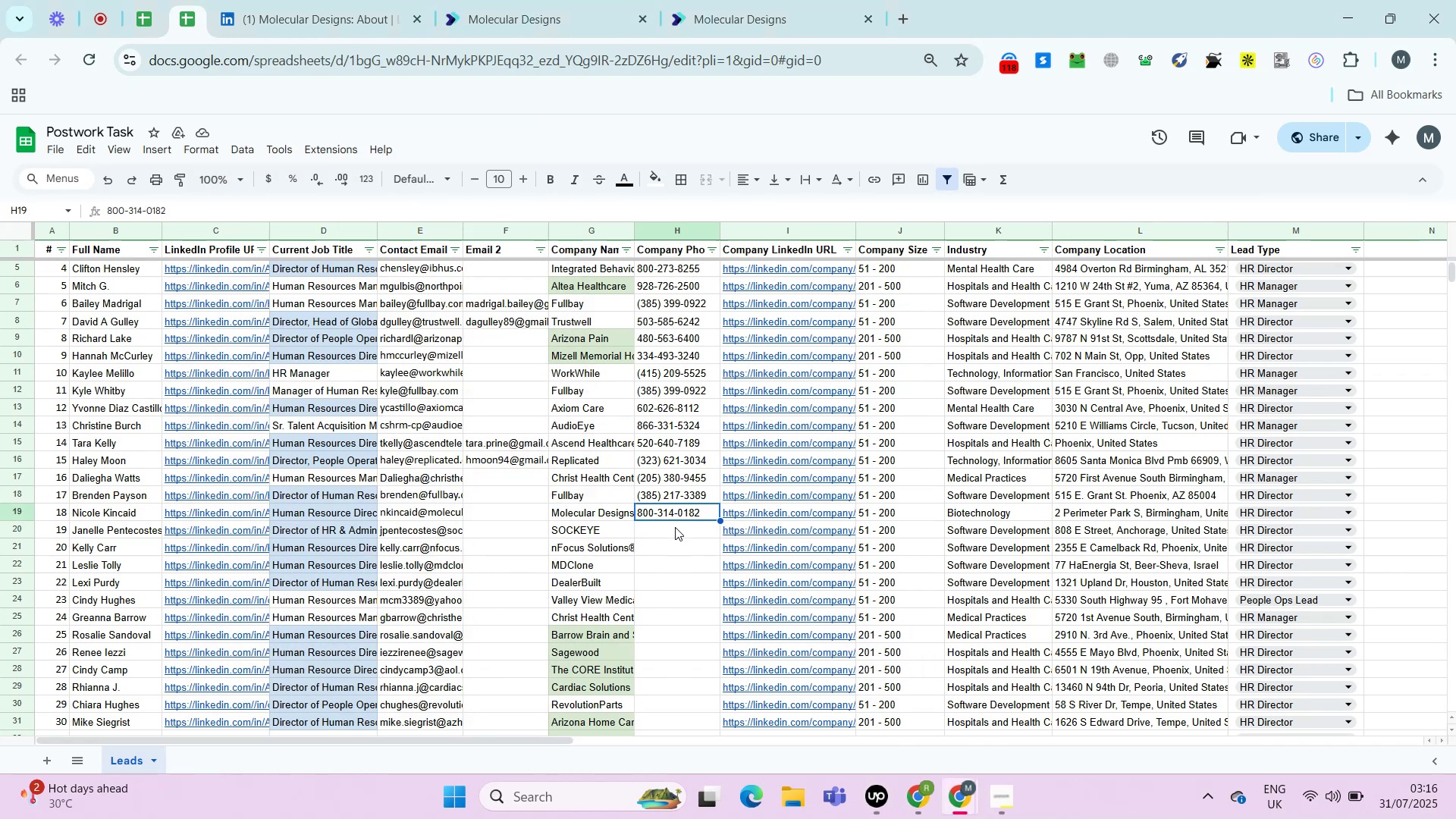 
key(ArrowRight)
 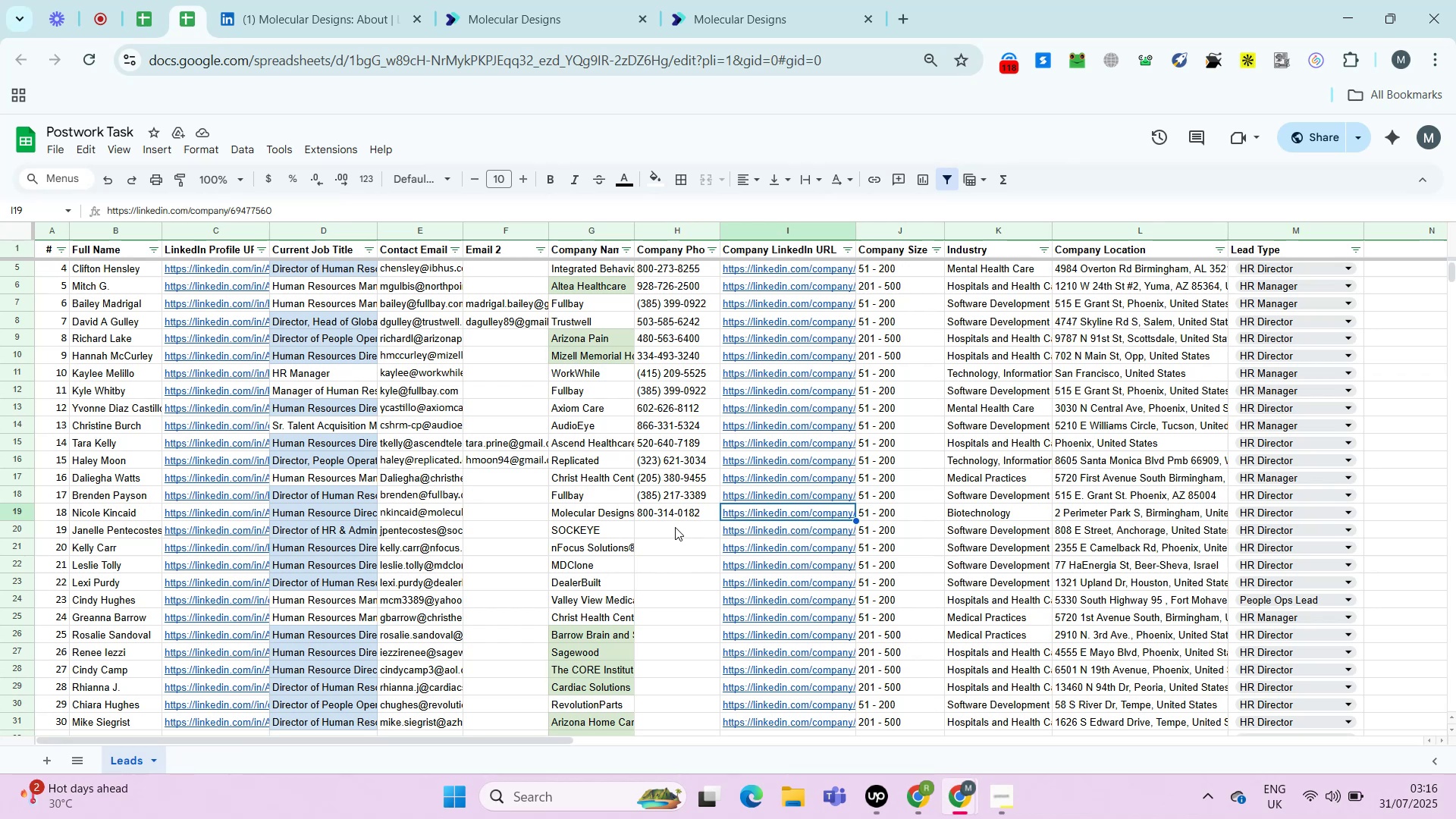 
key(ArrowRight)
 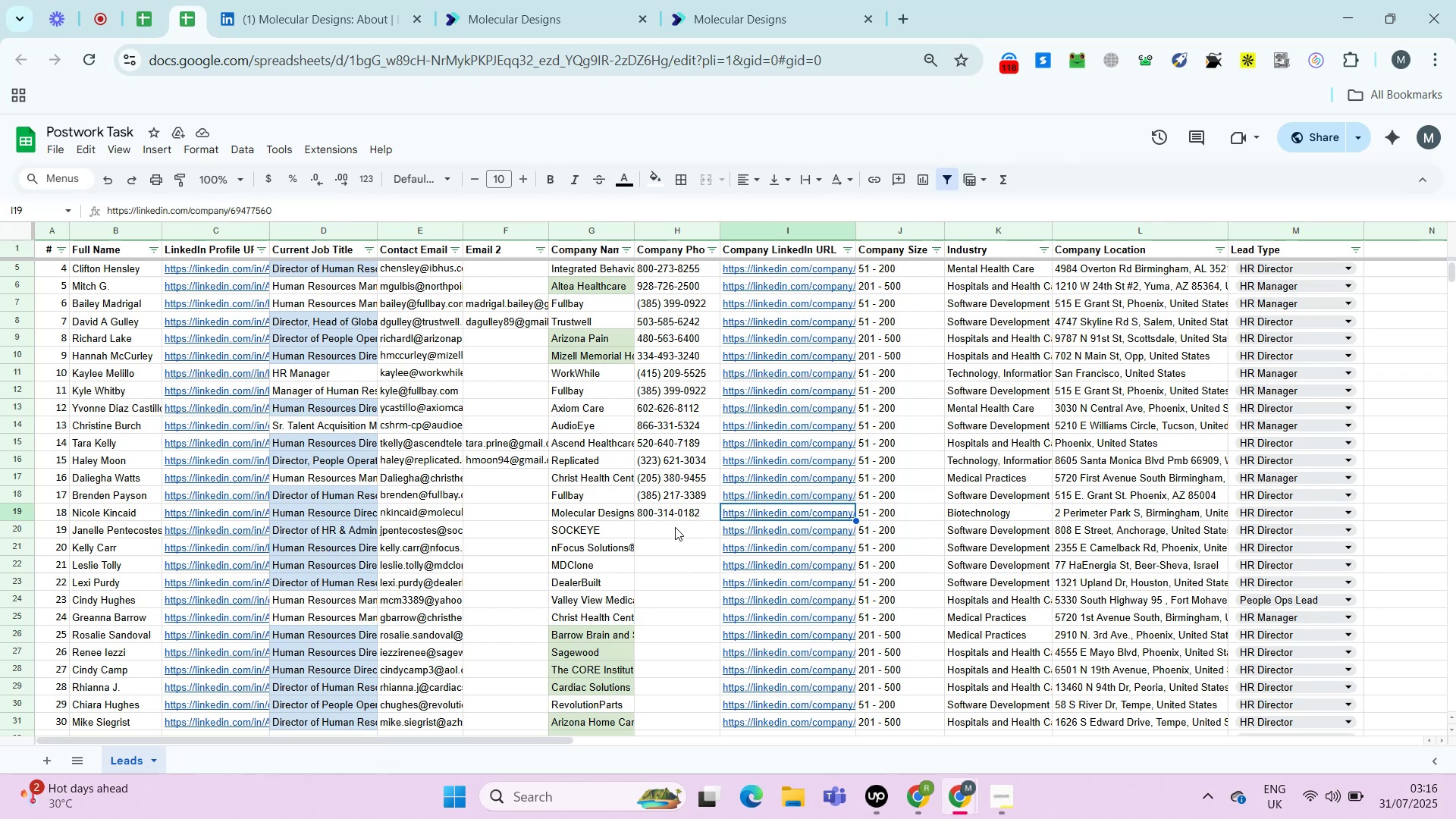 
key(ArrowRight)
 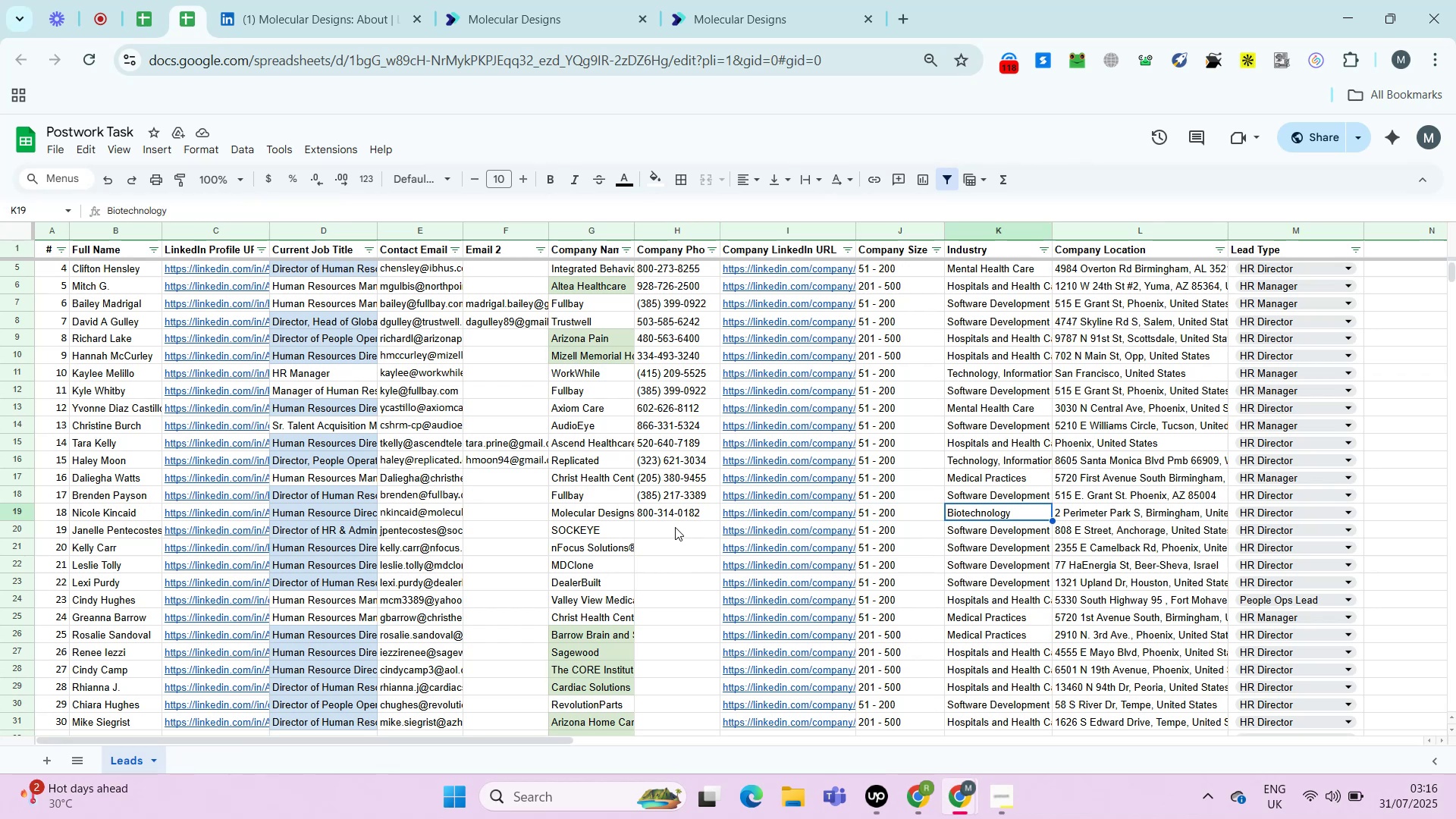 
key(ArrowRight)
 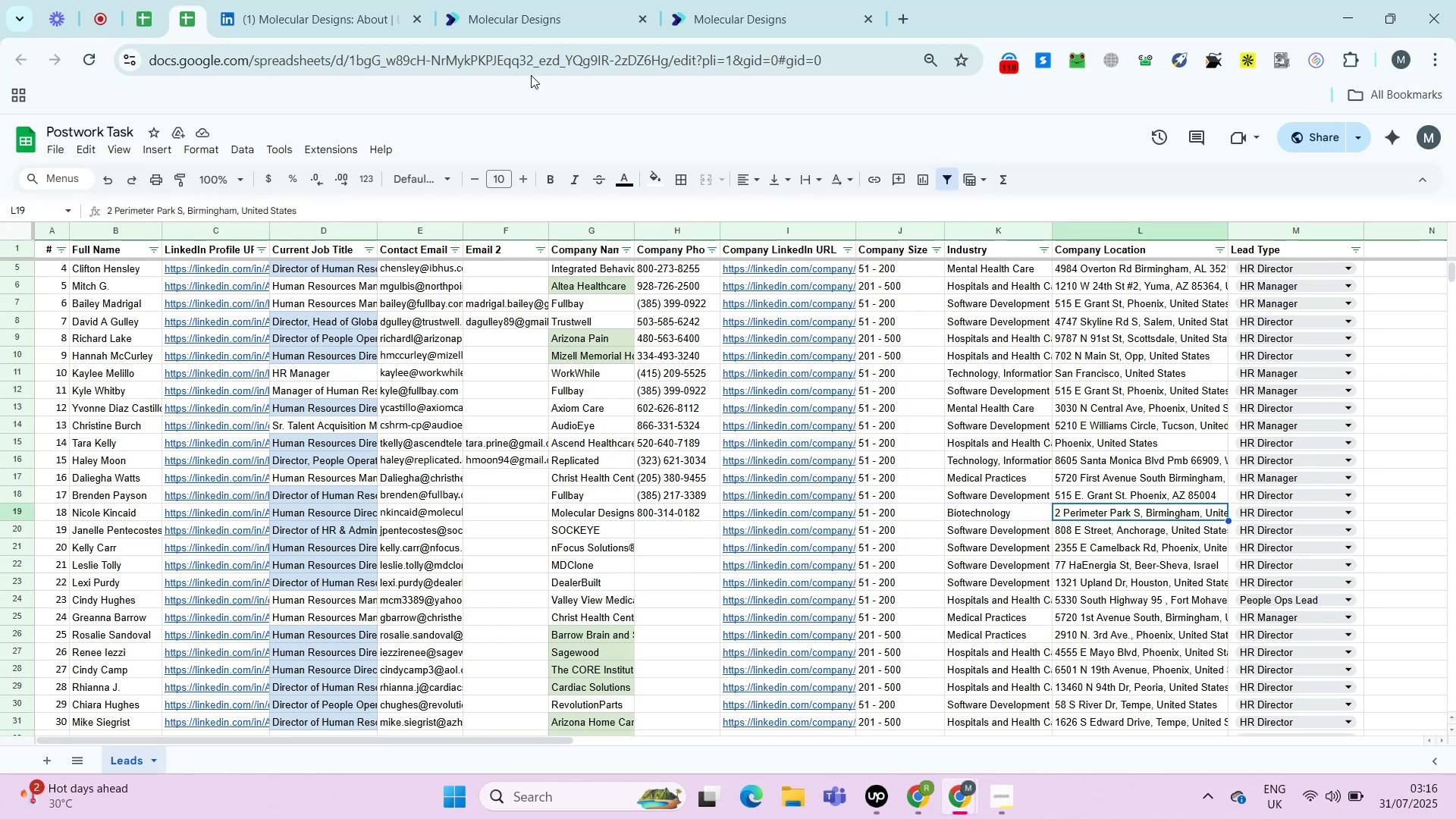 
left_click([604, 0])
 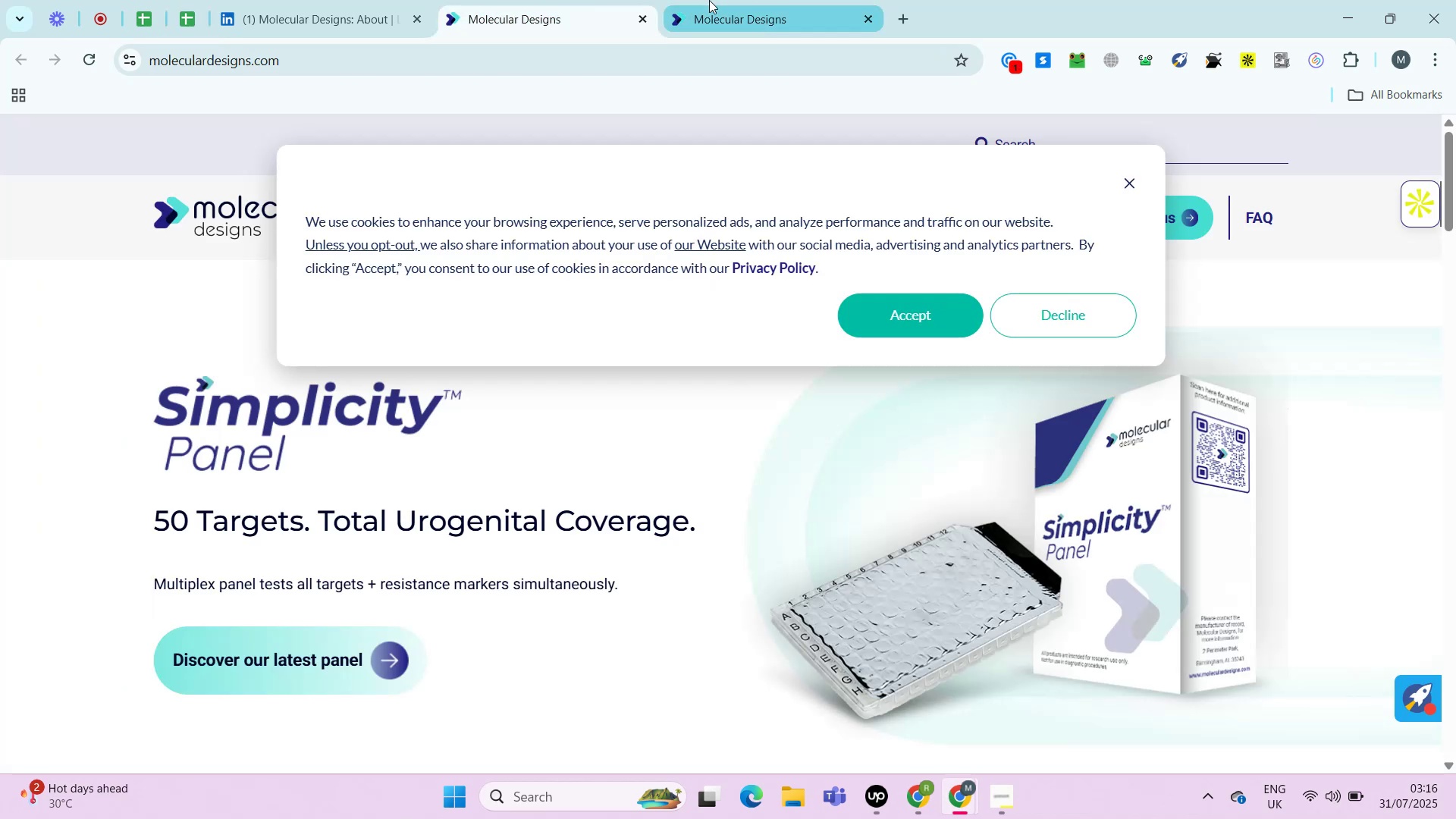 
left_click([709, 0])
 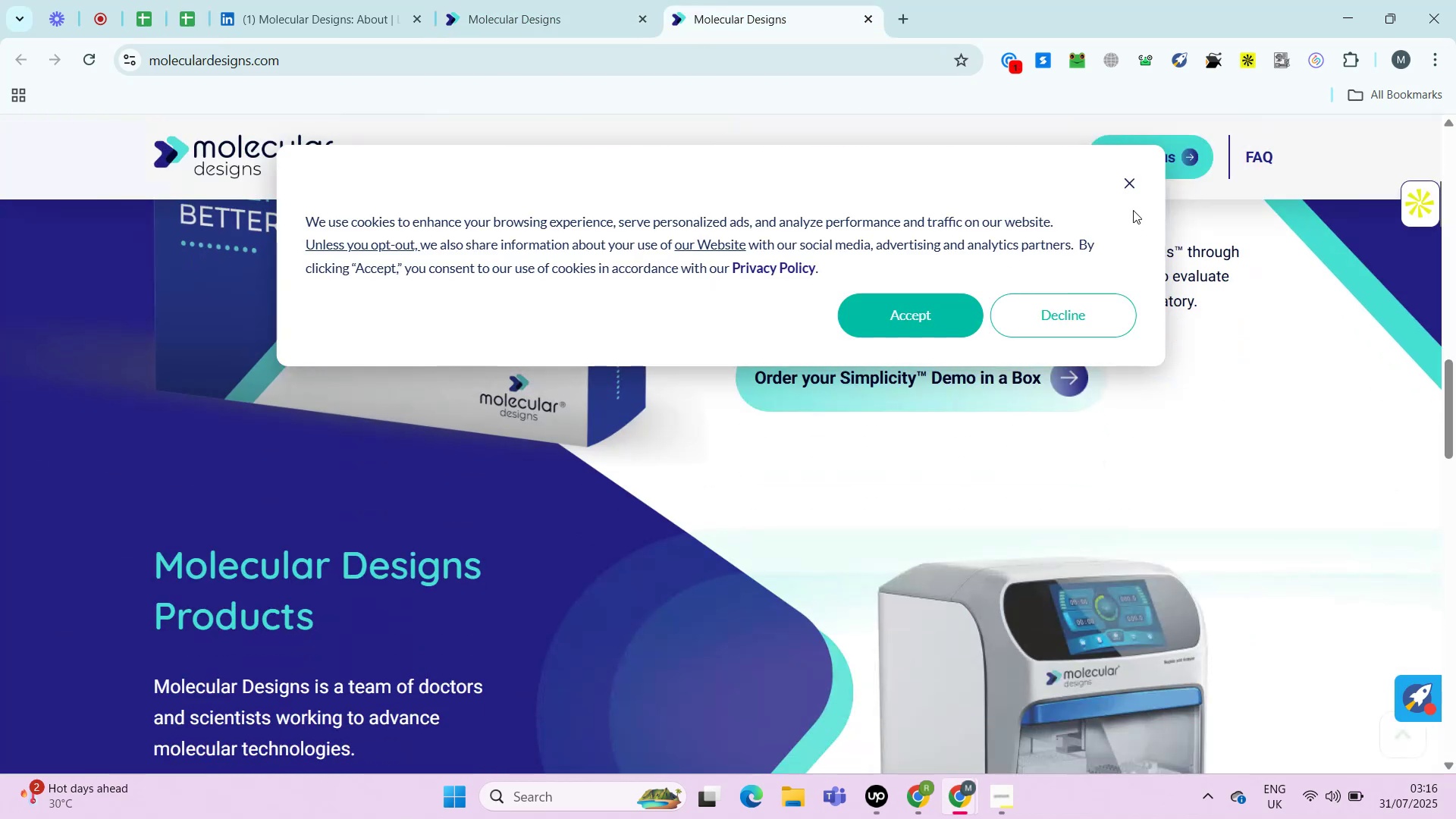 
left_click([1130, 187])
 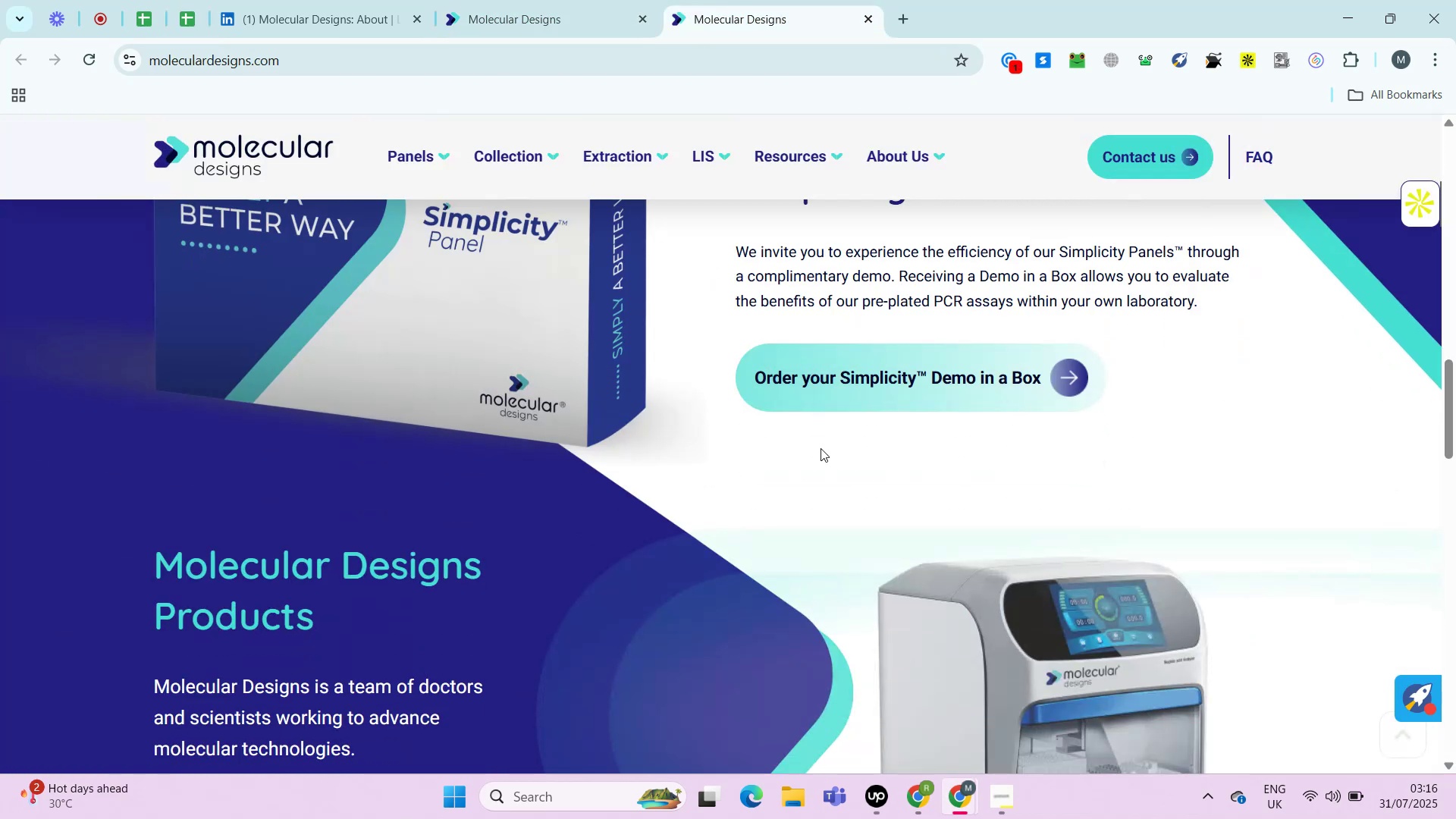 
wait(8.2)
 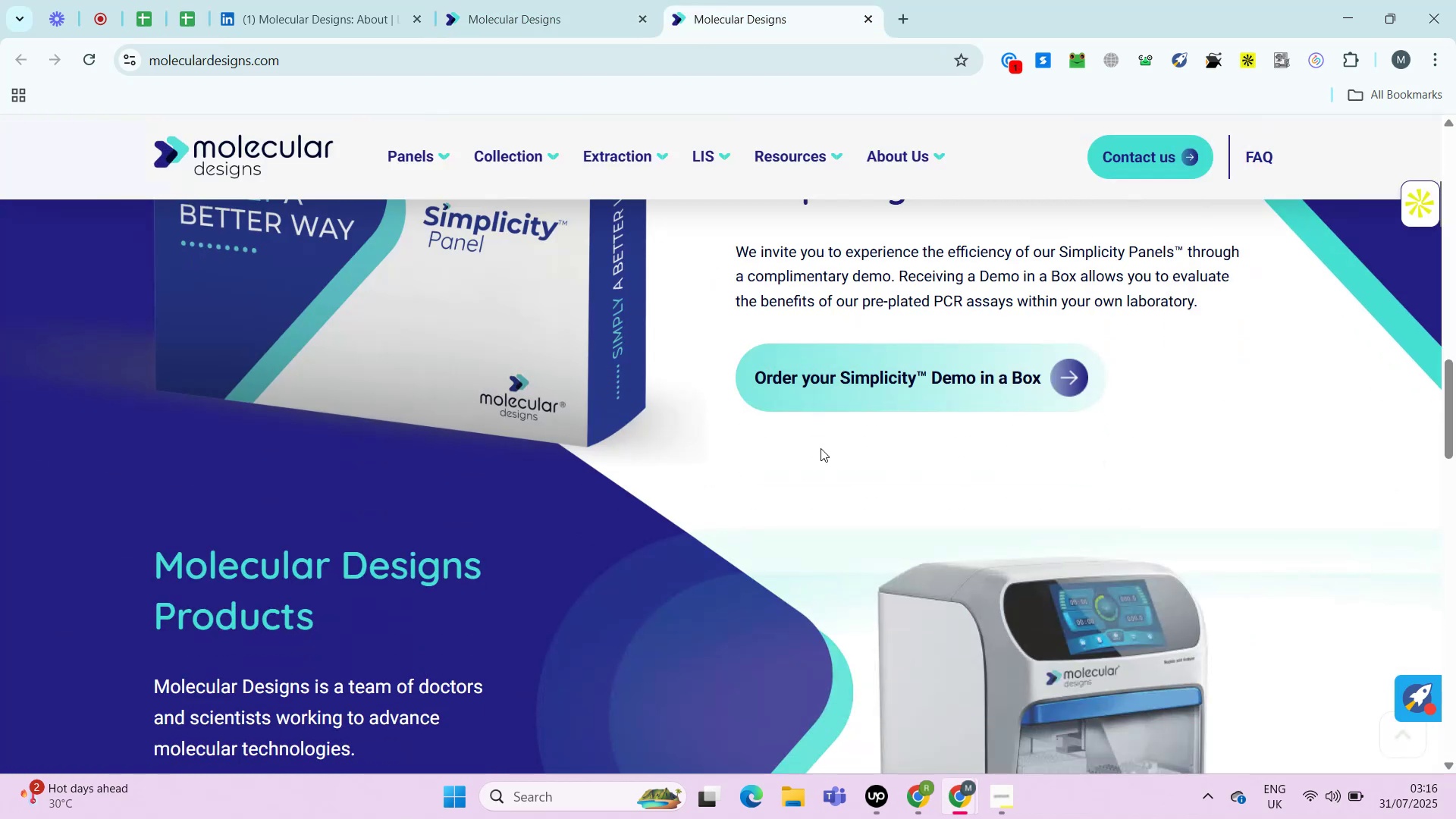 
left_click_drag(start_coordinate=[302, 527], to_coordinate=[132, 463])
 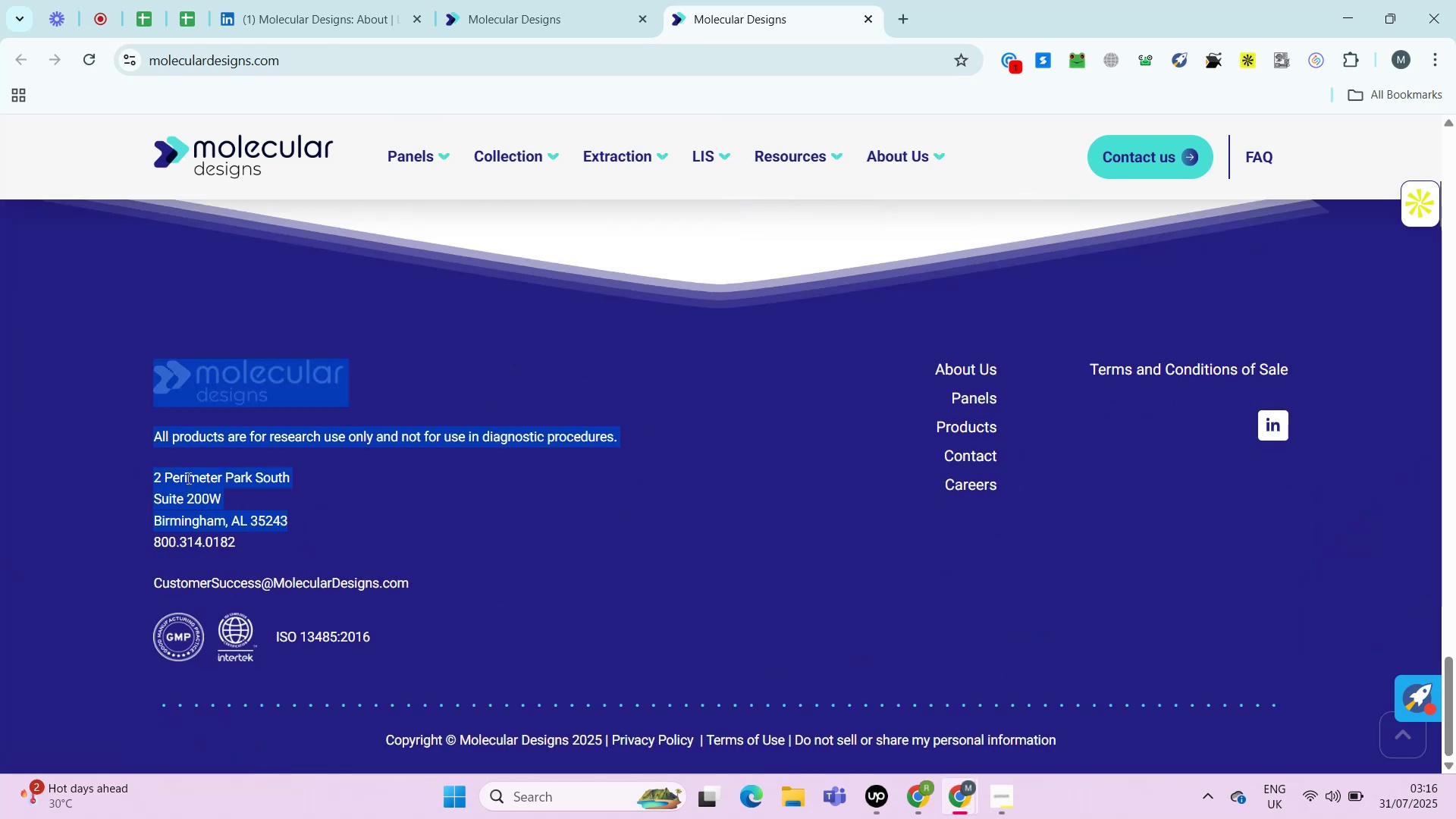 
left_click([187, 478])
 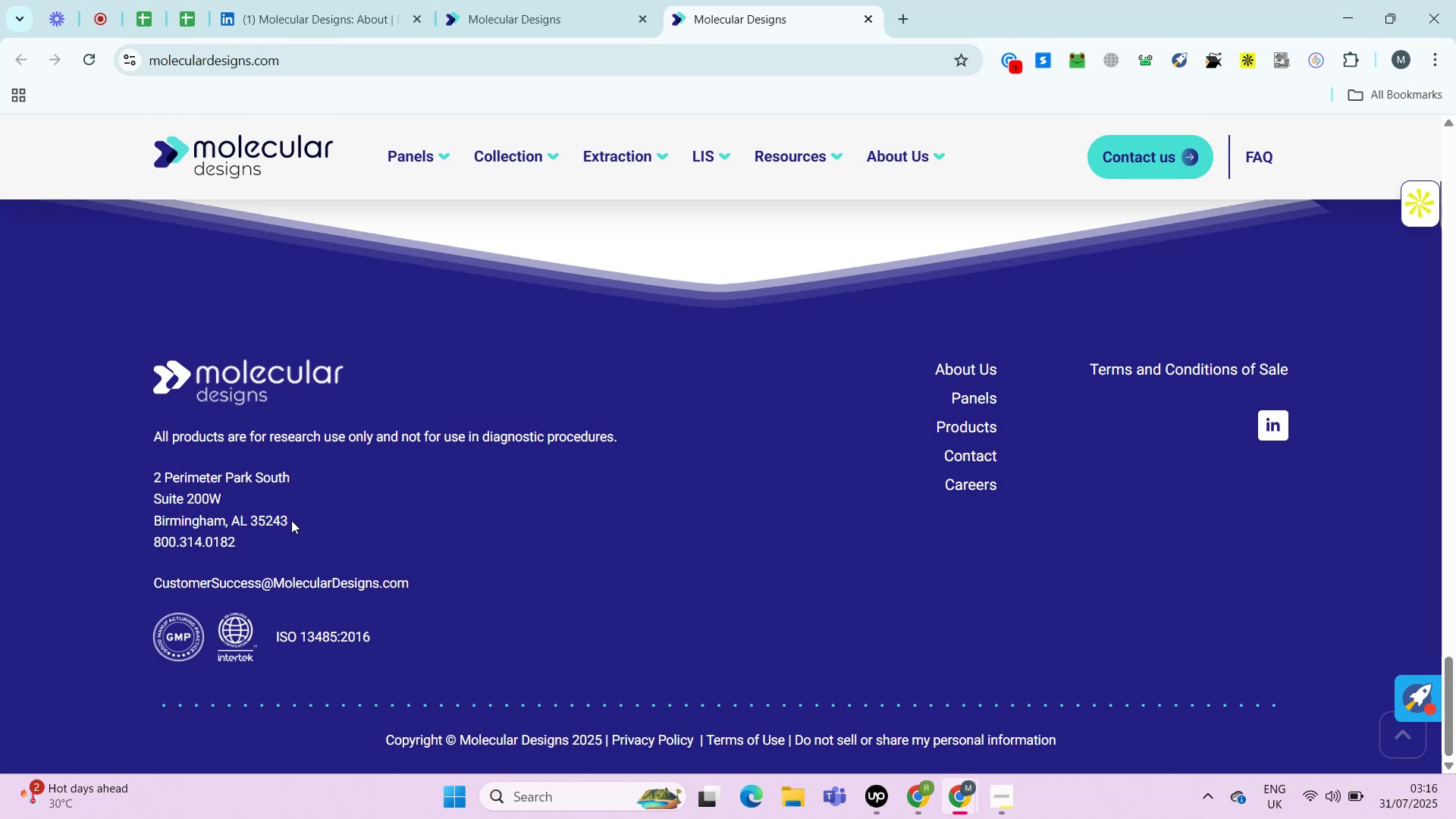 
wait(8.0)
 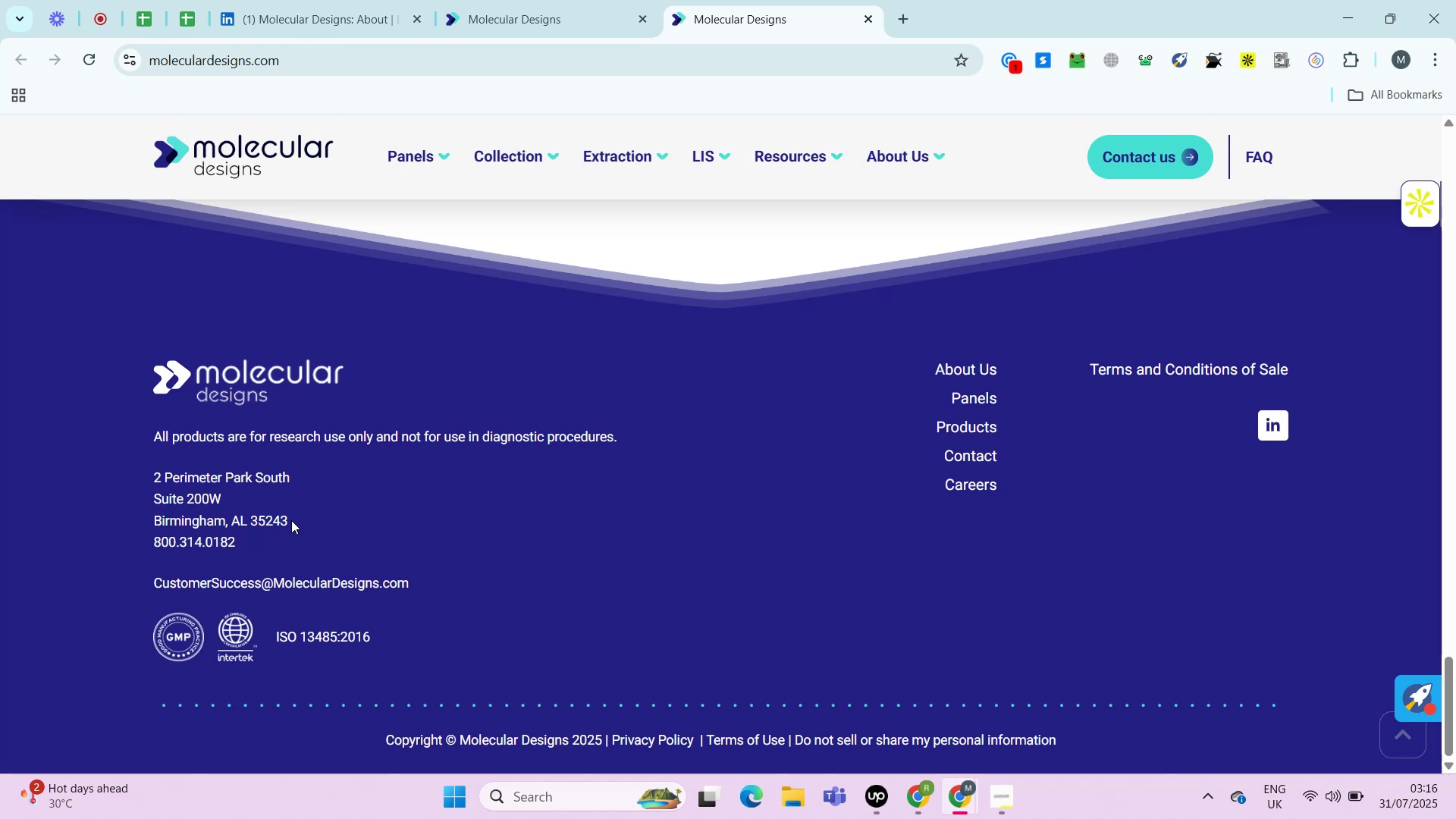 
left_click_drag(start_coordinate=[291, 520], to_coordinate=[155, 476])
 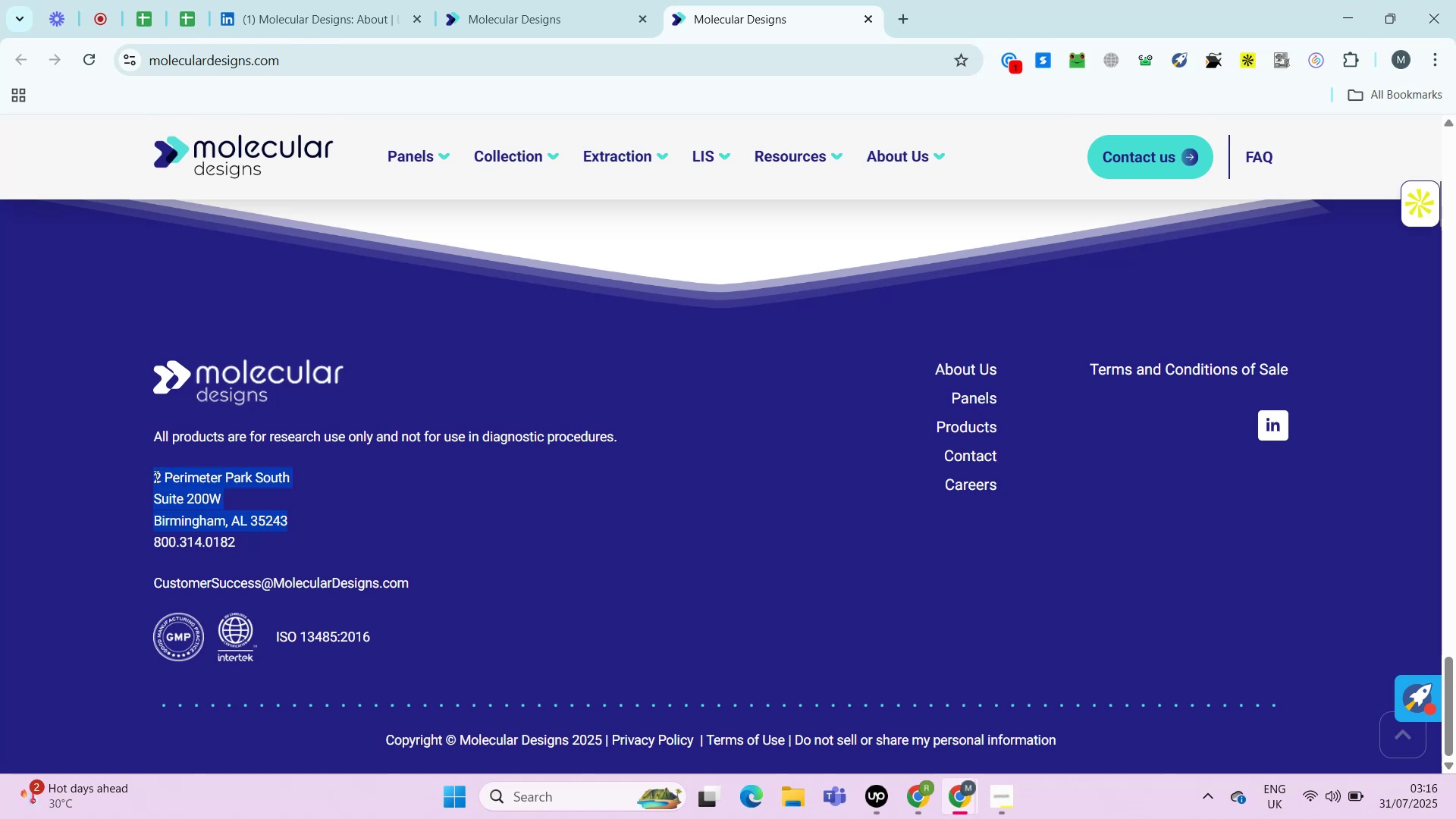 
key(Control+C)
 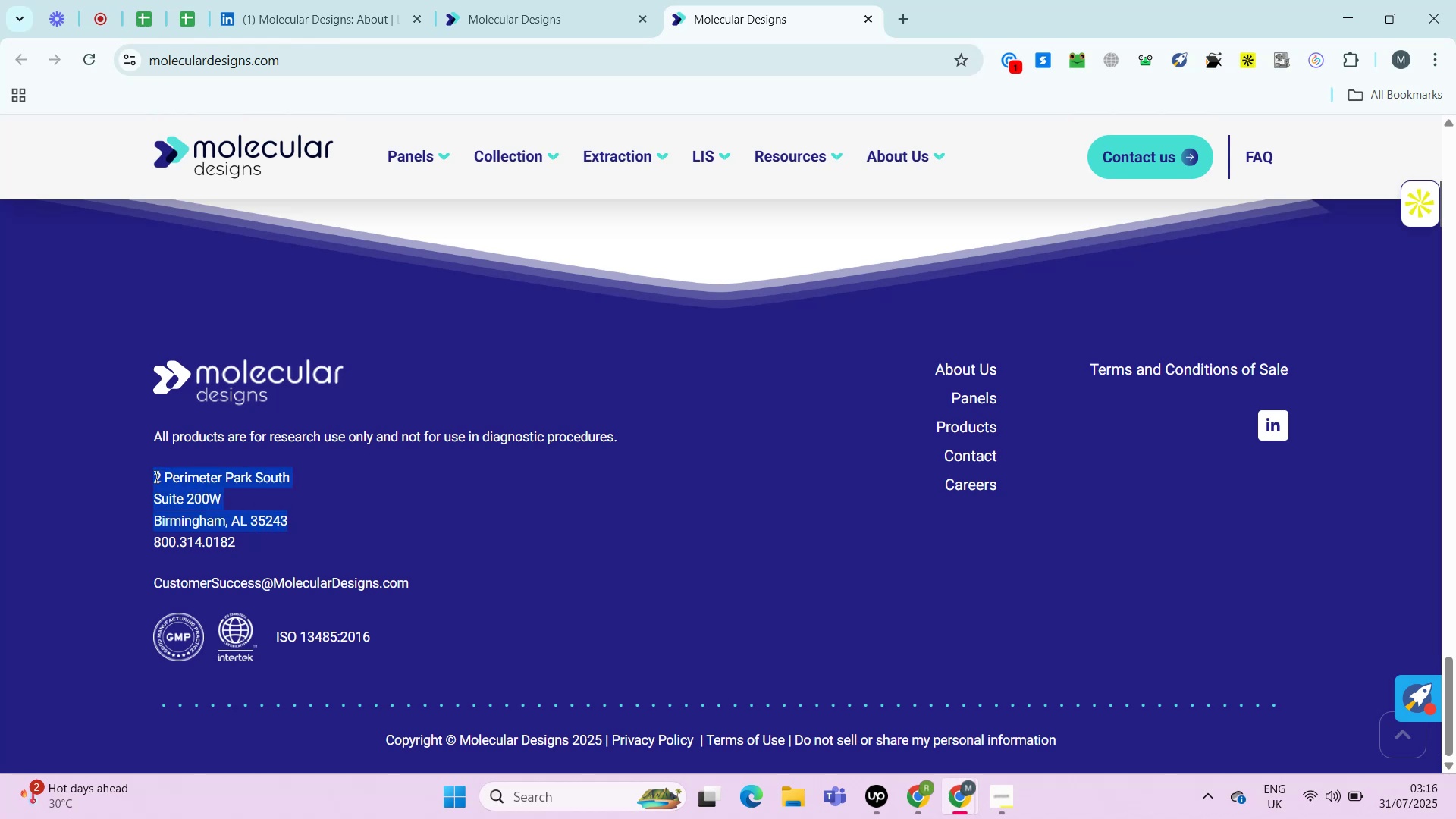 
key(Control+C)
 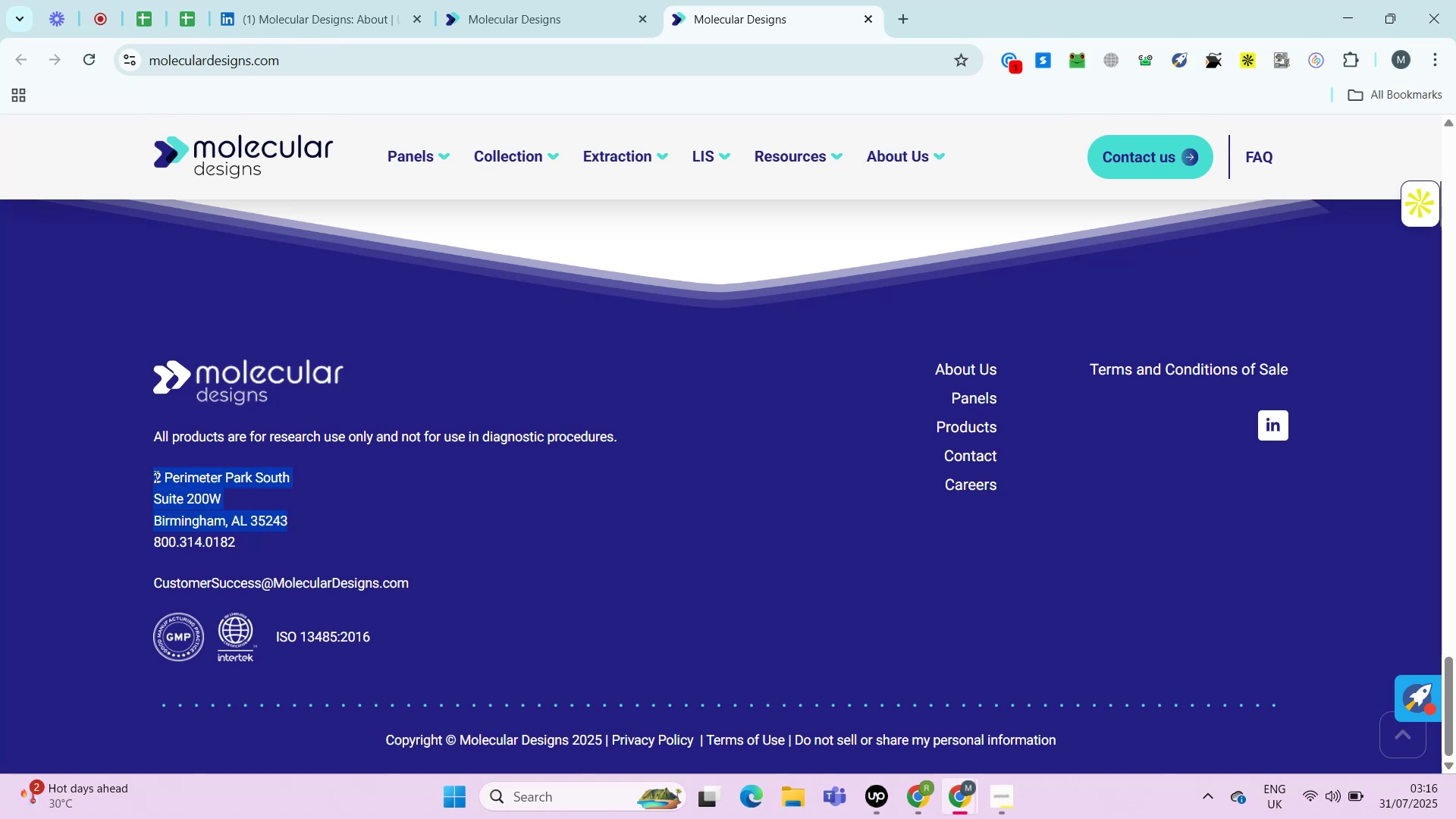 
key(Control+C)
 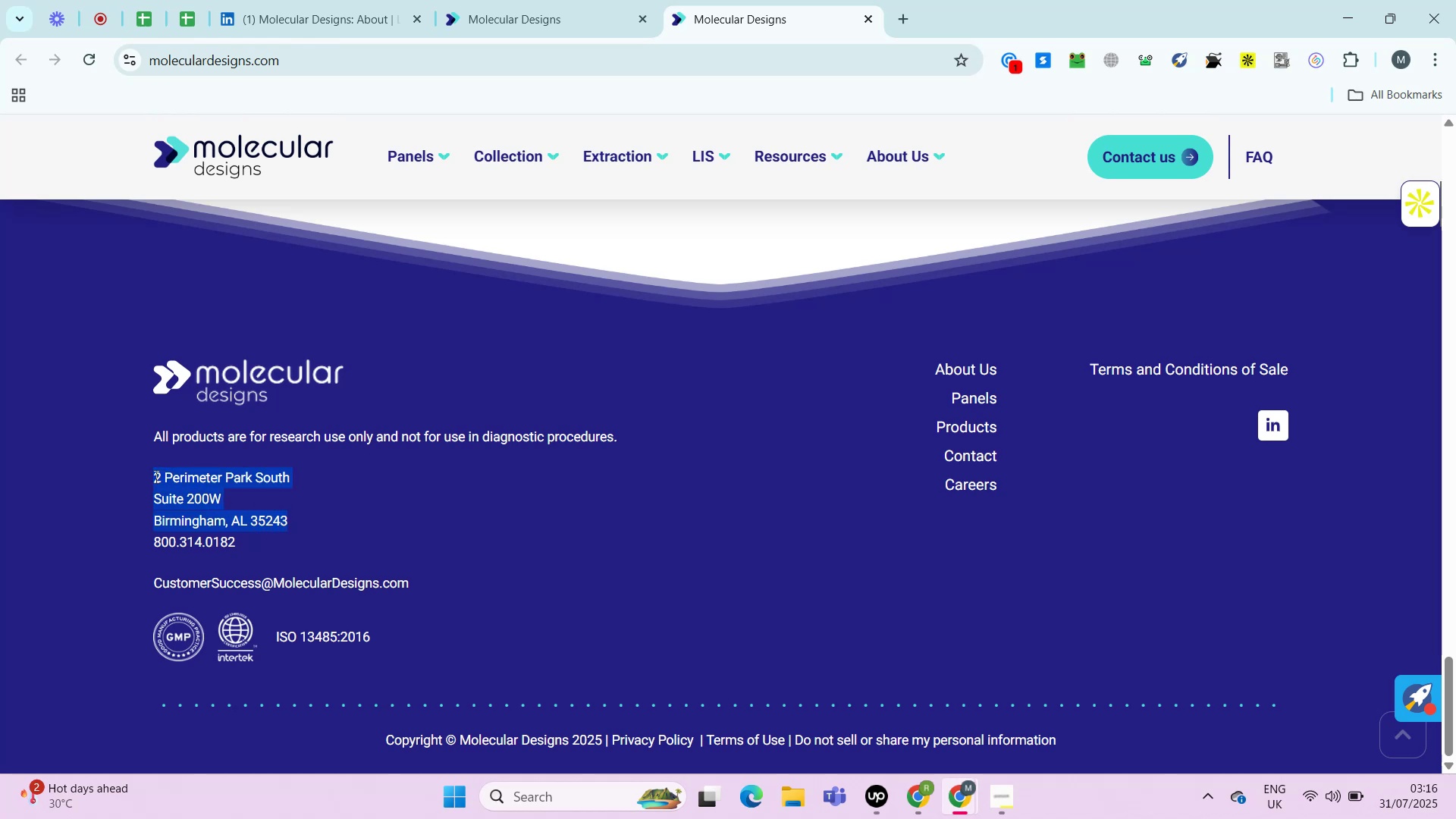 
key(Control+C)
 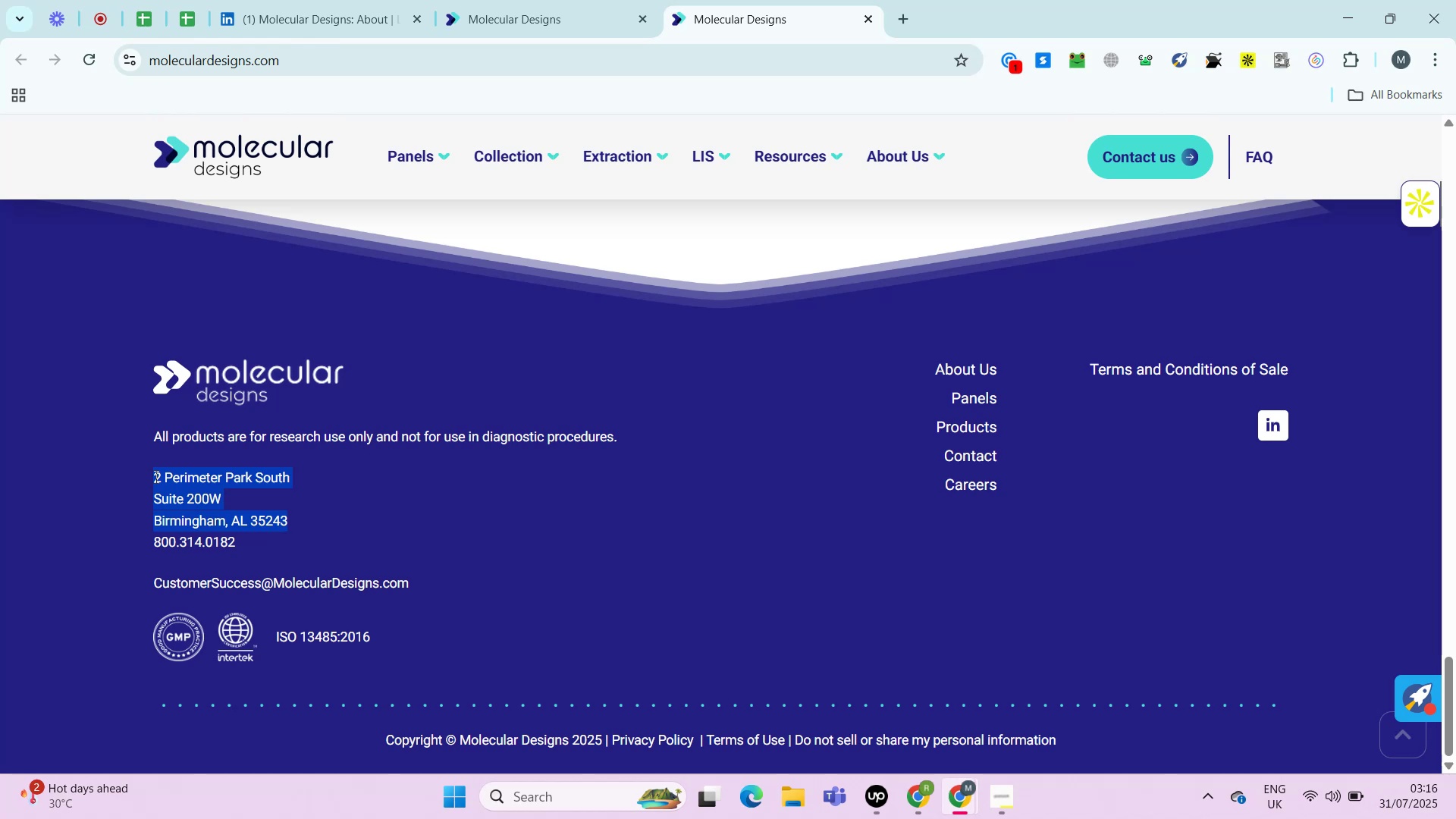 
key(Control+C)
 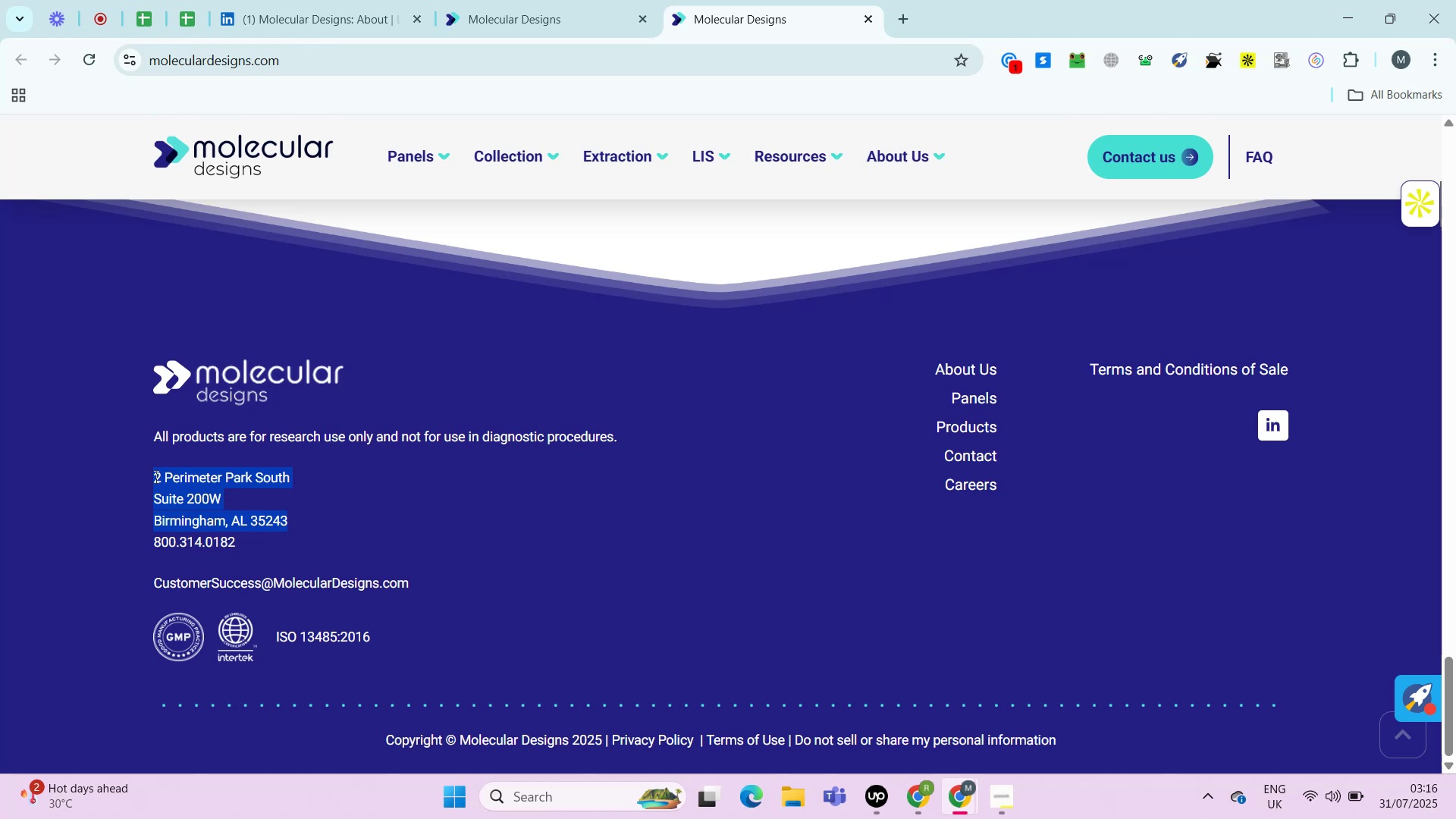 
key(Control+T)
 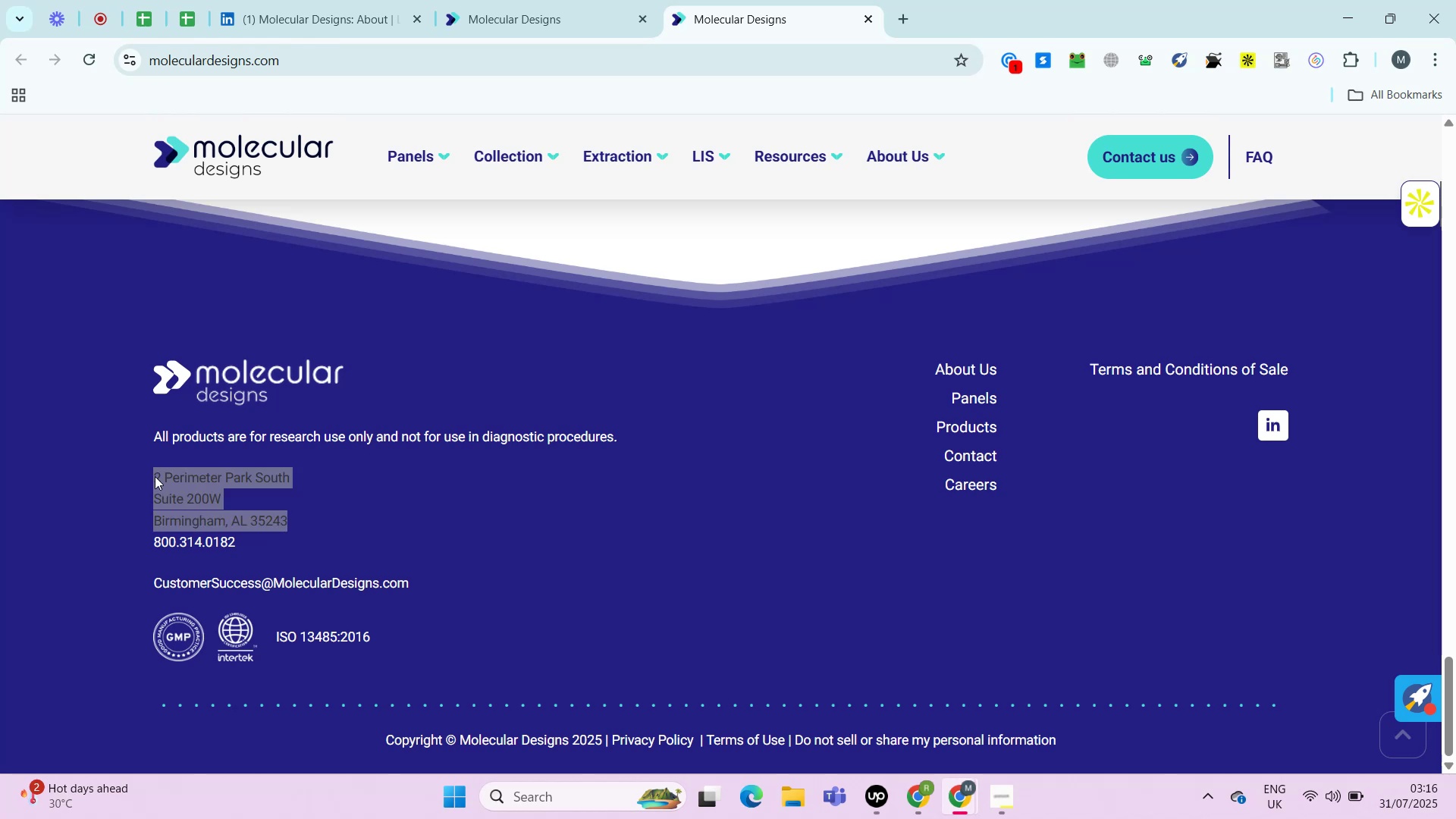 
key(Control+V)
 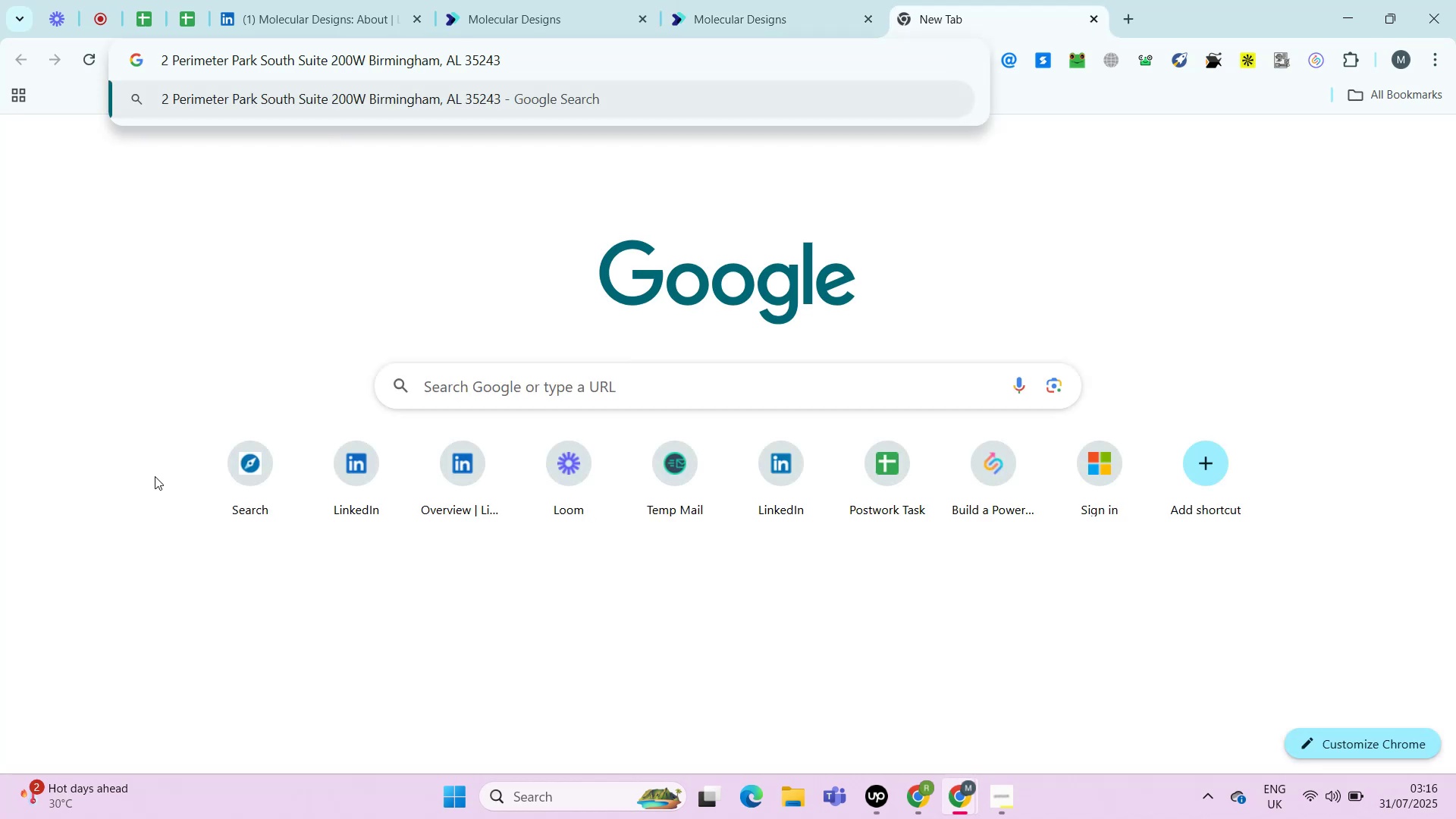 
key(Control+A)
 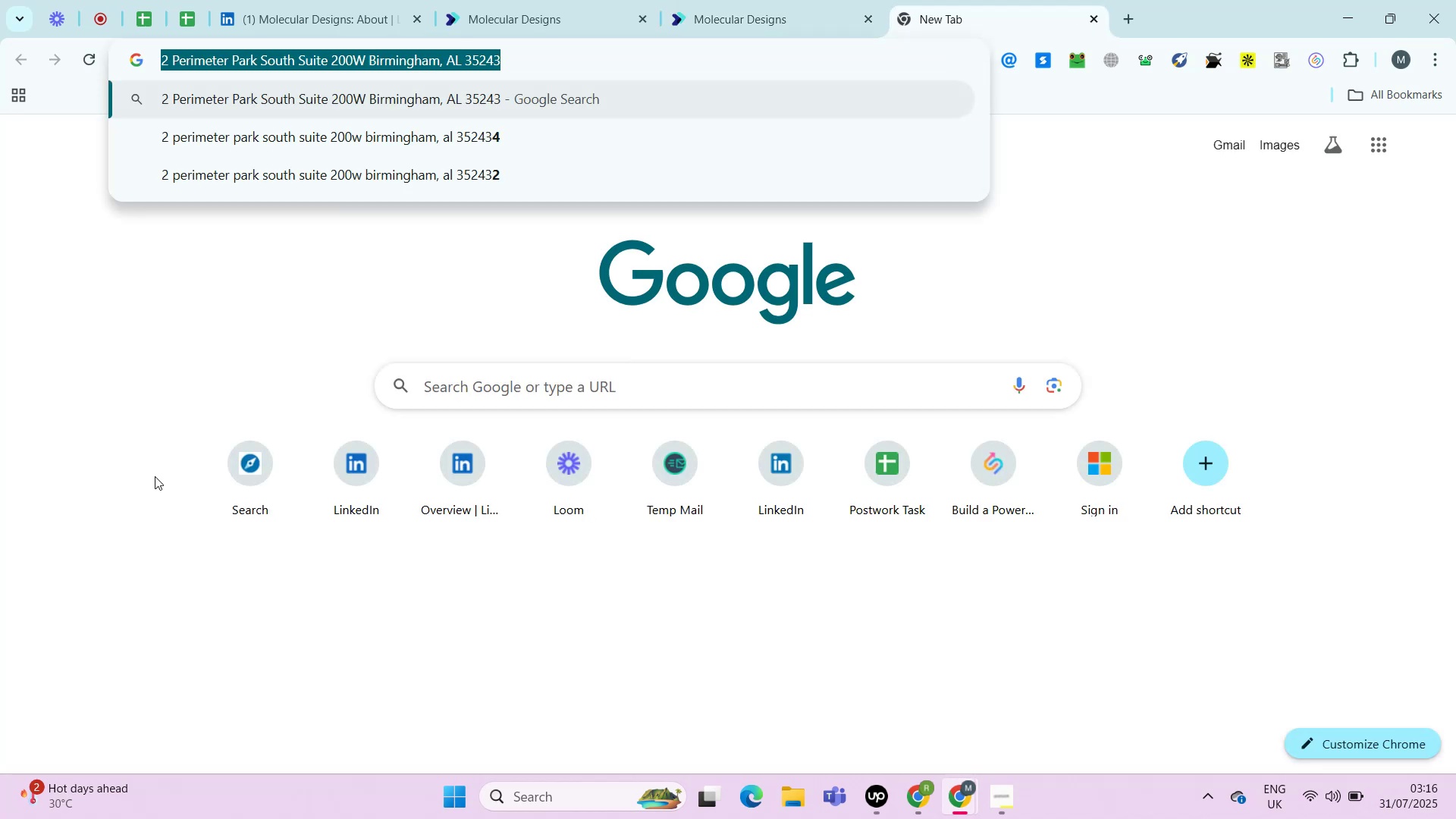 
key(Control+C)
 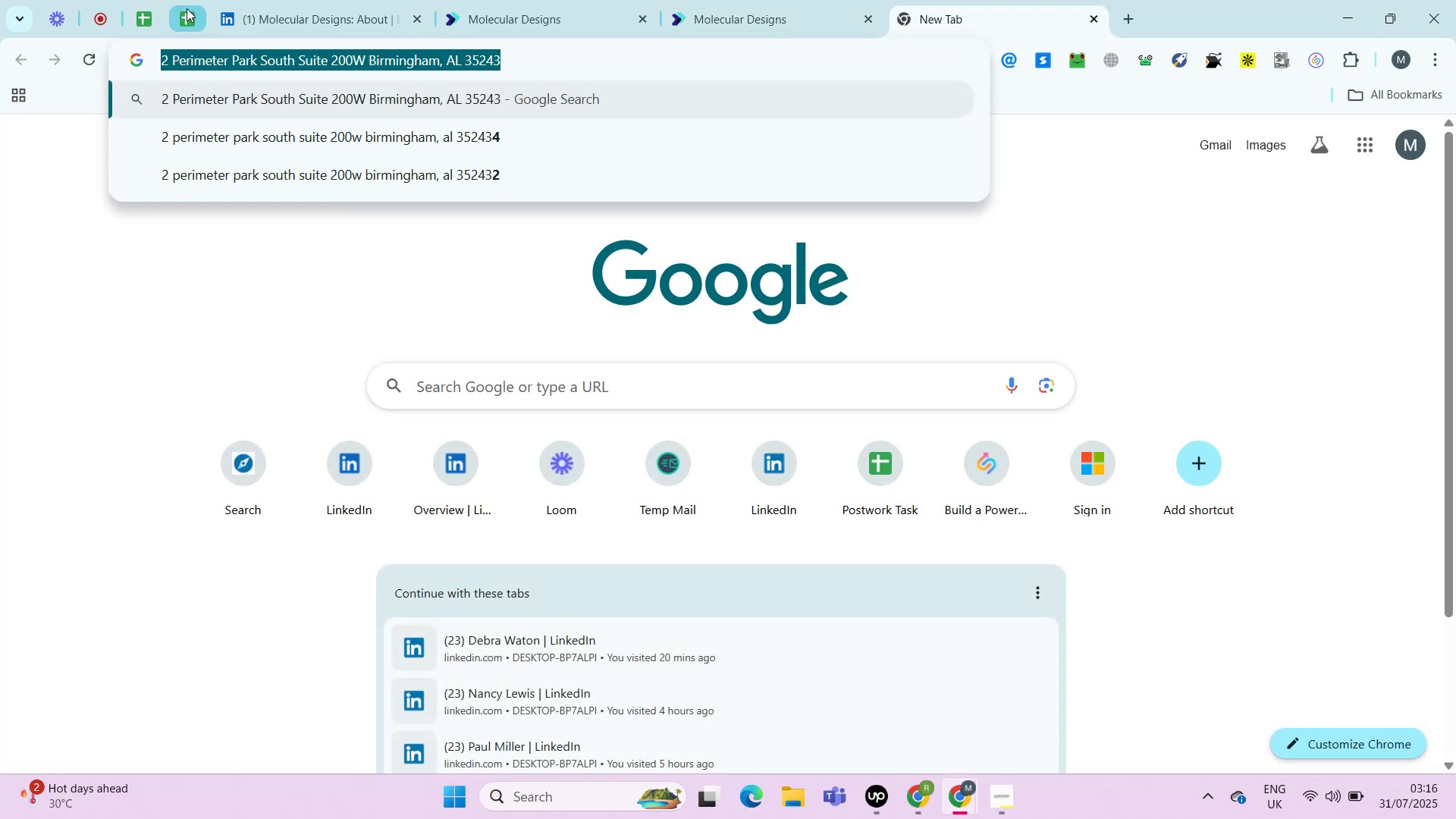 
left_click([185, 10])
 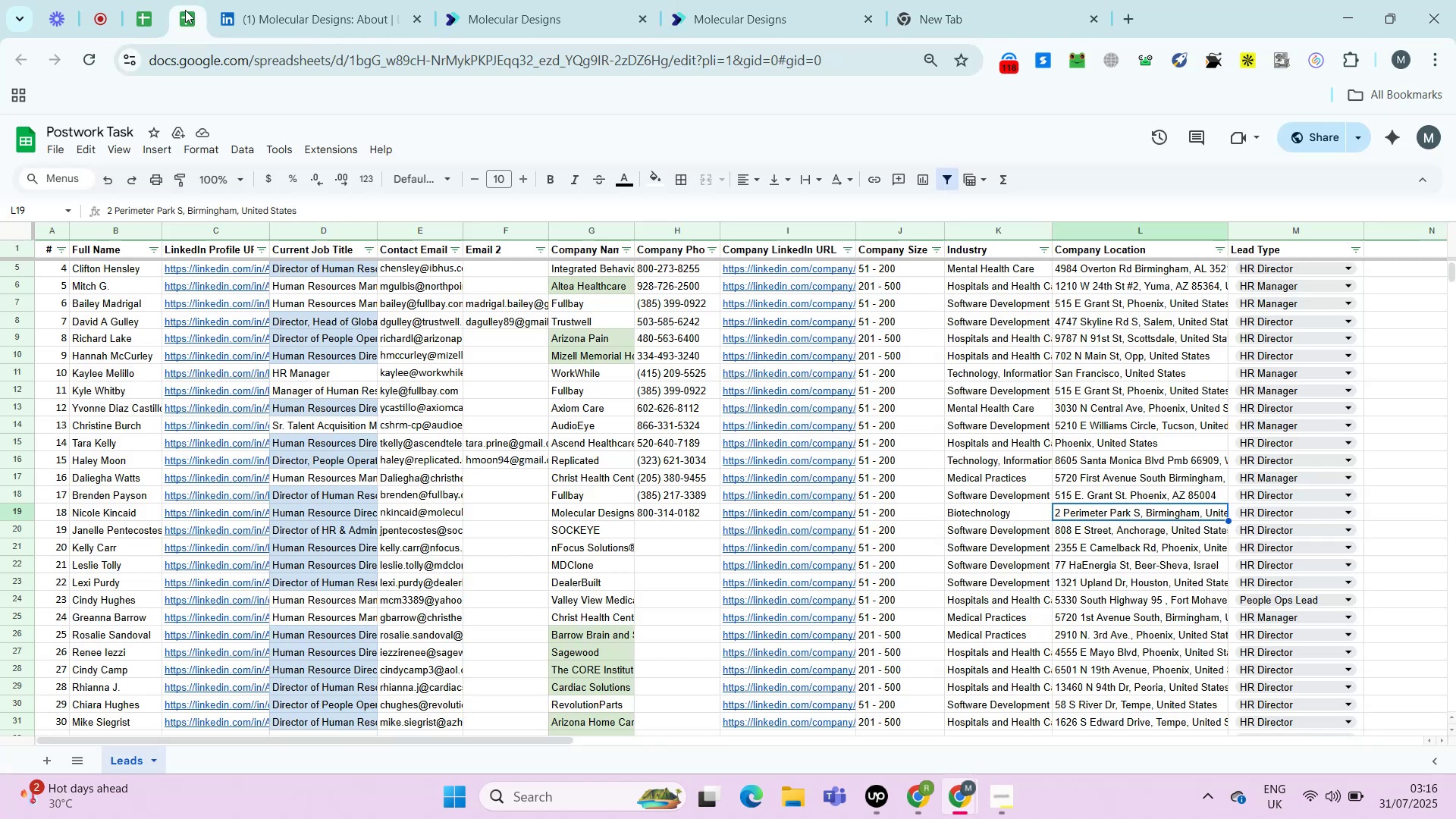 
hold_key(key=ControlLeft, duration=1.53)
 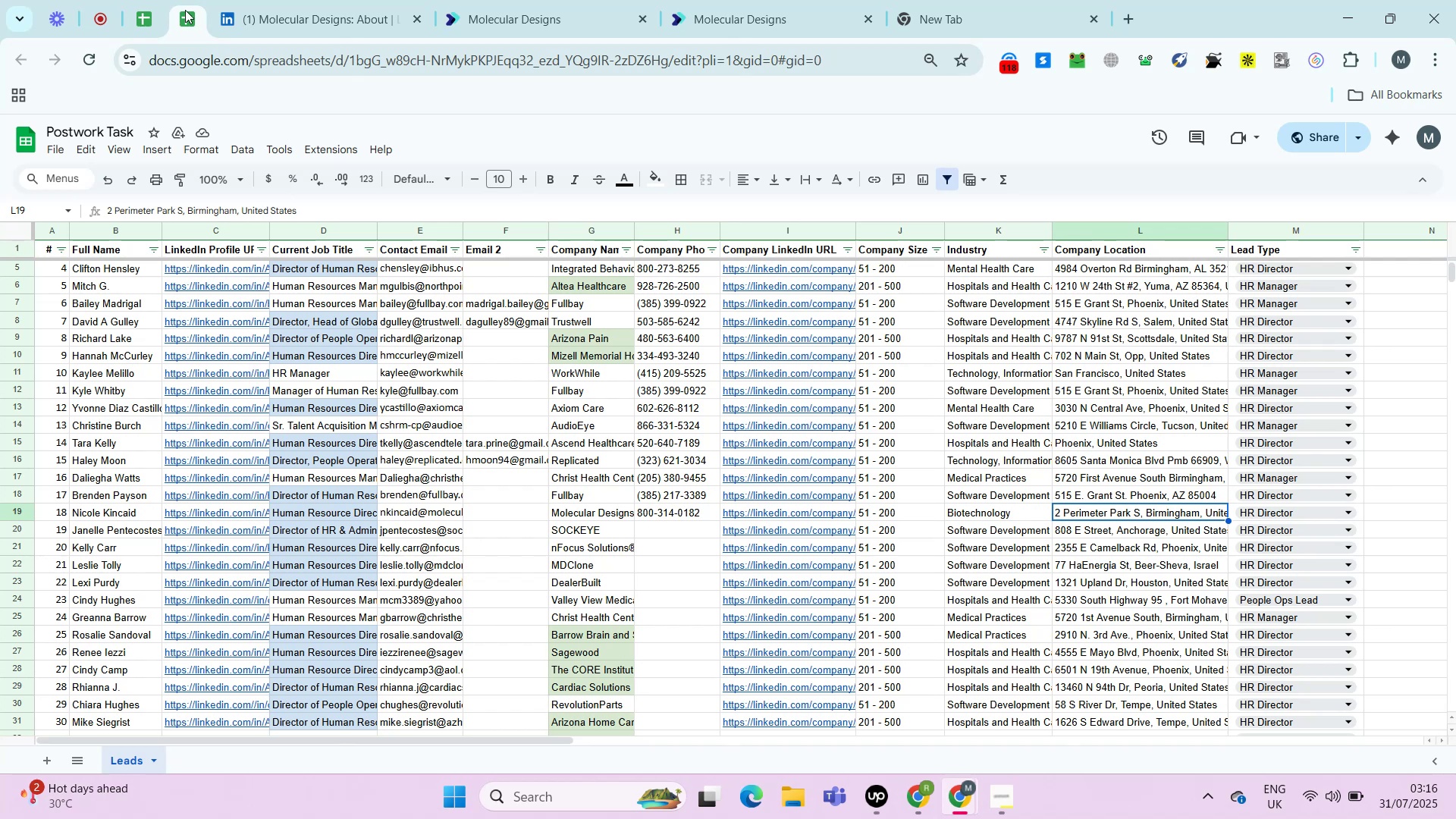 
hold_key(key=ShiftLeft, duration=1.38)
 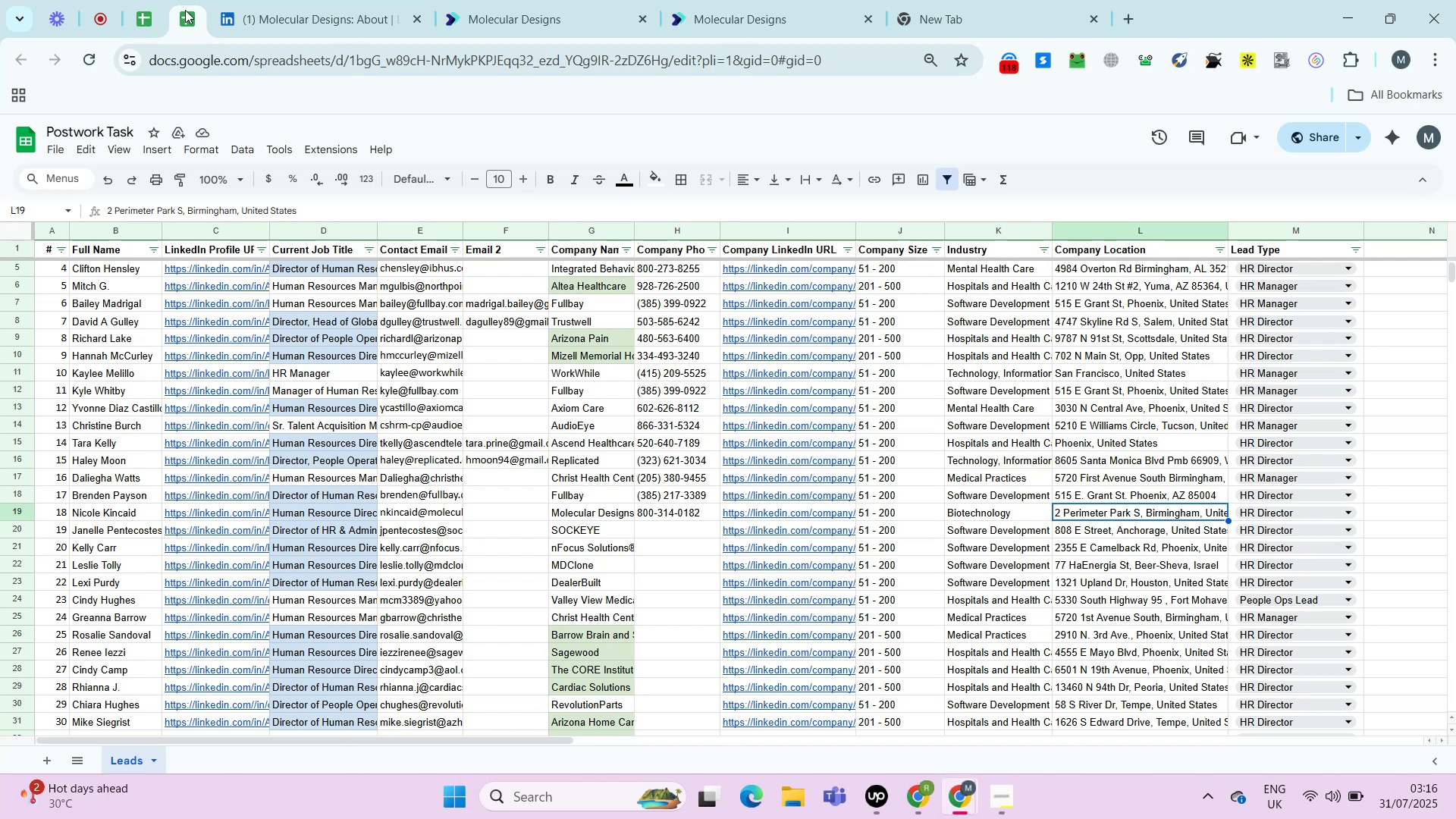 
hold_key(key=ArrowLeft, duration=0.65)
 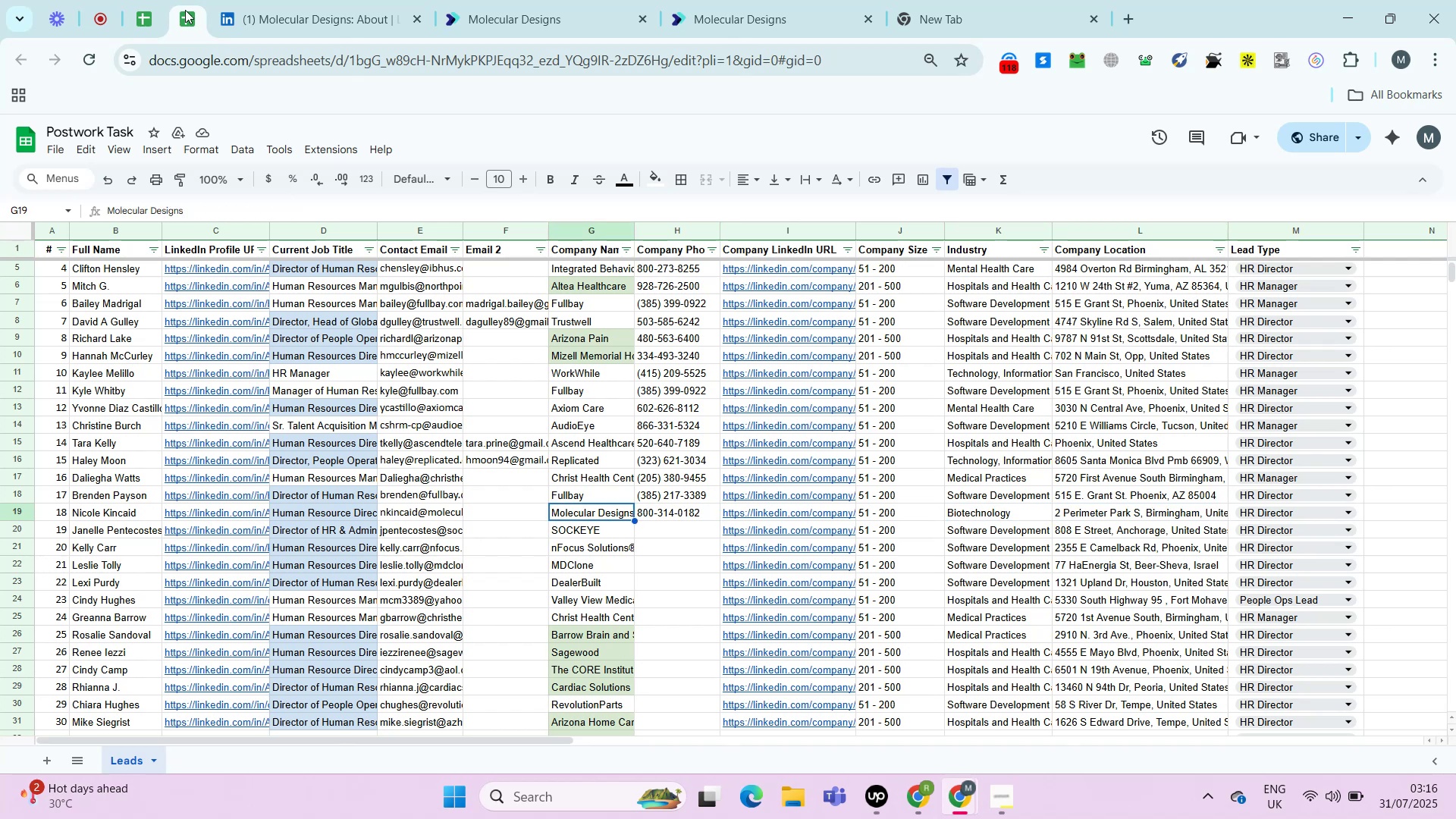 
key(ArrowRight)
 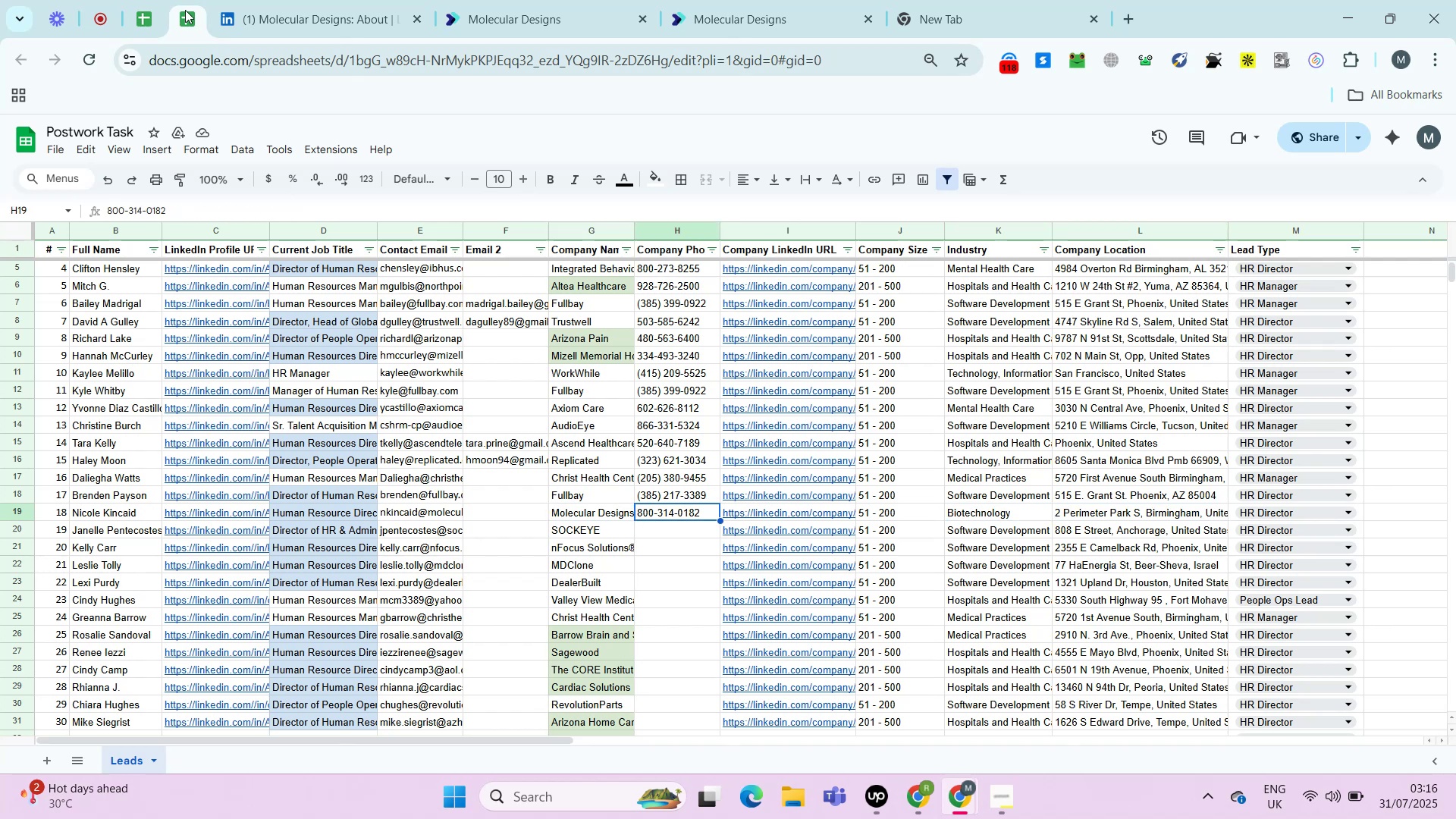 
key(ArrowRight)
 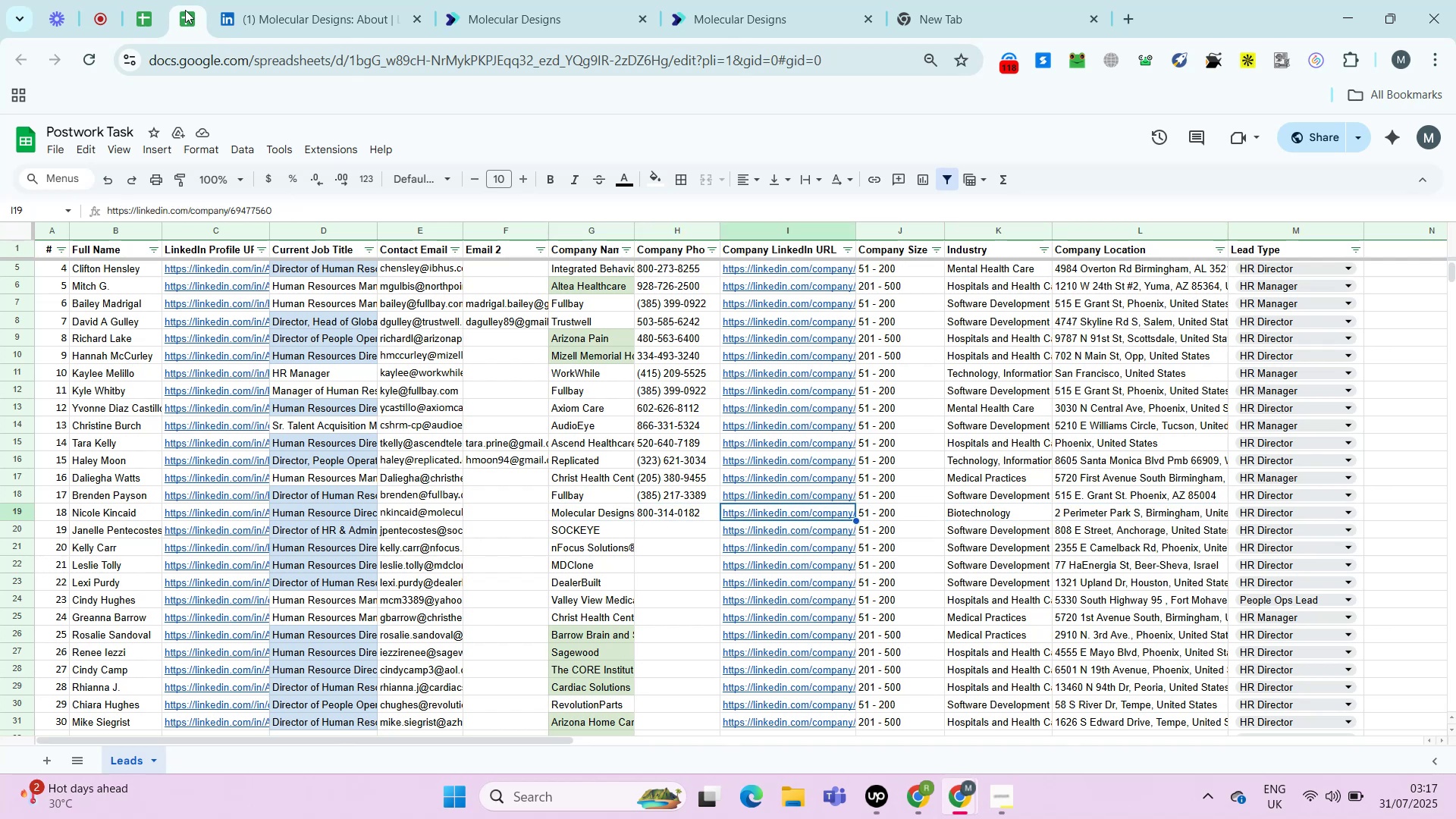 
key(ArrowRight)
 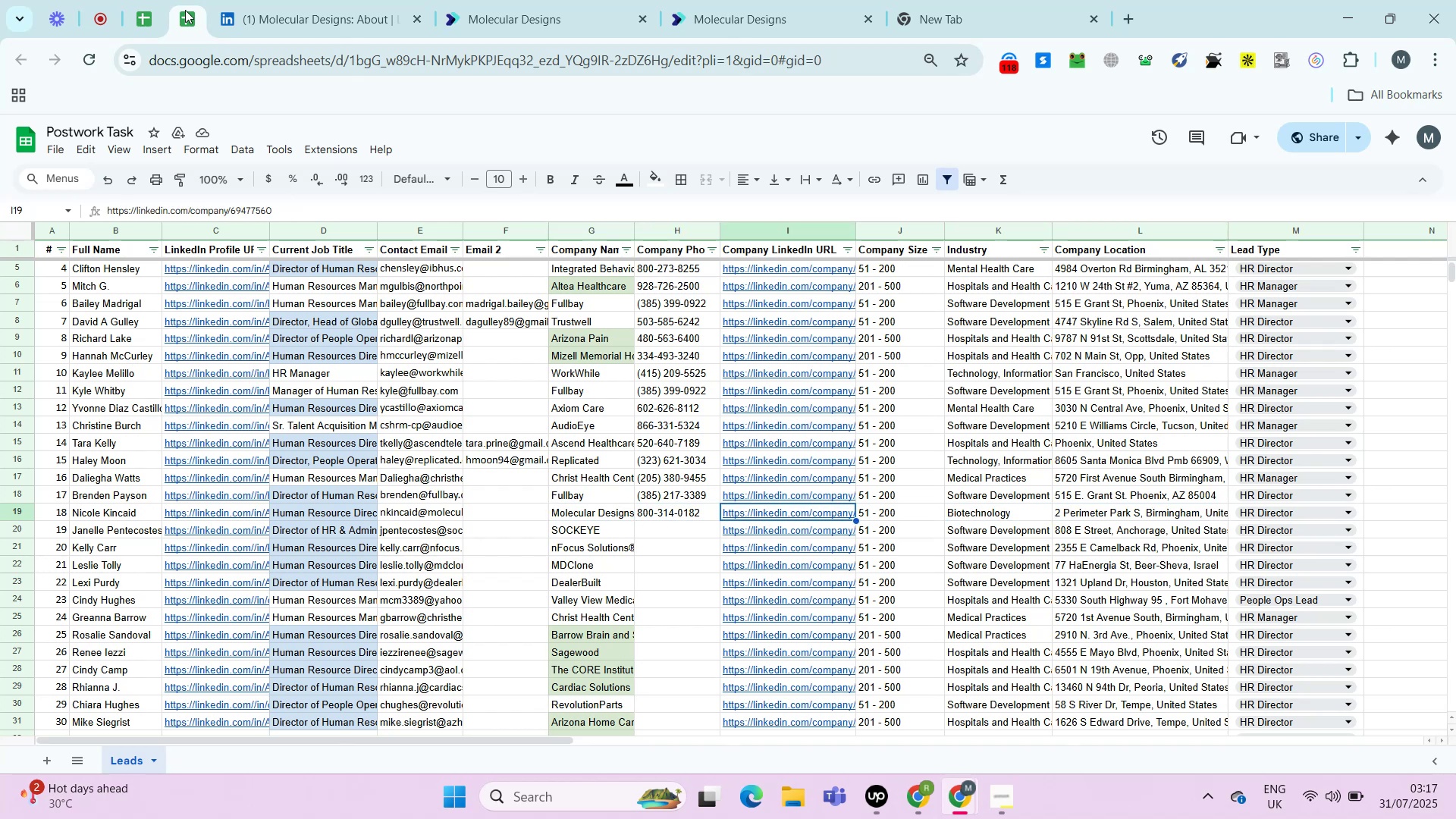 
key(ArrowRight)
 